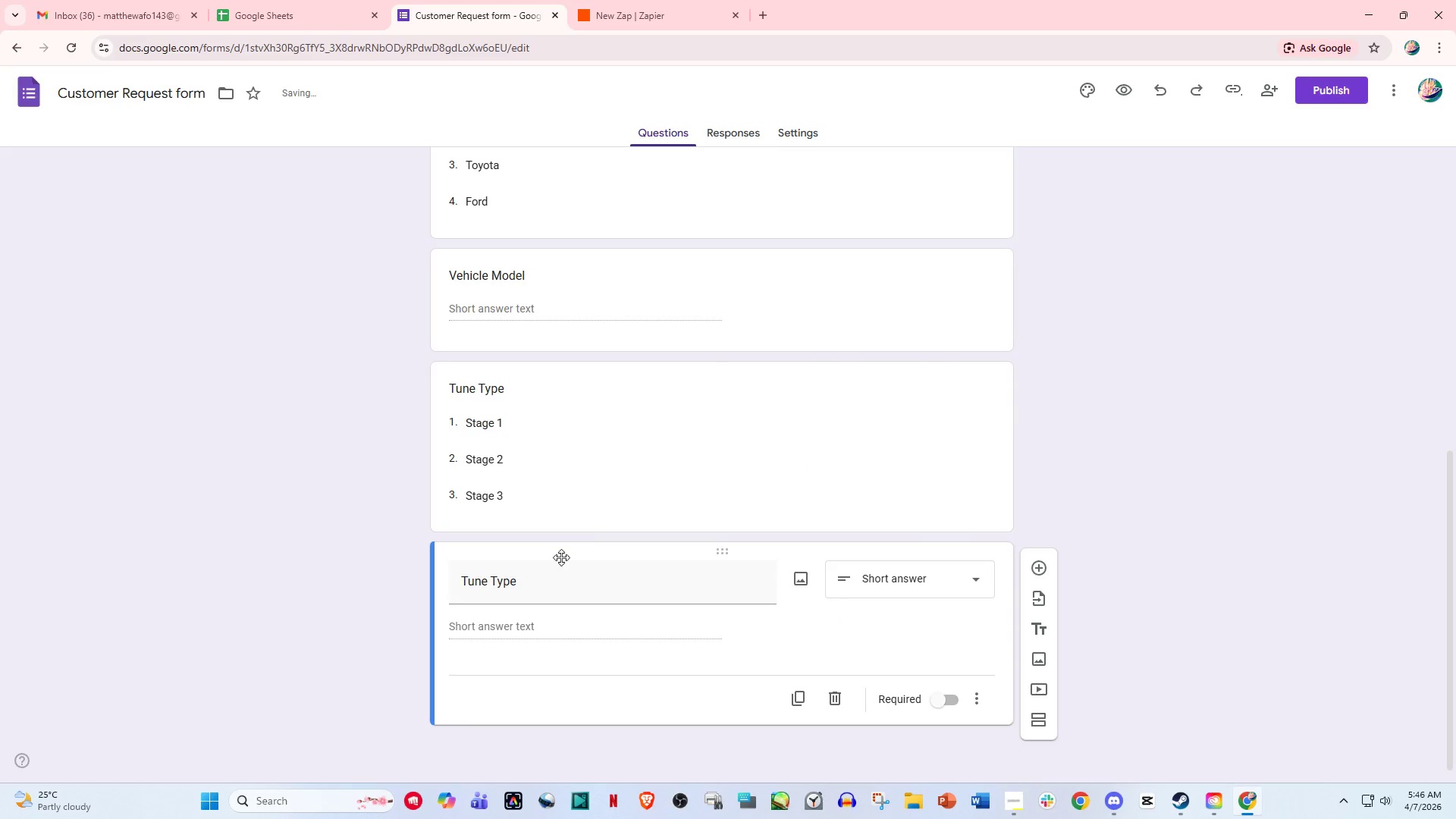 
left_click_drag(start_coordinate=[564, 589], to_coordinate=[402, 579])
 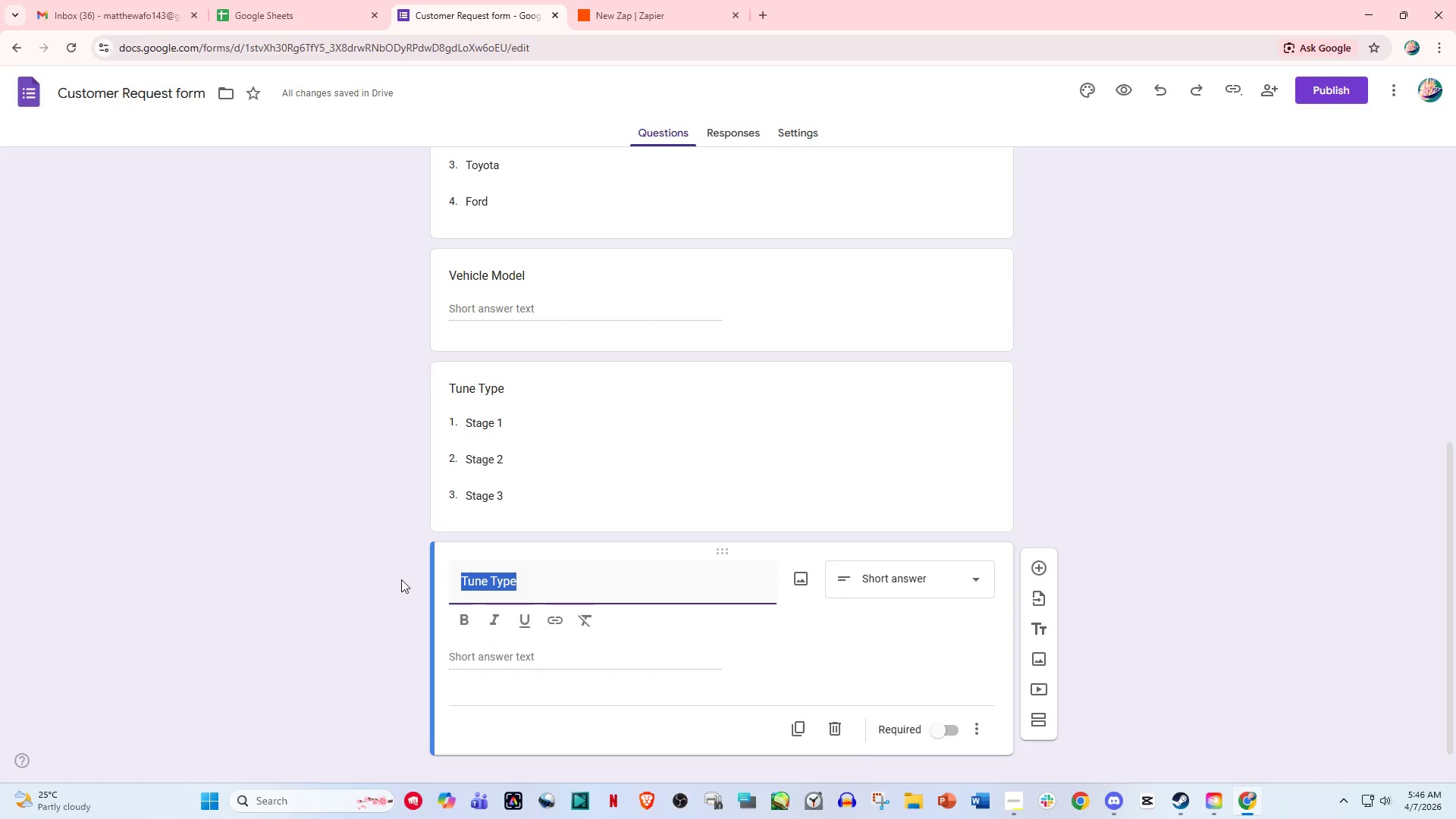 
type(Preferred Date)
 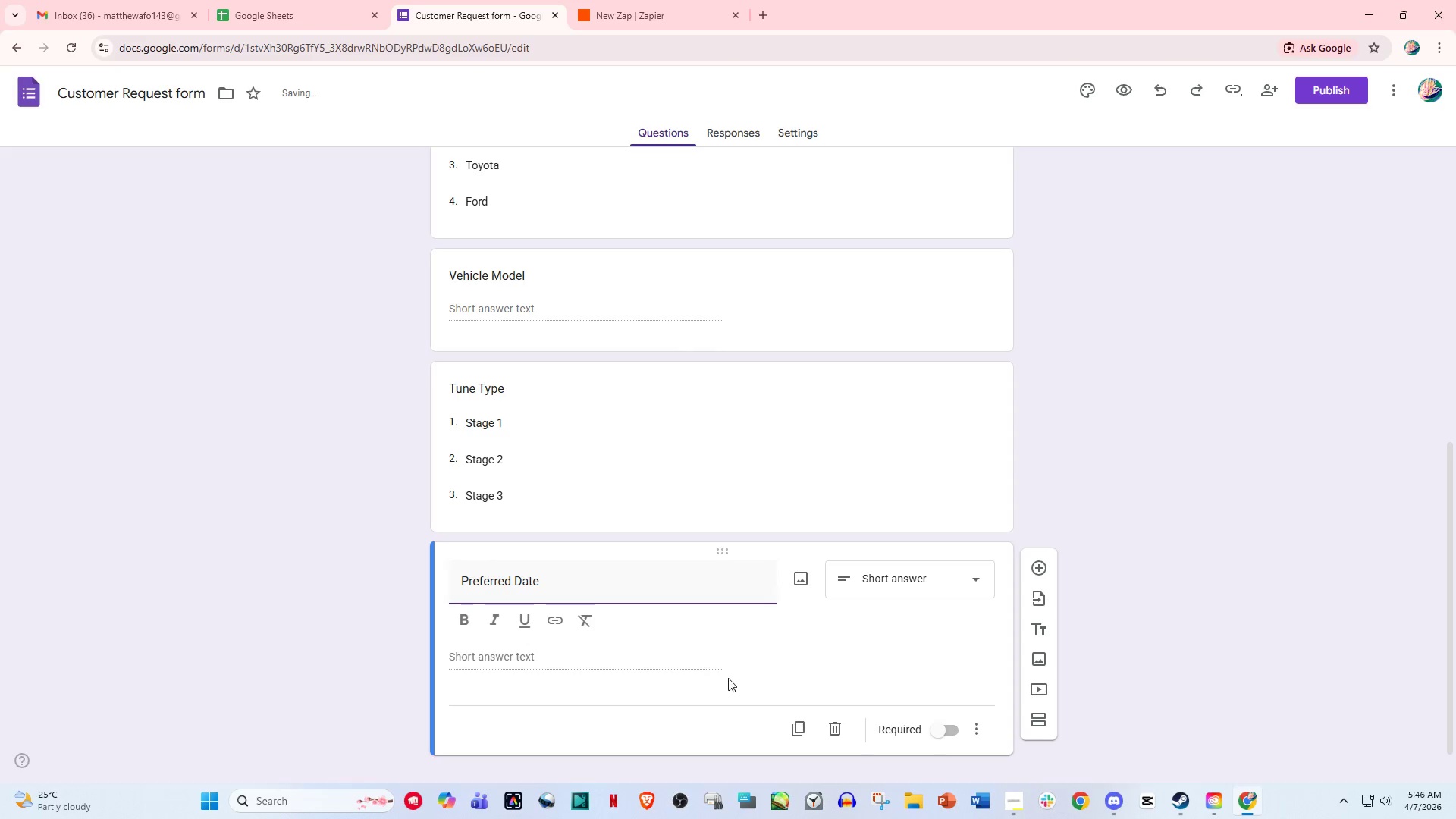 
left_click([800, 692])
 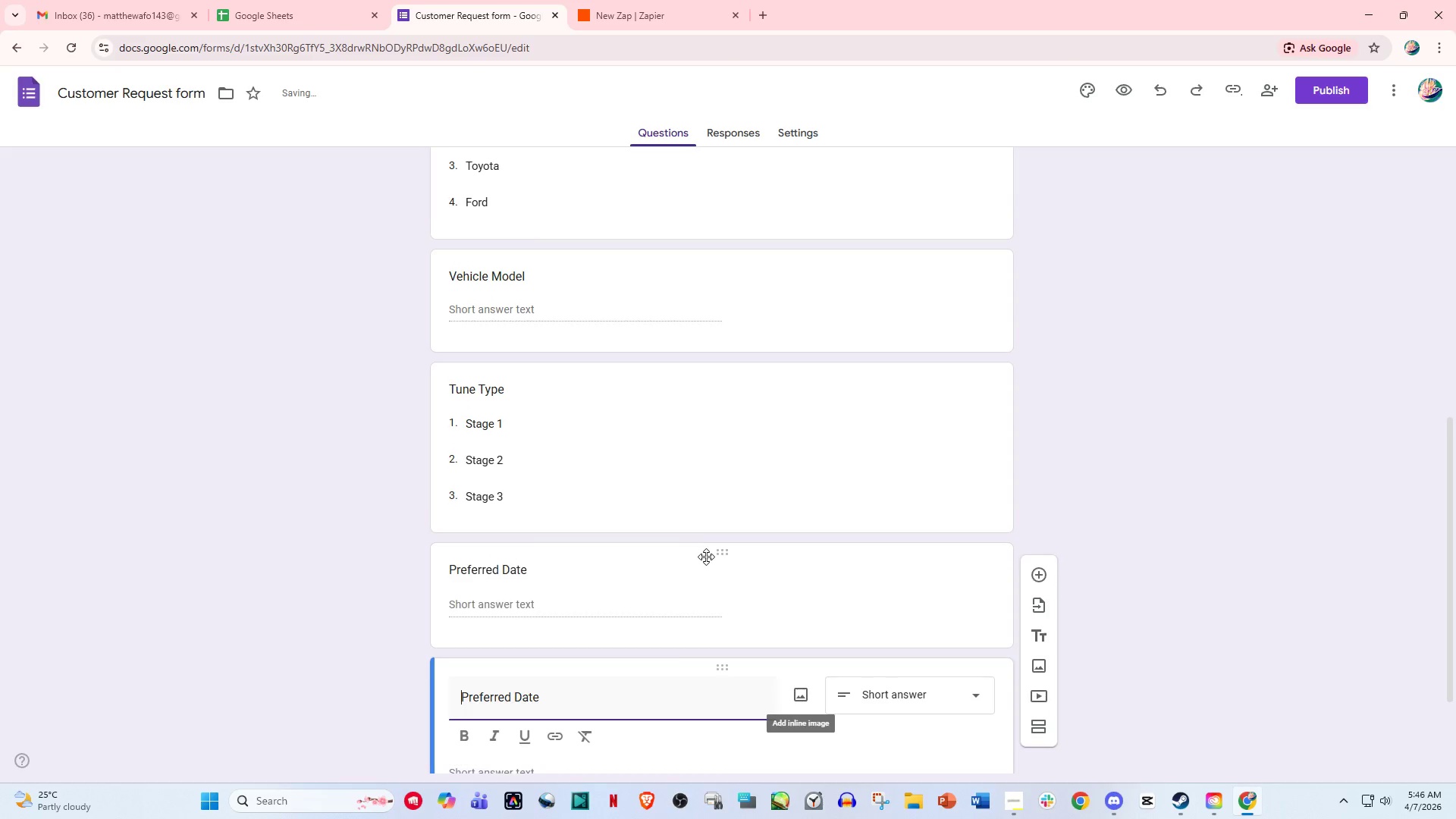 
scroll: coordinate [704, 557], scroll_direction: down, amount: 6.0
 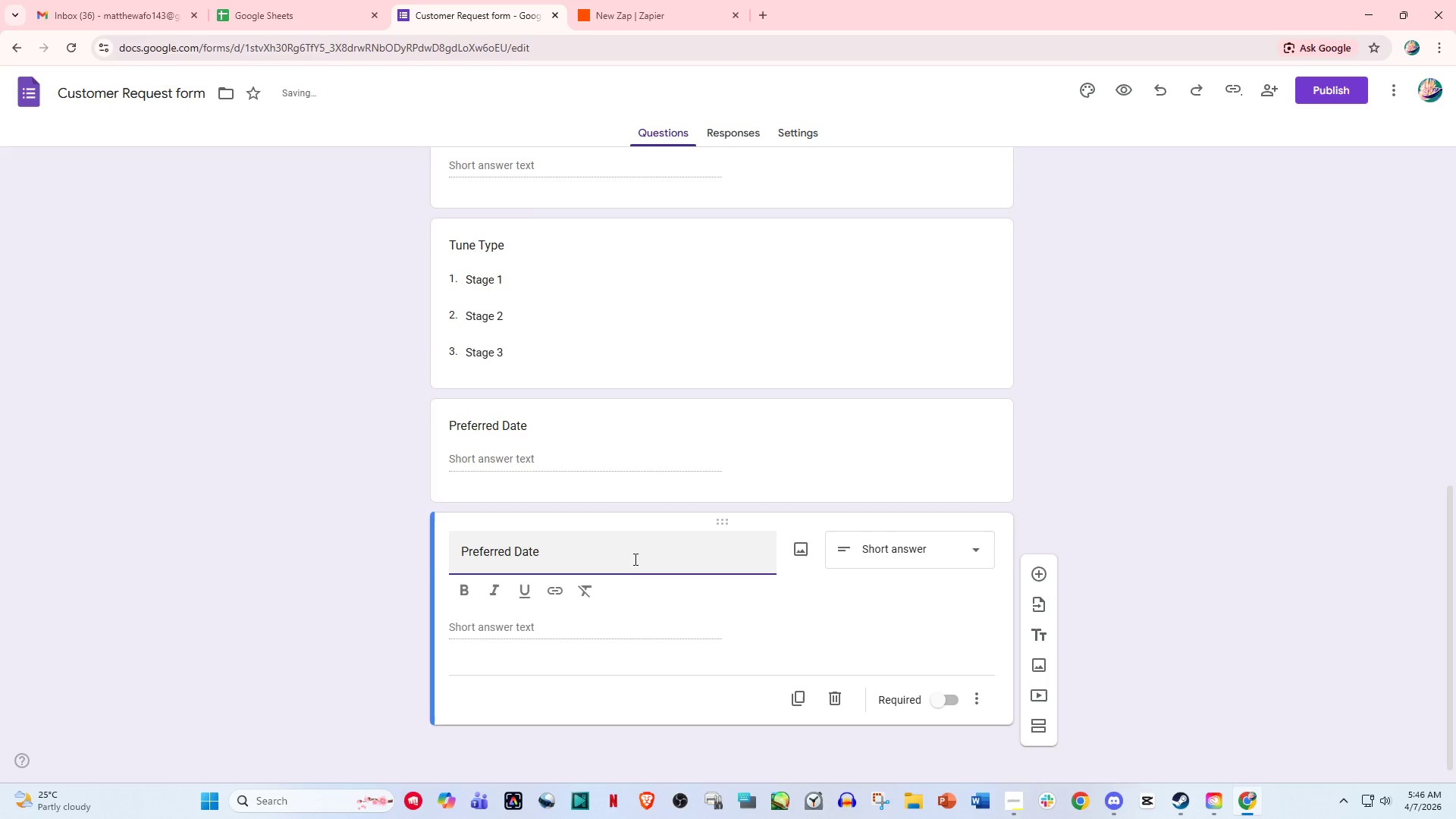 
left_click_drag(start_coordinate=[624, 554], to_coordinate=[342, 553])
 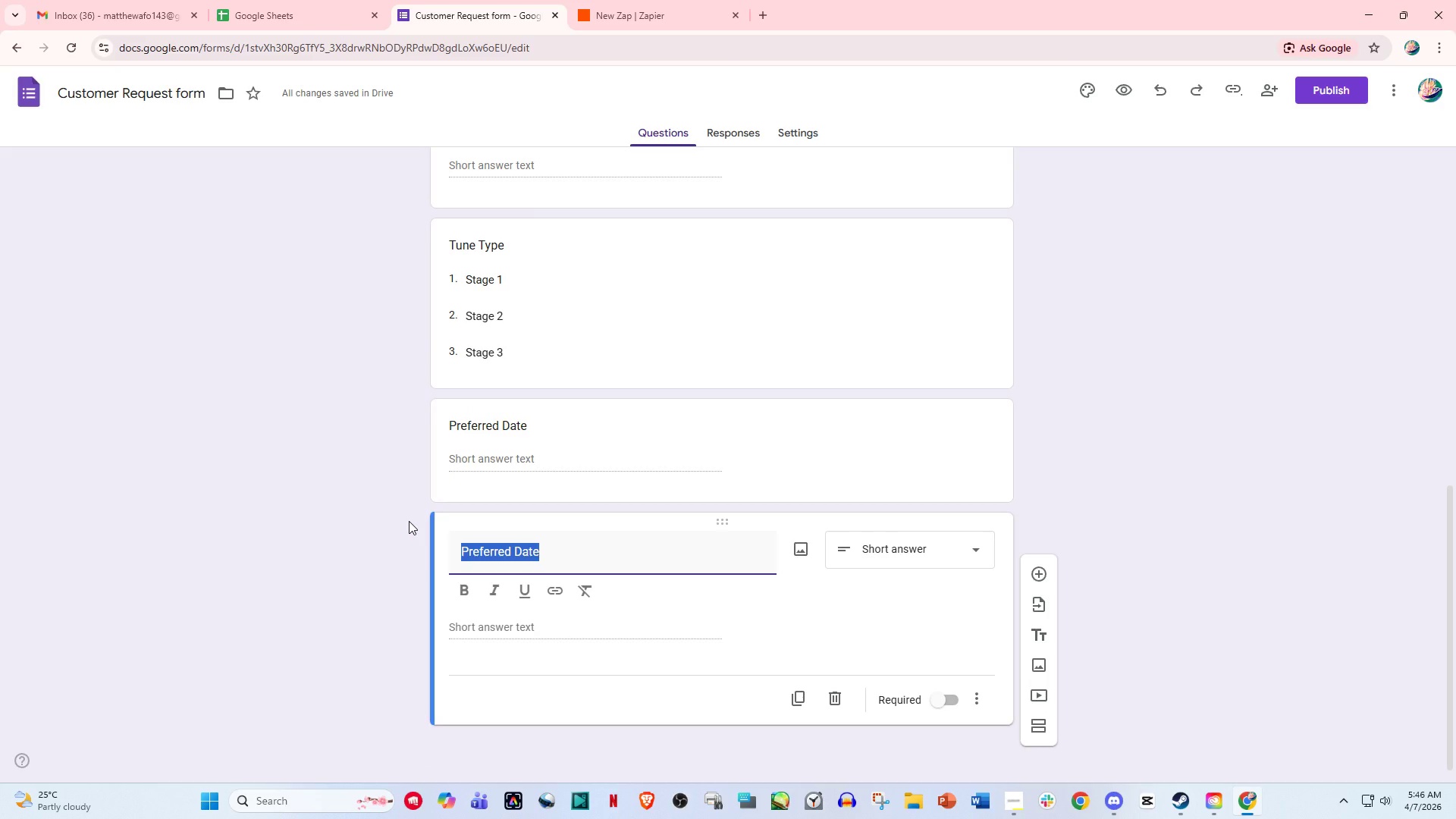 
type(Preferred Time)
 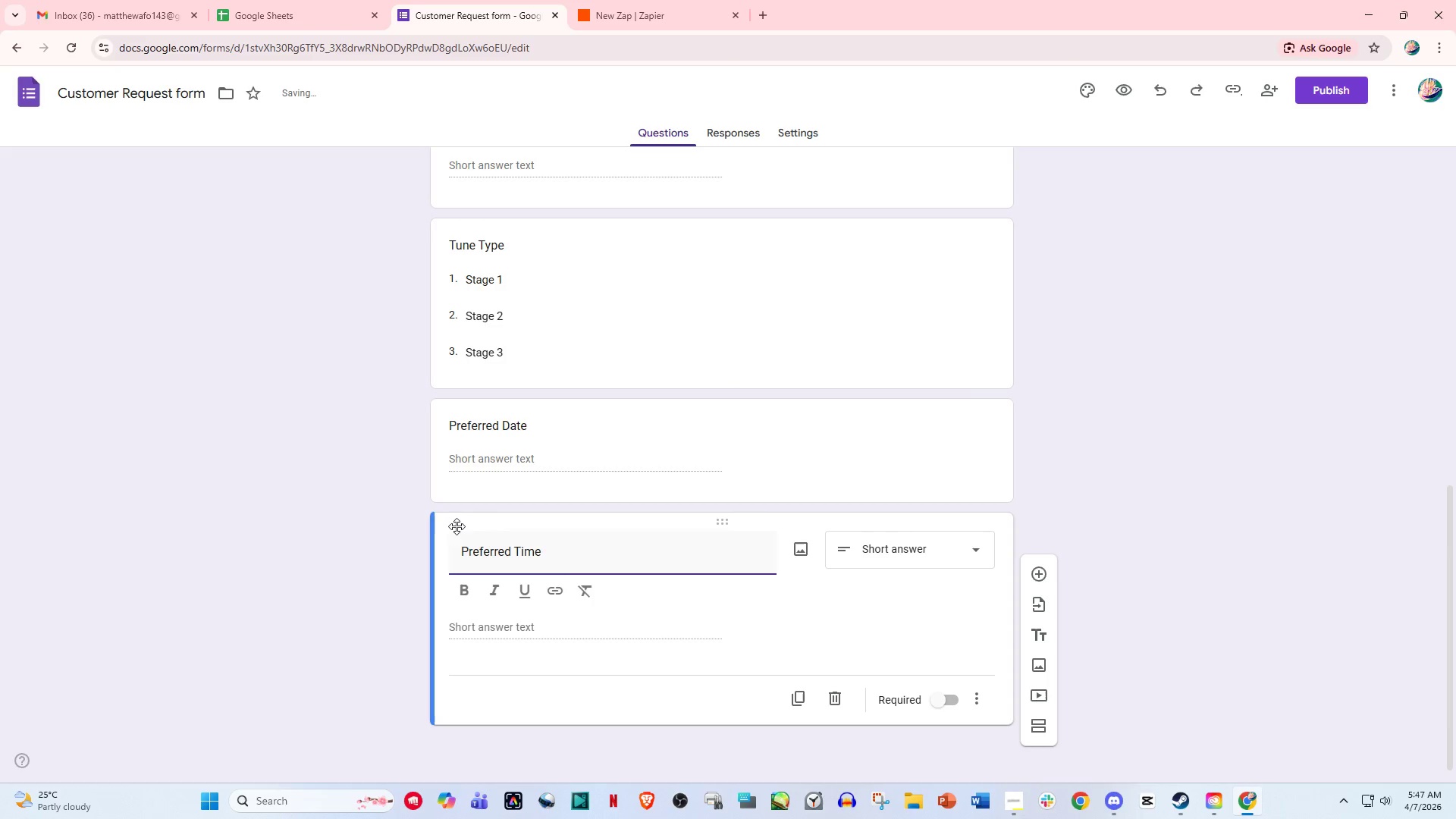 
left_click([798, 701])
 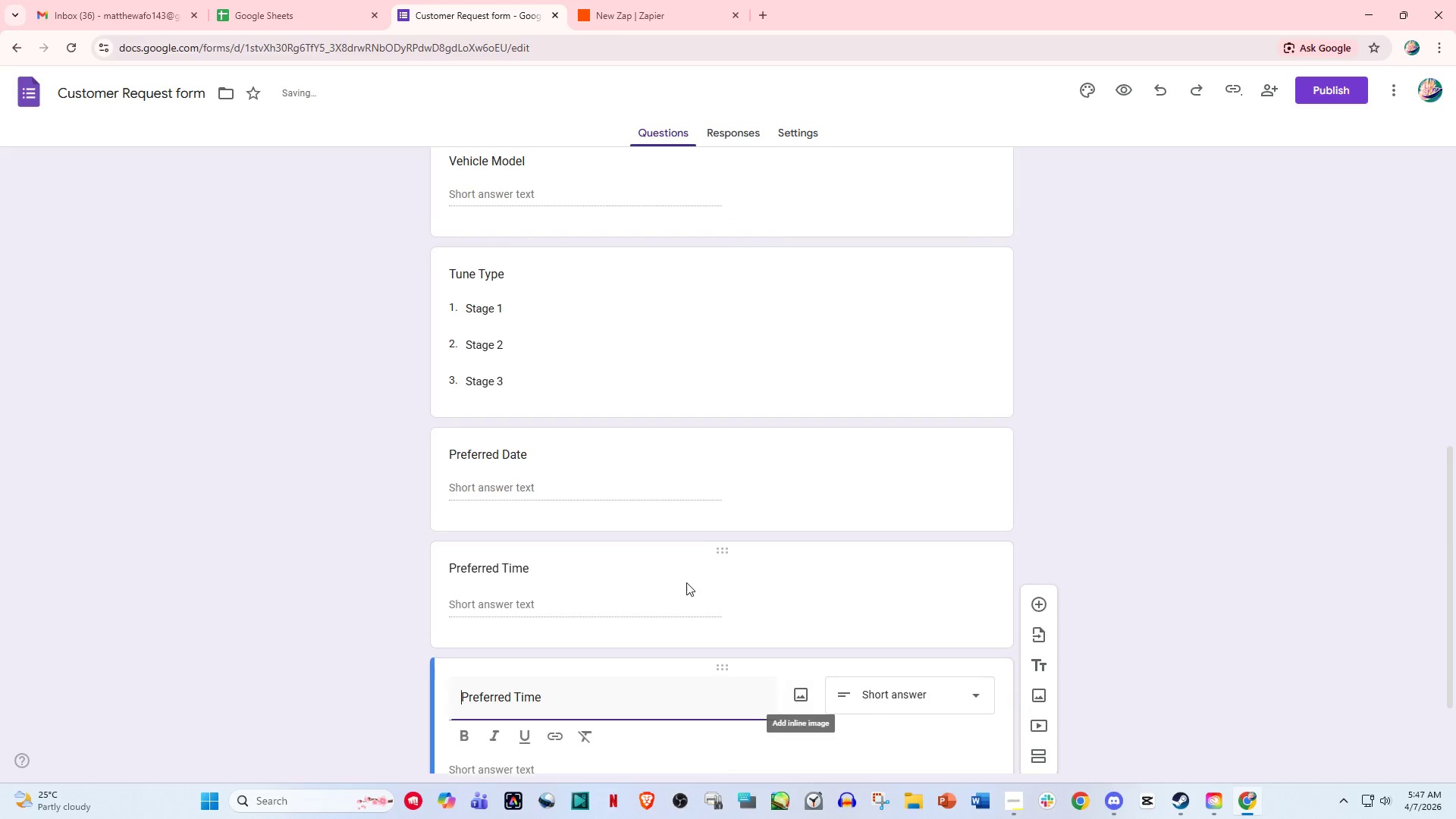 
scroll: coordinate [686, 582], scroll_direction: down, amount: 6.0
 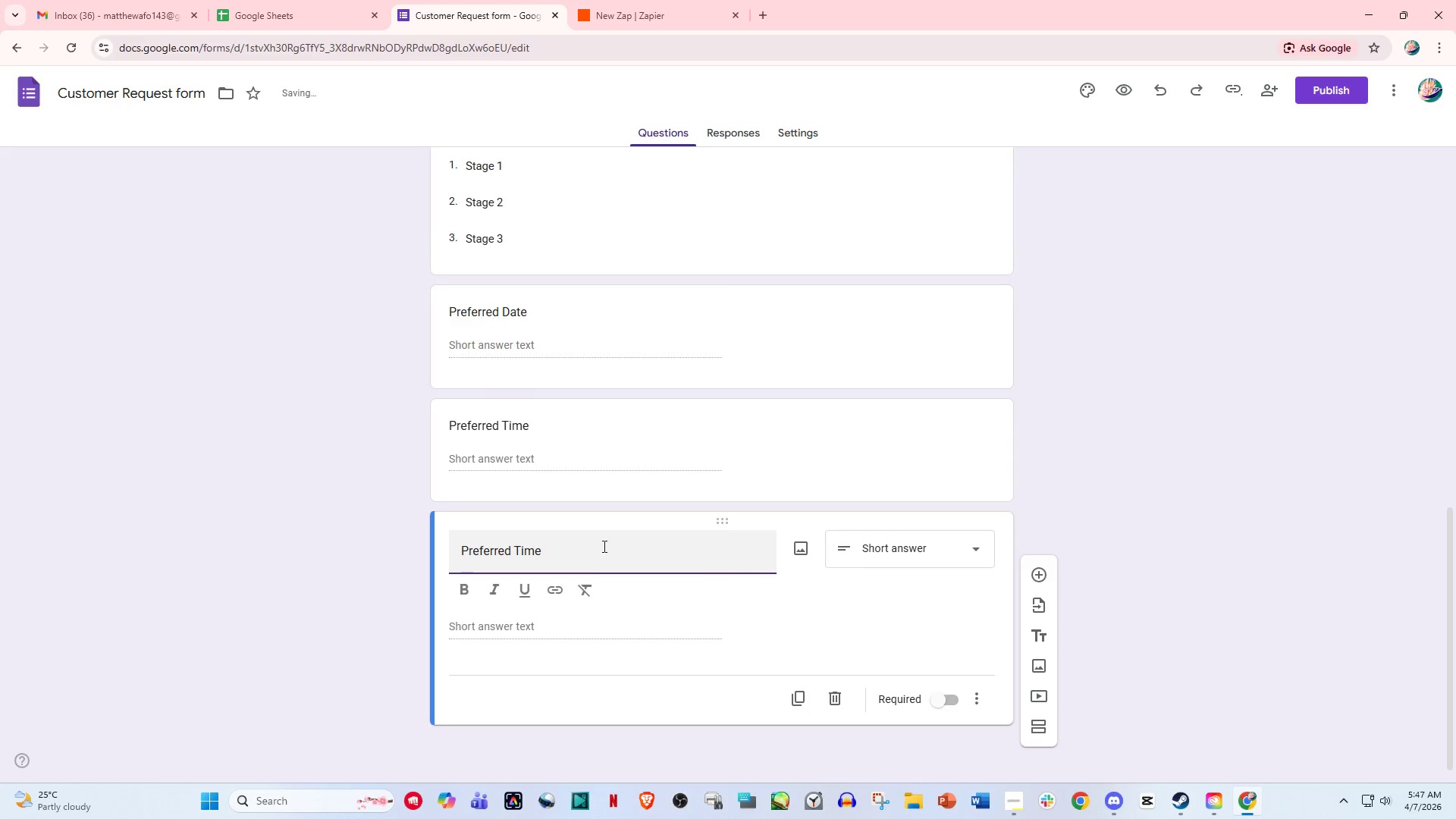 
left_click_drag(start_coordinate=[595, 554], to_coordinate=[352, 556])
 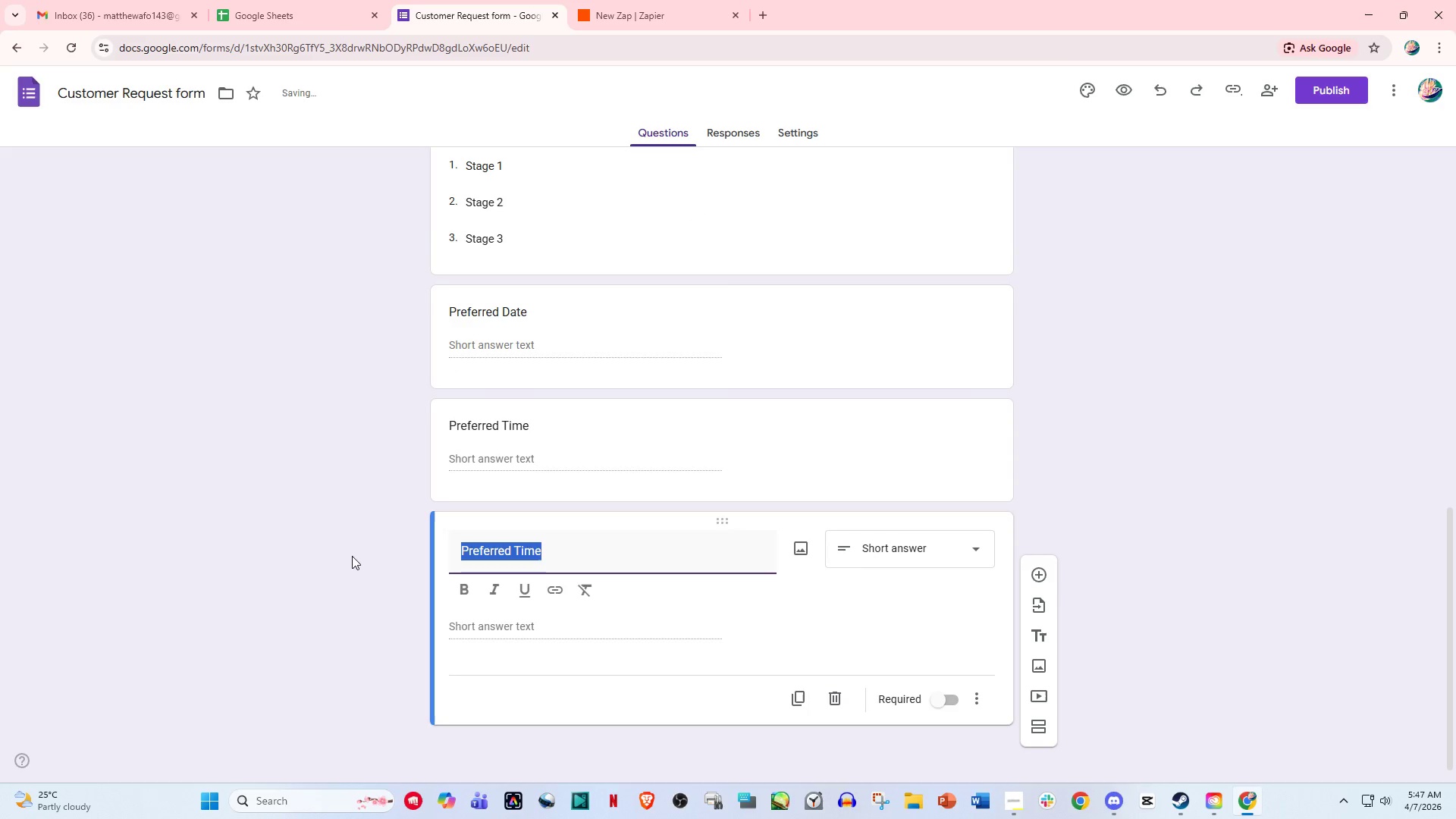 
type(Location / Zip Code)
 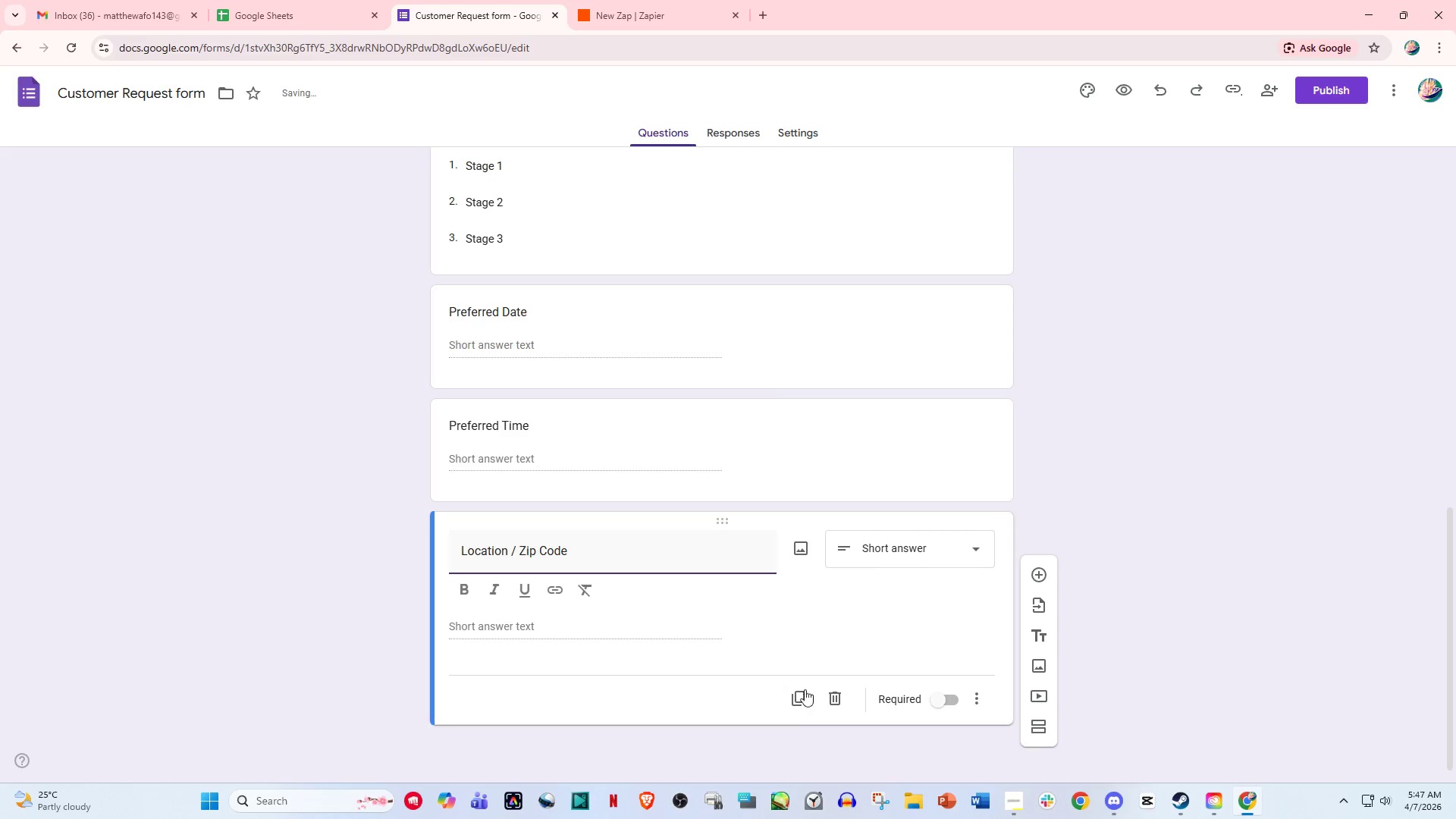 
left_click([805, 708])
 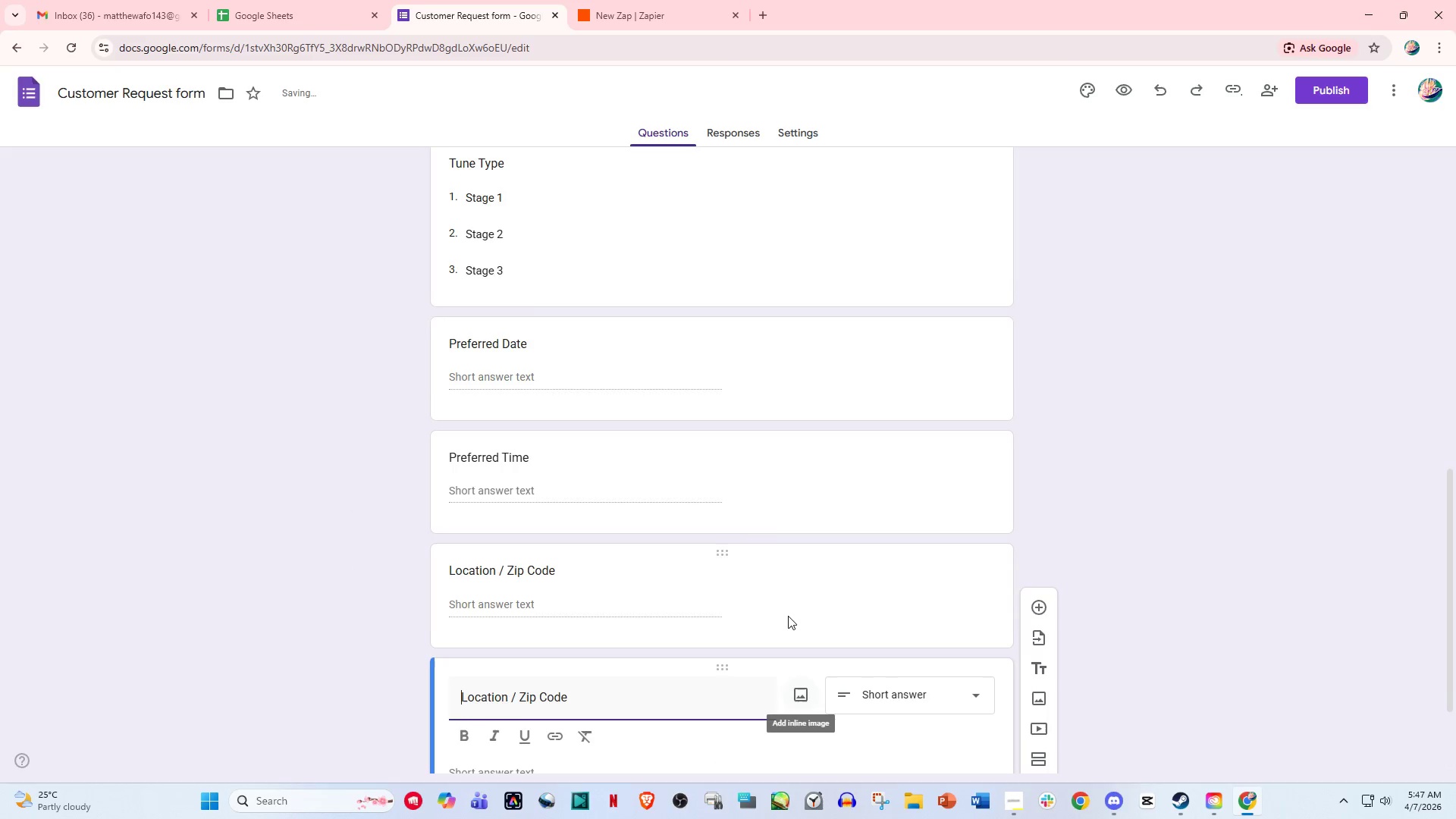 
scroll: coordinate [786, 613], scroll_direction: down, amount: 4.0
 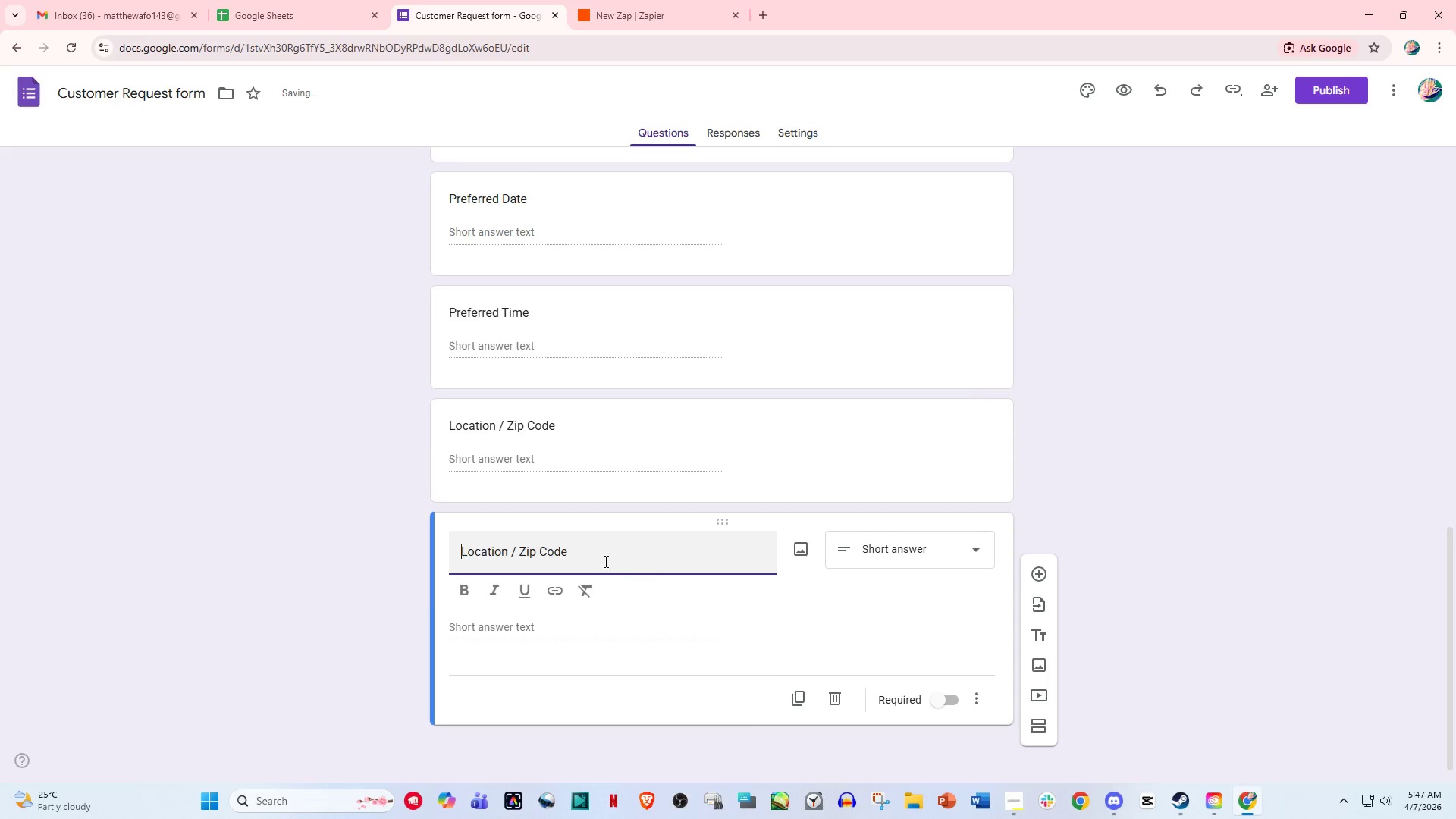 
left_click_drag(start_coordinate=[602, 553], to_coordinate=[390, 552])
 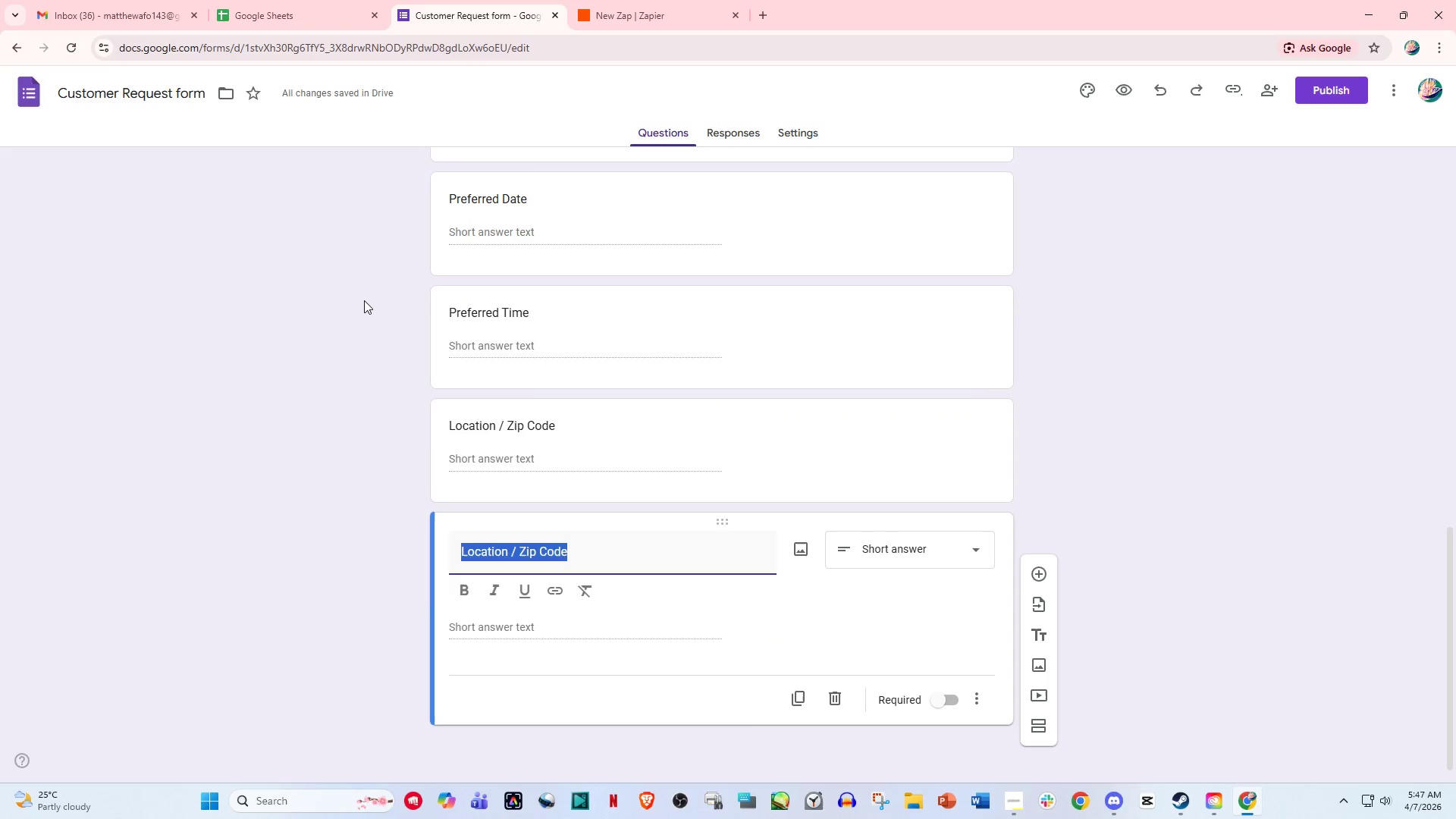 
wait(9.01)
 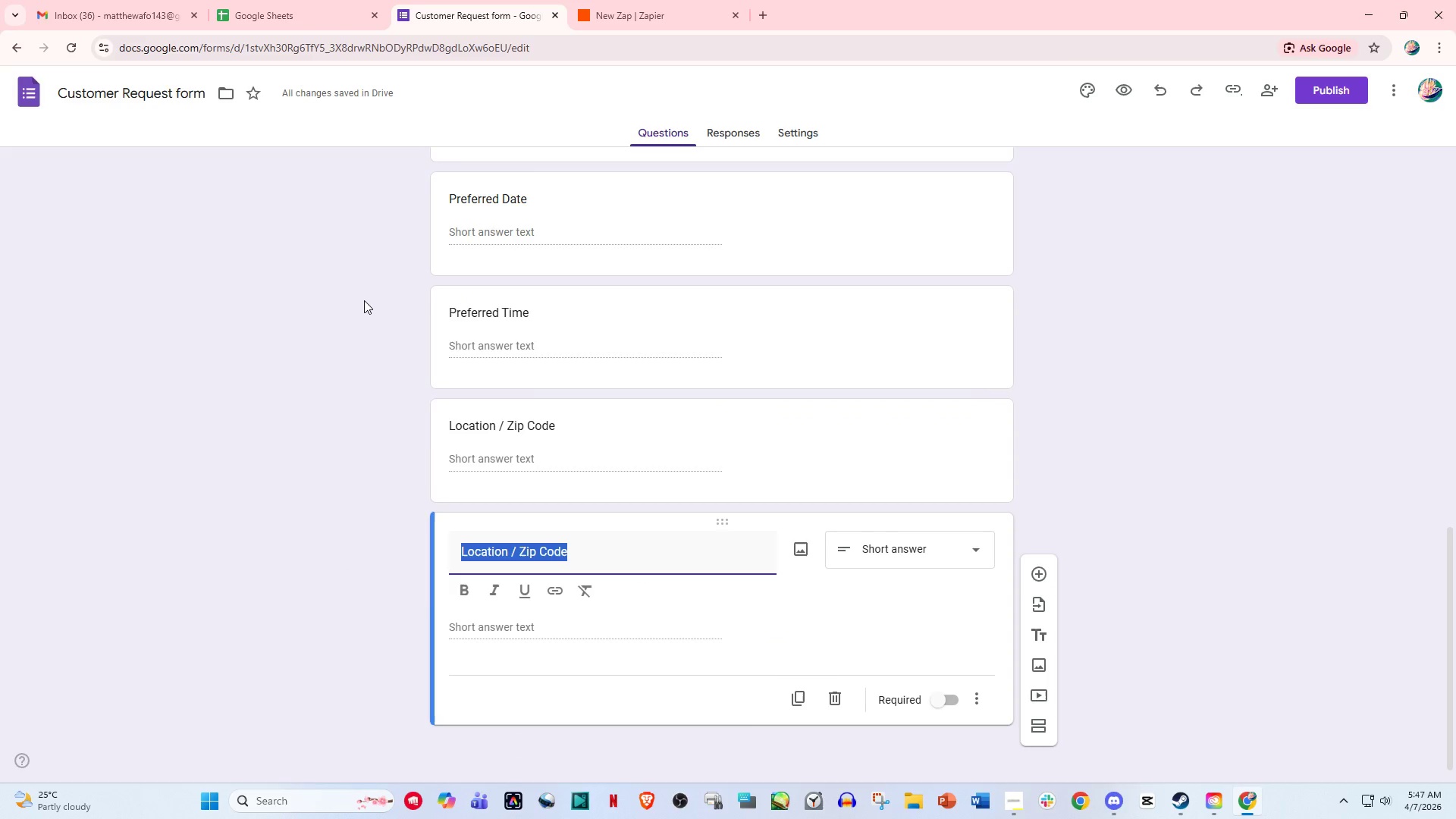 
scroll: coordinate [732, 551], scroll_direction: down, amount: 2.0
 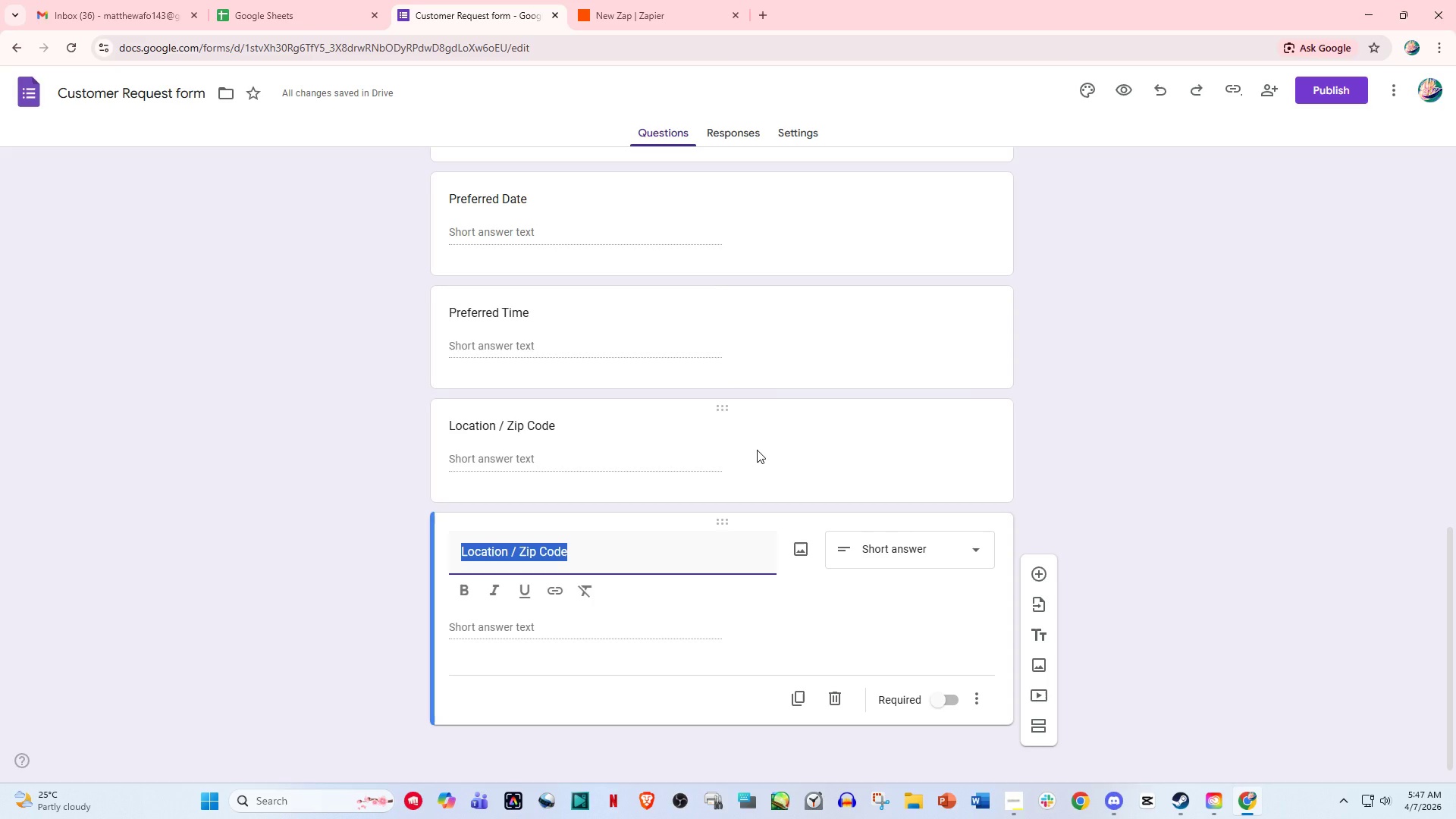 
wait(14.83)
 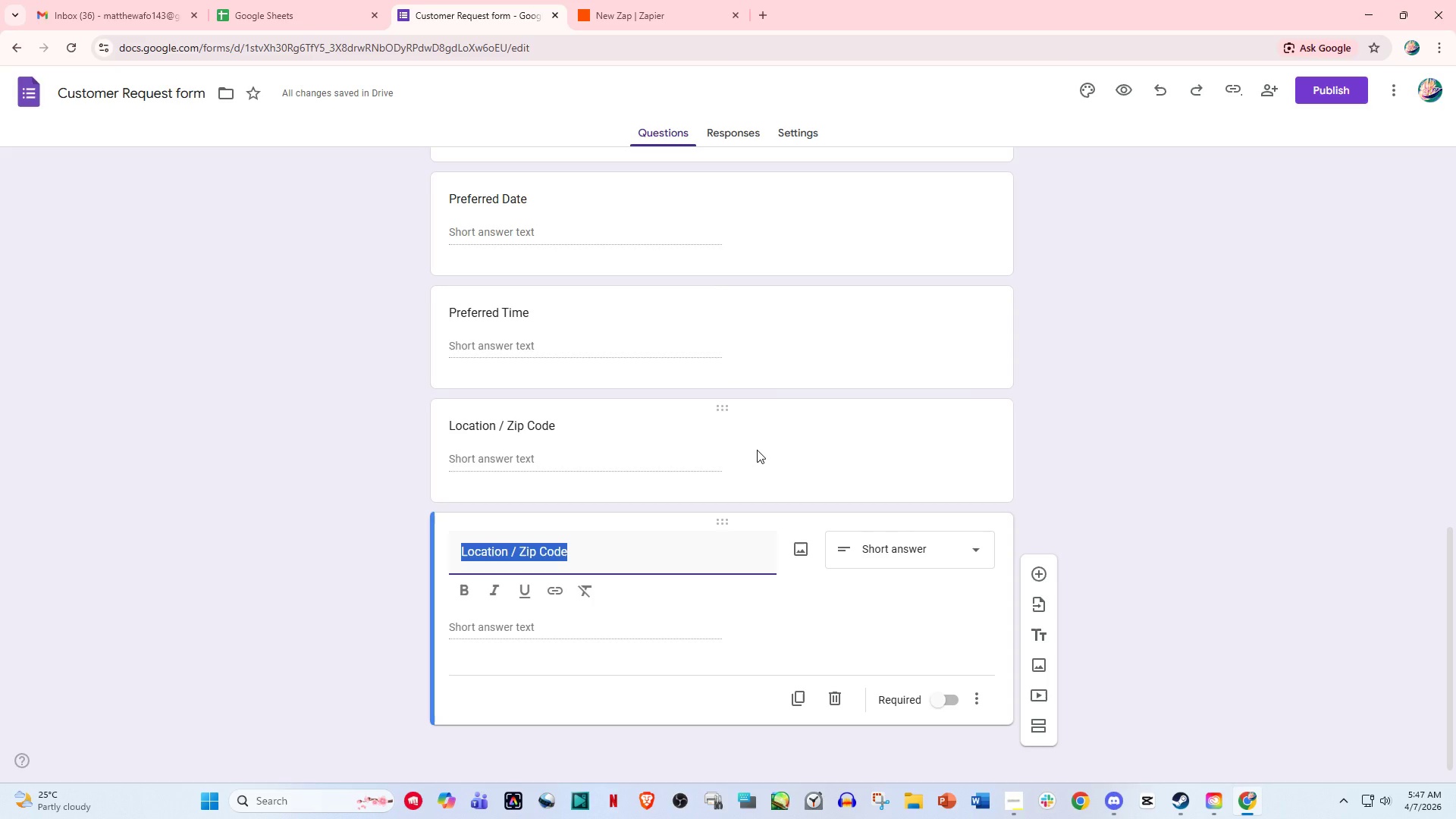 
double_click([497, 0])
 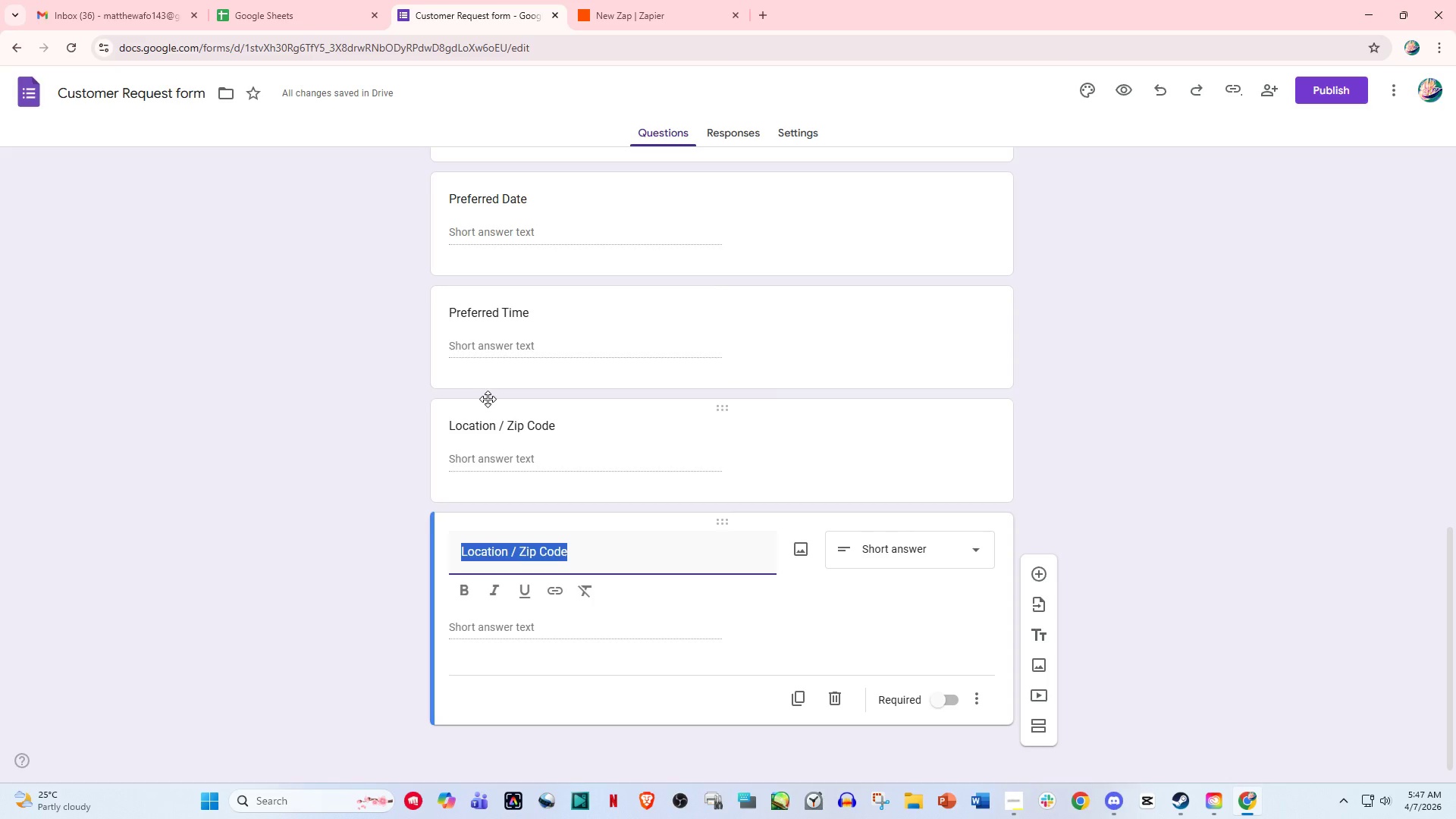 
wait(7.0)
 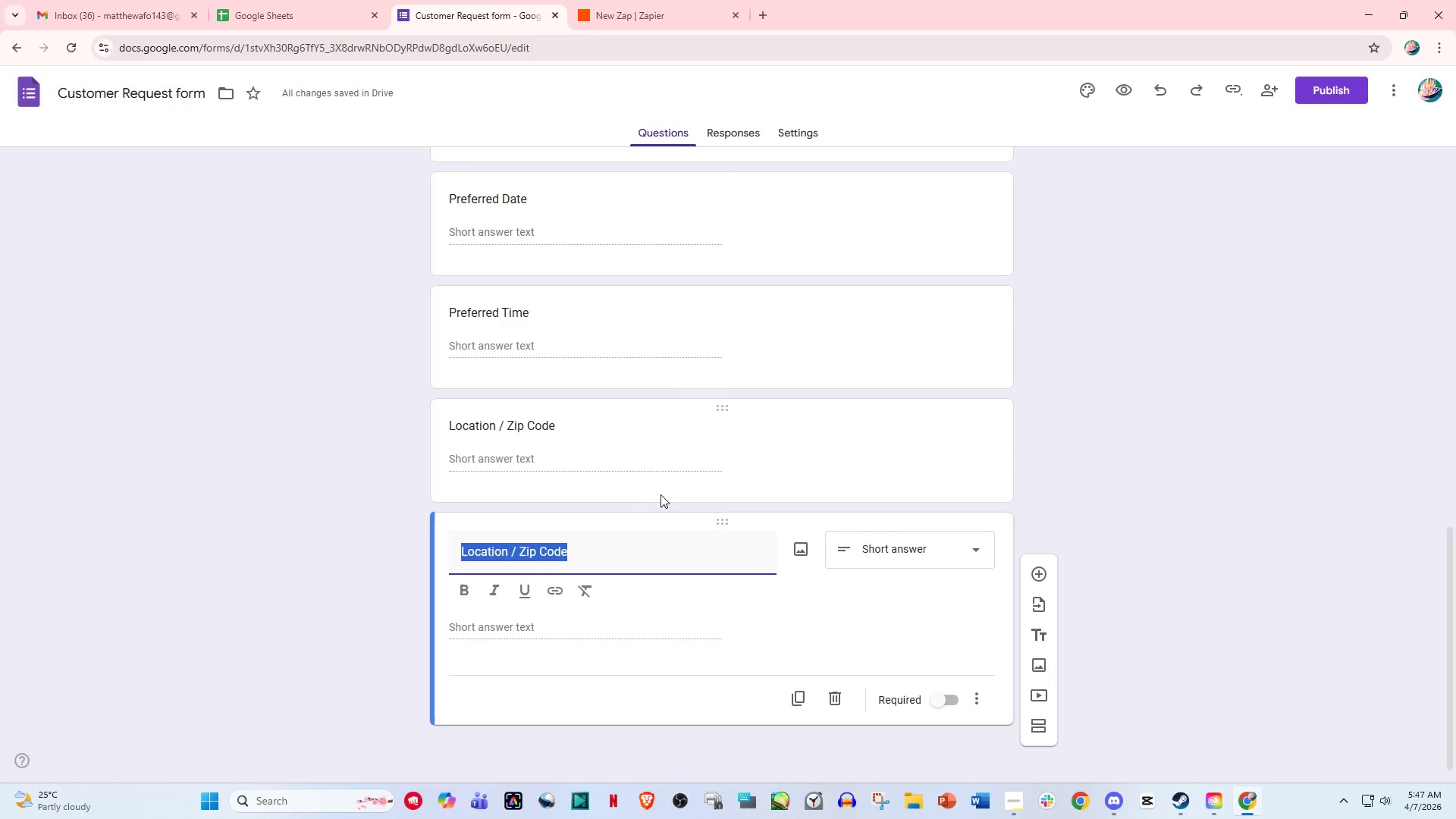 
scroll: coordinate [658, 502], scroll_direction: down, amount: 2.0
 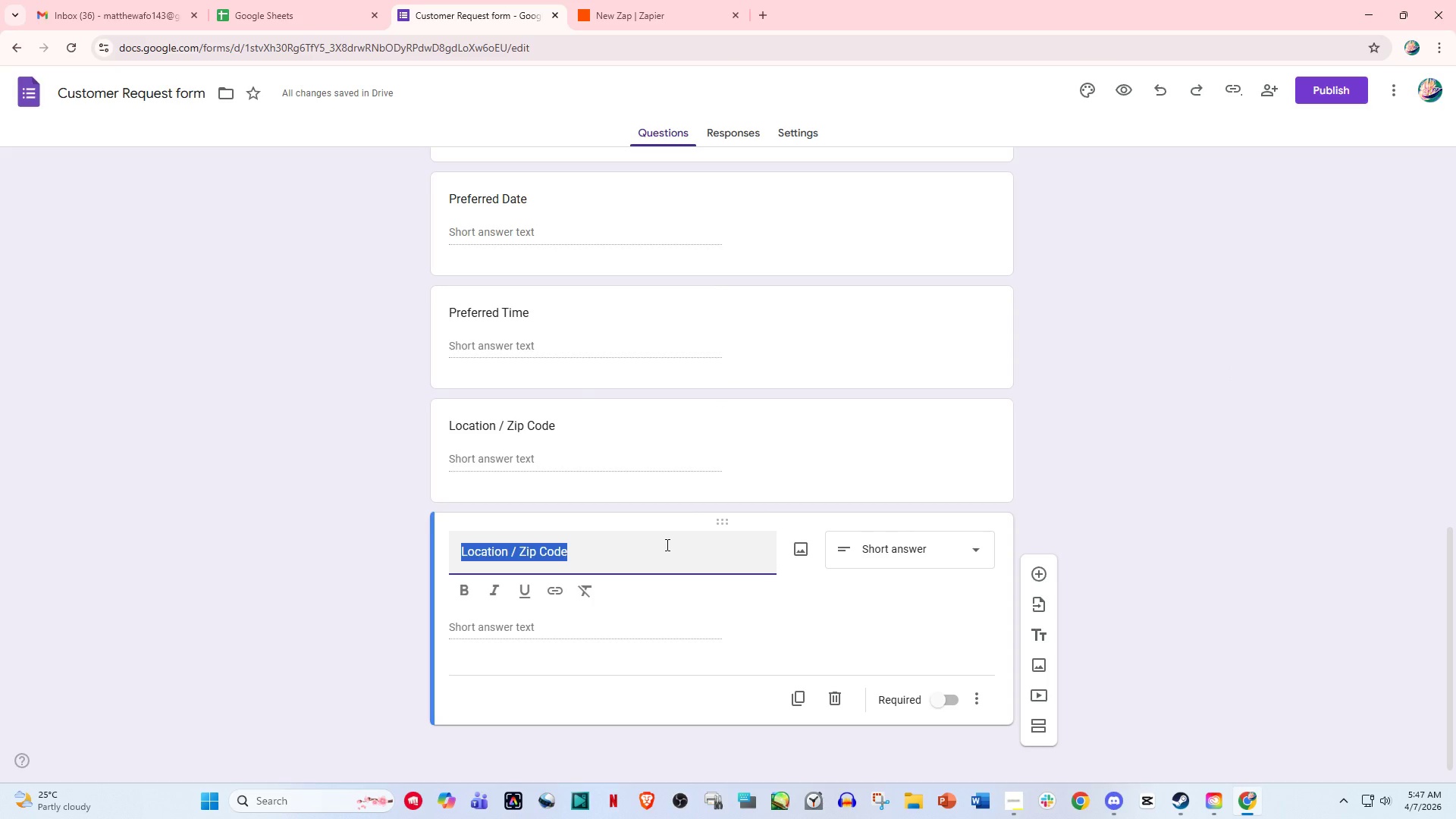 
left_click([861, 435])
 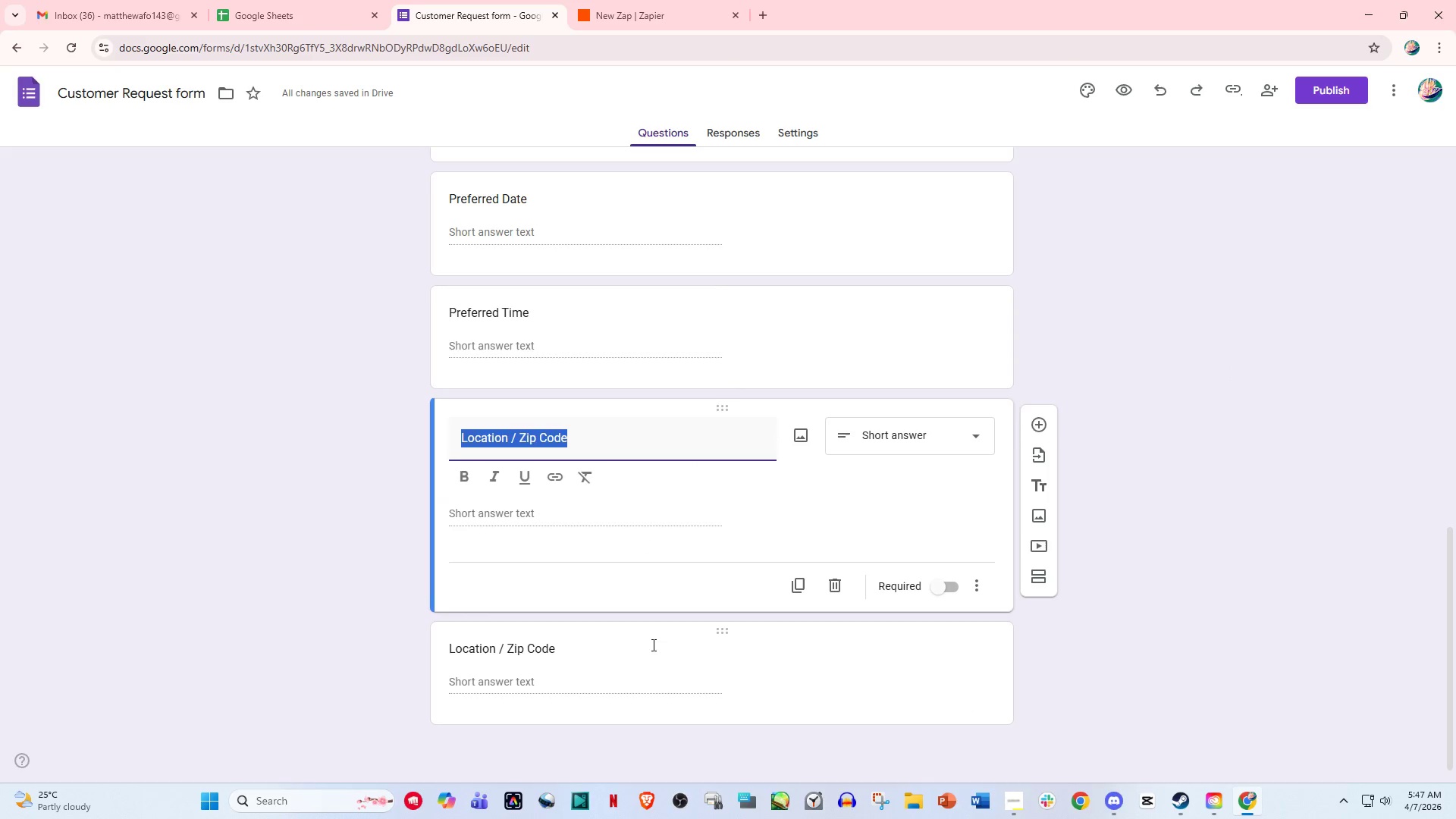 
left_click([747, 665])
 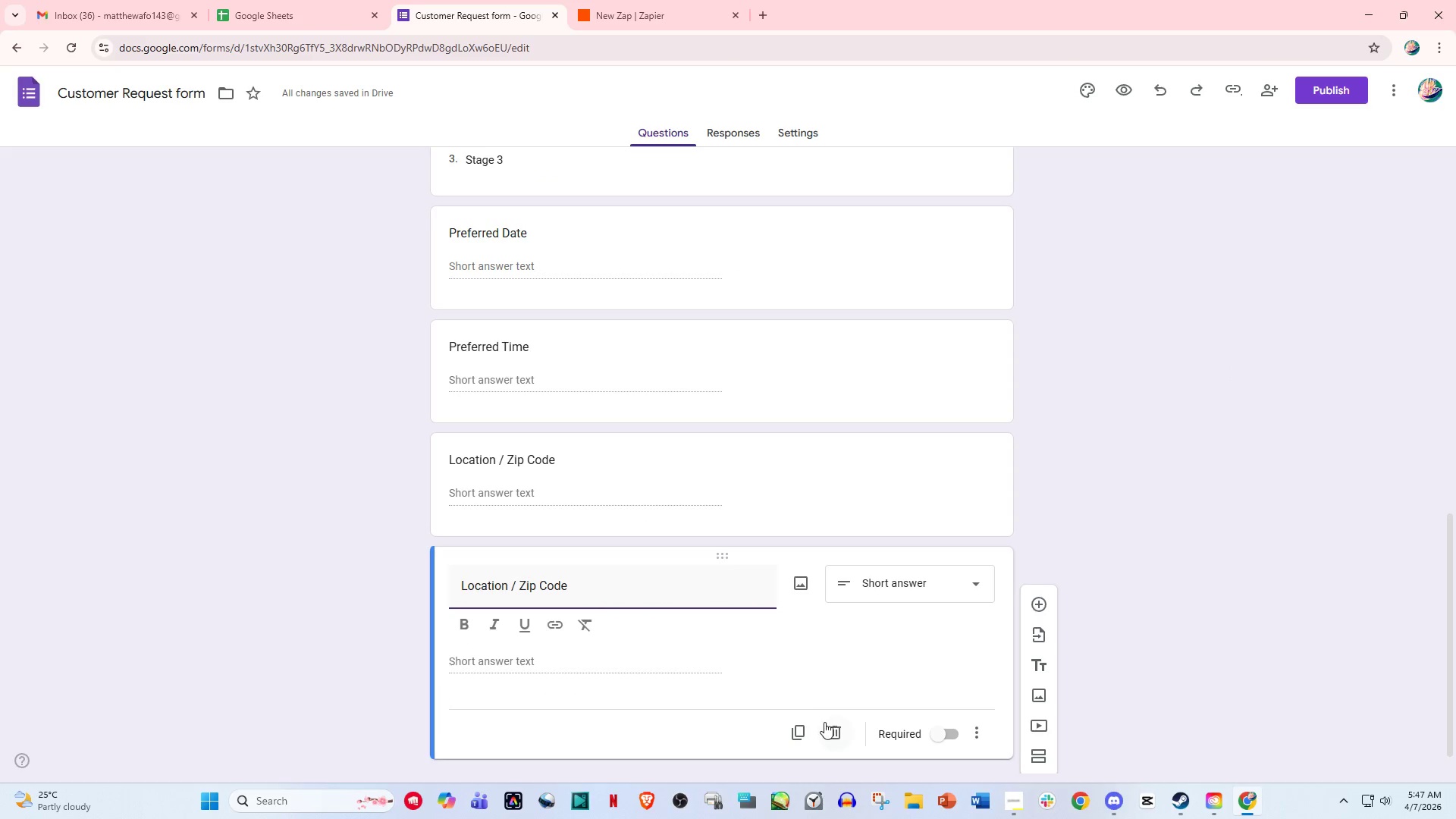 
left_click([837, 733])
 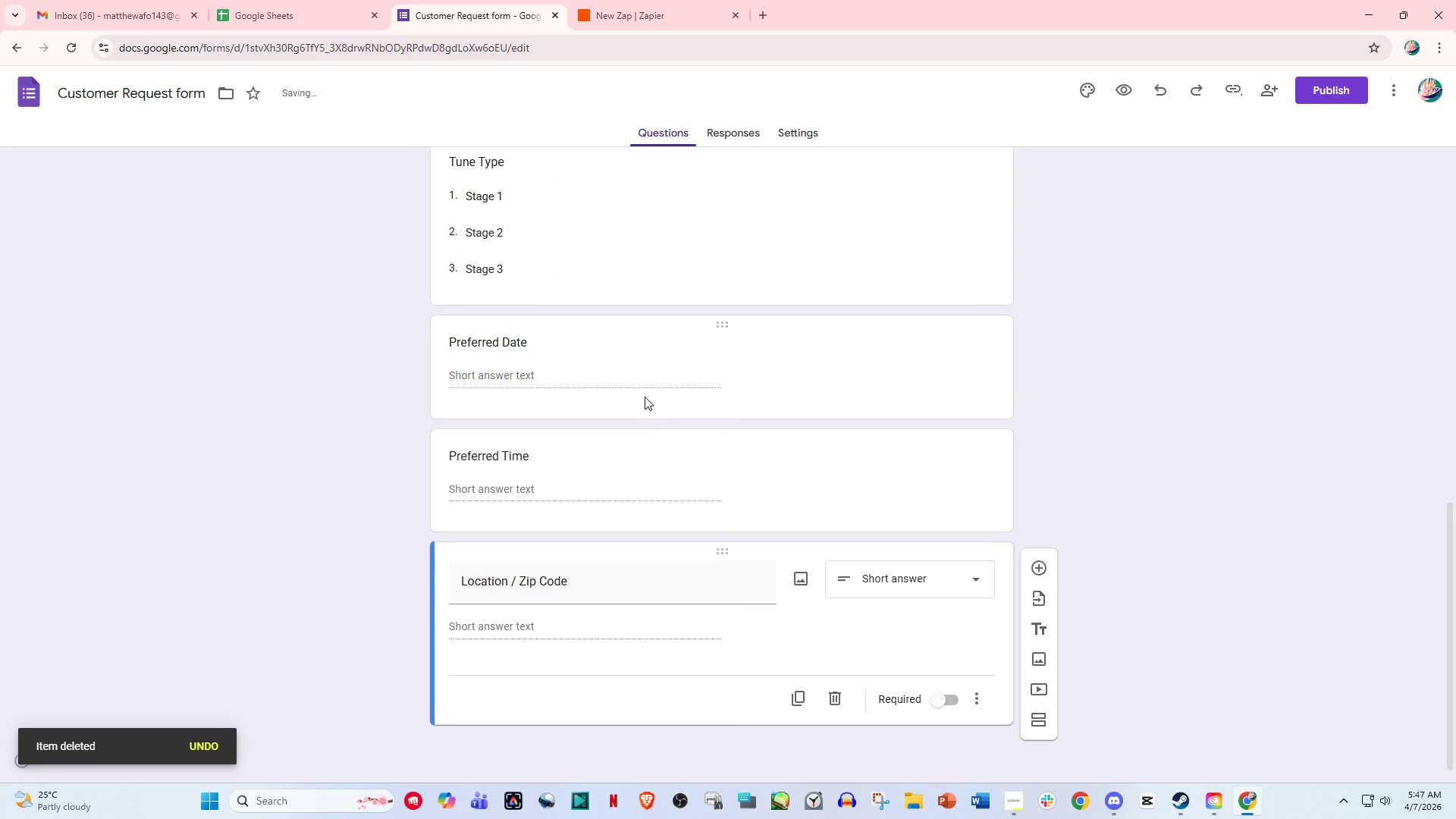 
left_click([633, 0])
 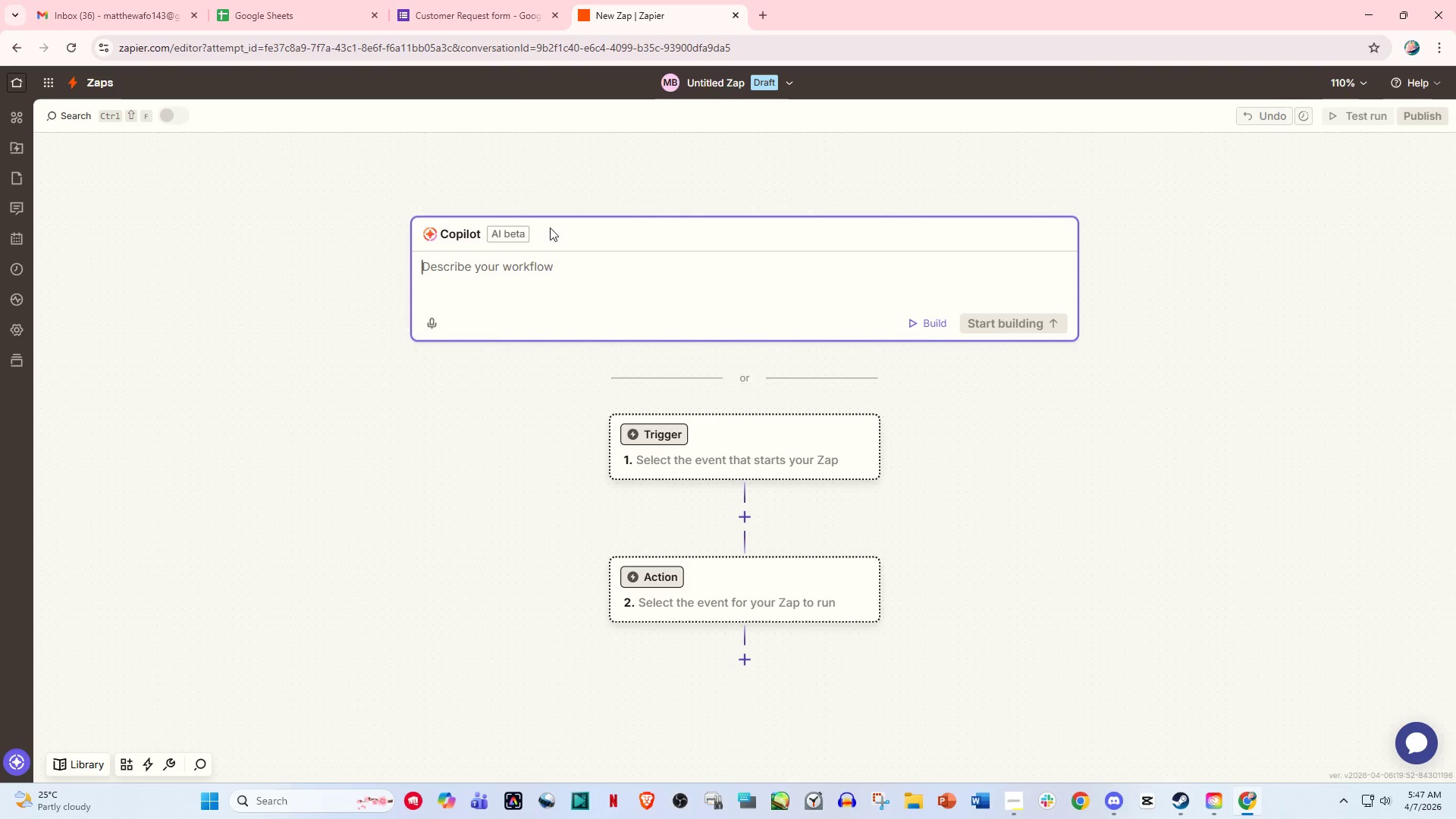 
scroll: coordinate [645, 323], scroll_direction: up, amount: 3.0
 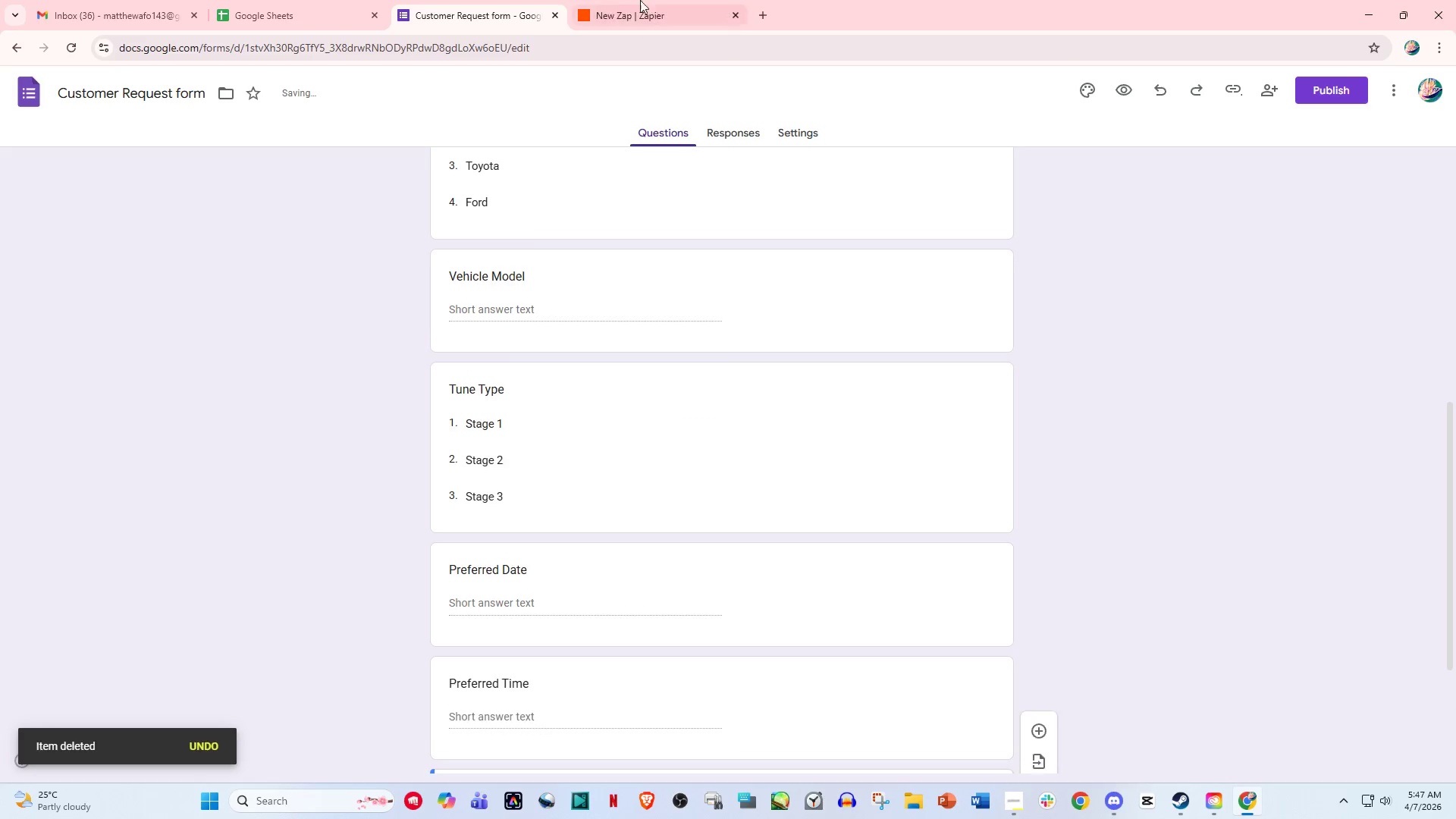 
left_click([493, 0])
 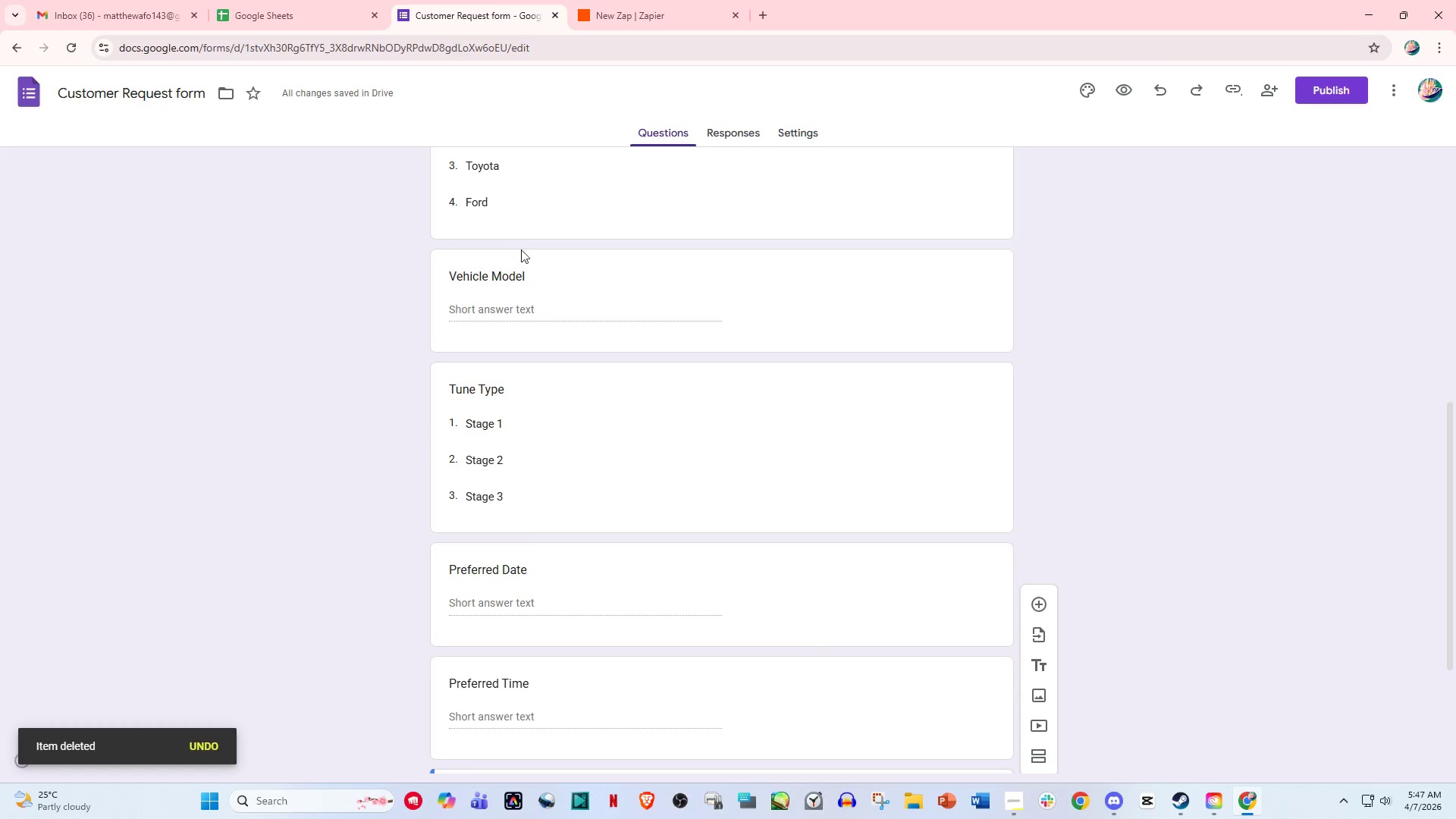 
scroll: coordinate [795, 286], scroll_direction: up, amount: 12.0
 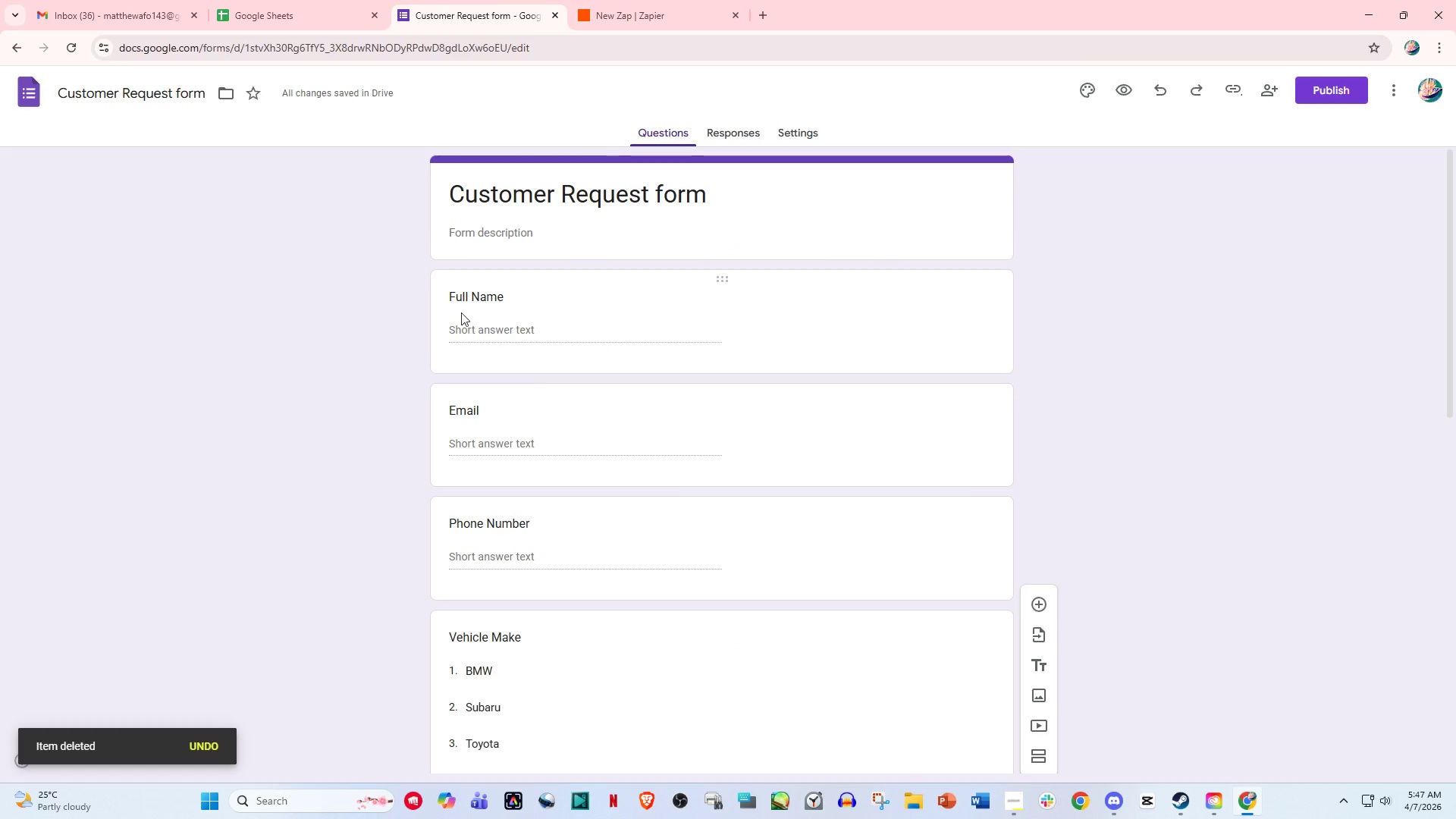 
scroll: coordinate [397, 294], scroll_direction: down, amount: 8.0
 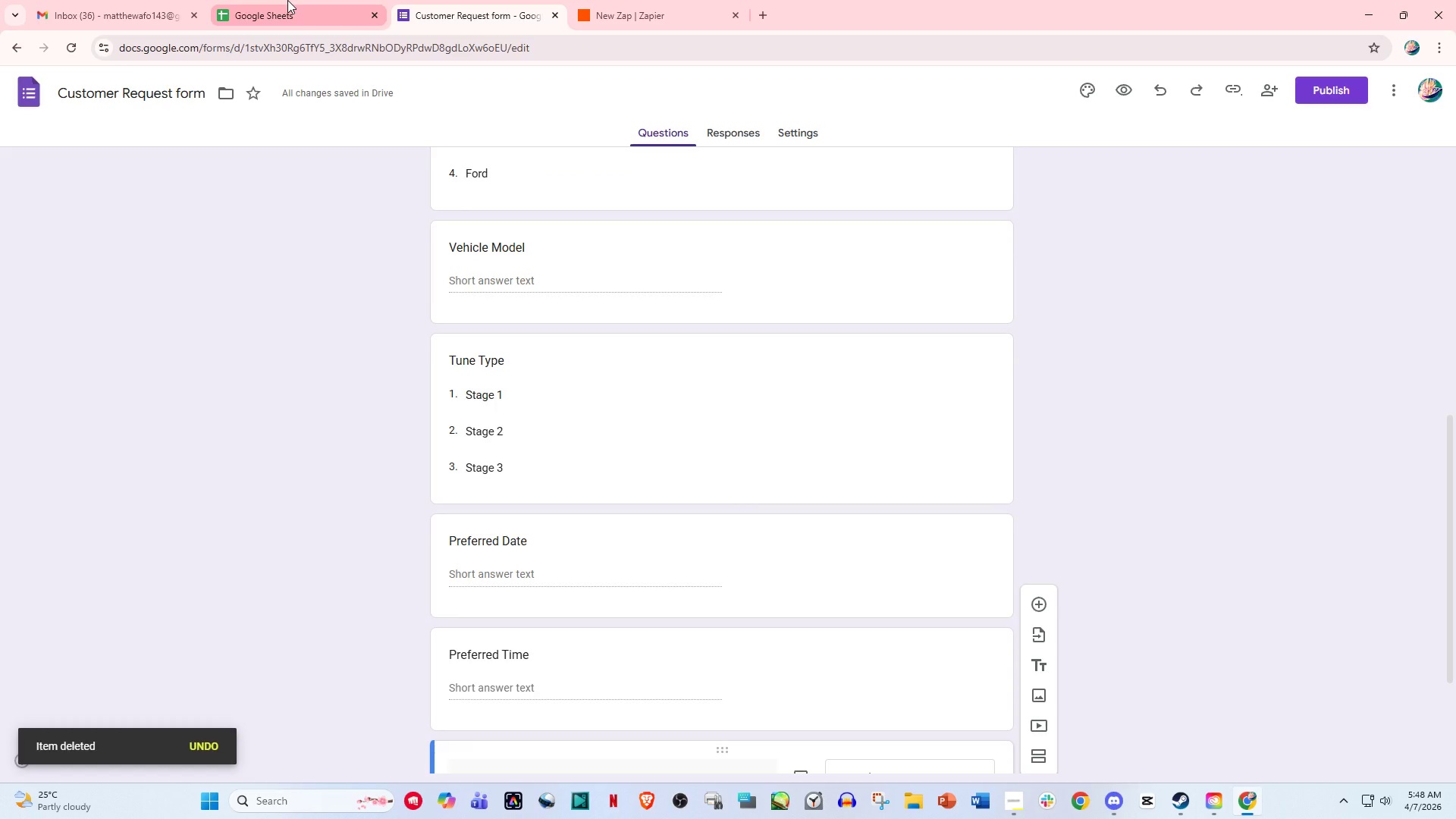 
left_click([287, 0])
 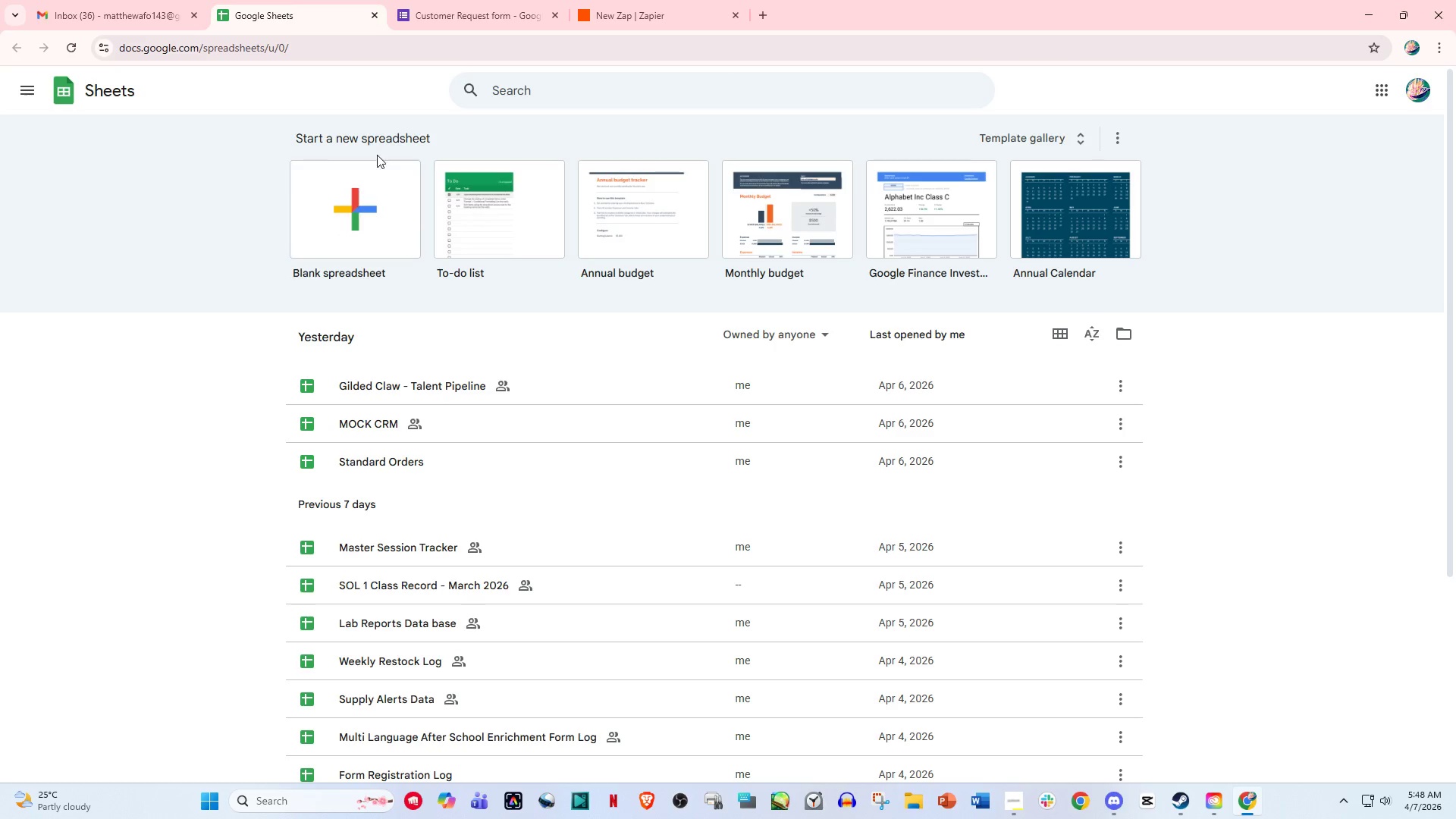 
double_click([284, 0])
 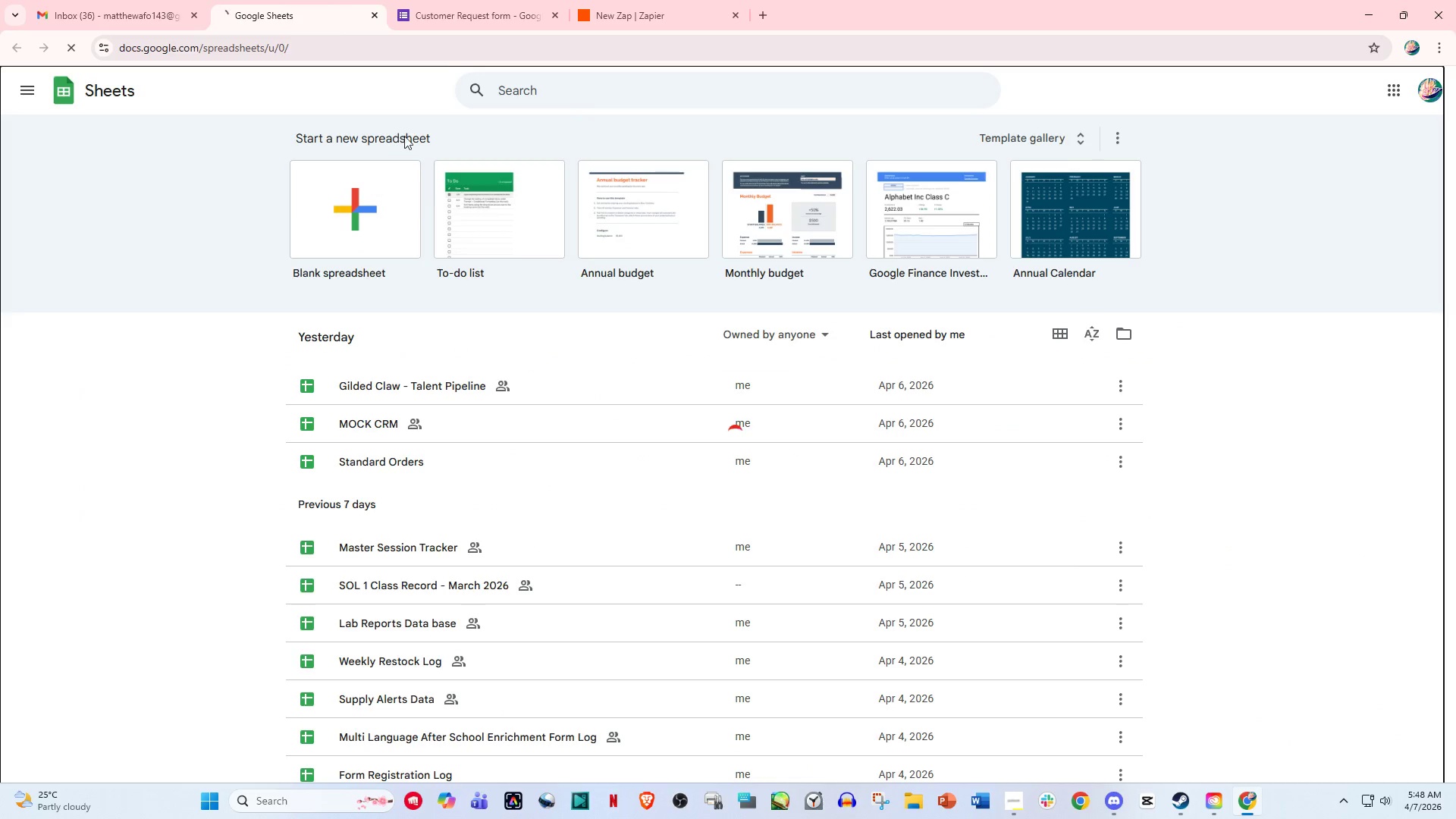 
left_click([454, 0])
 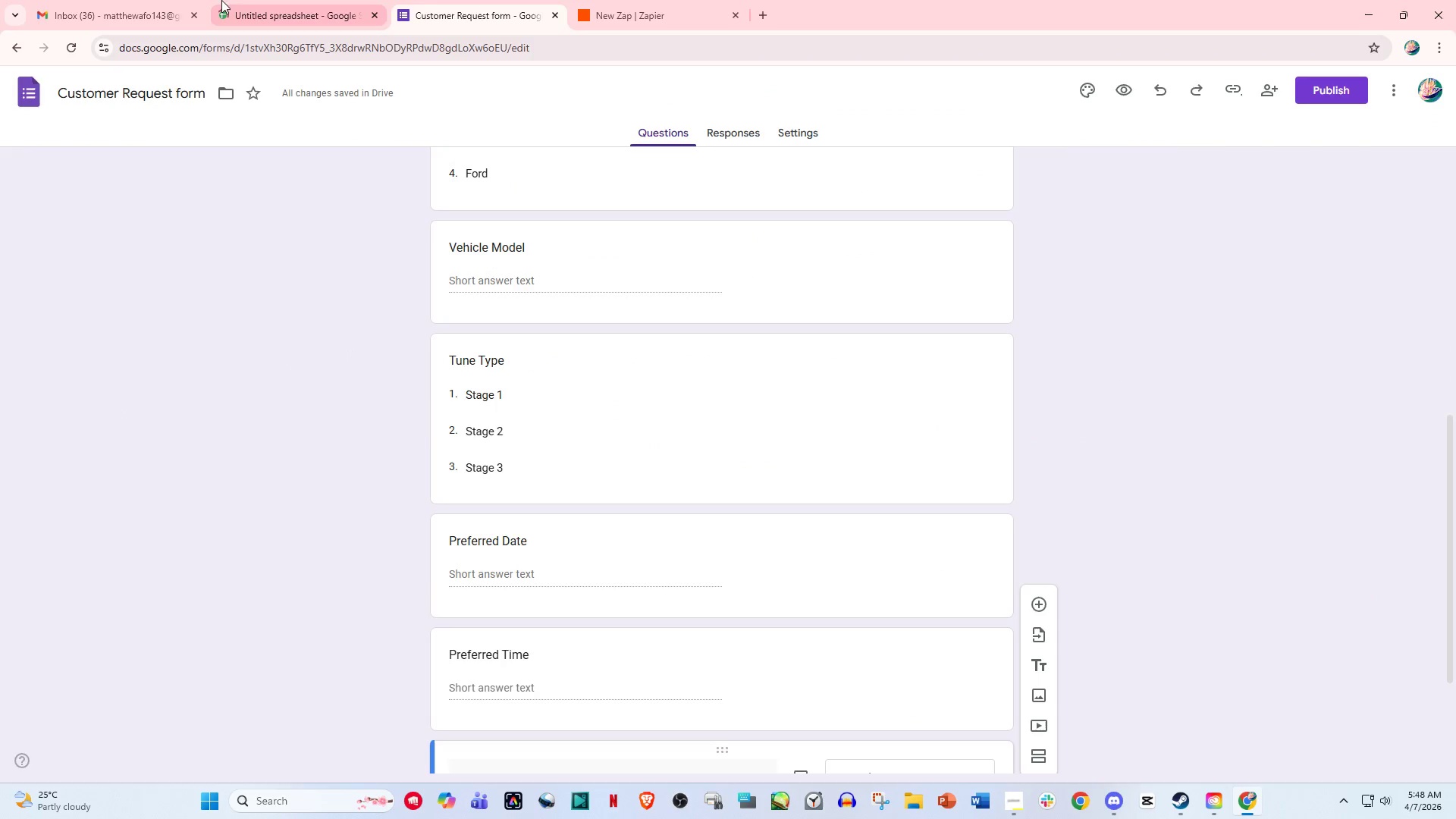 
mouse_move([209, 0])
 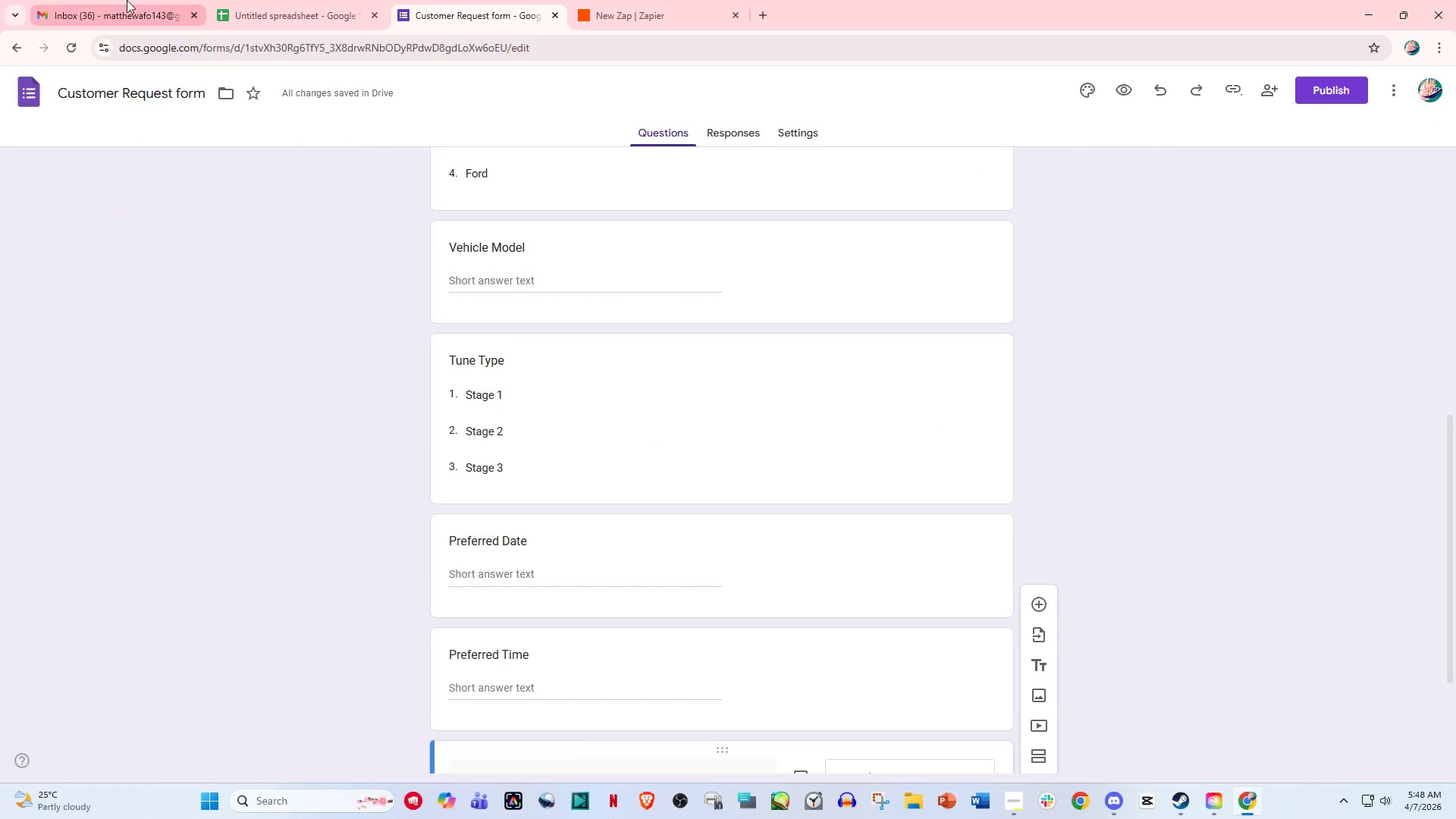 
left_click([429, 0])
 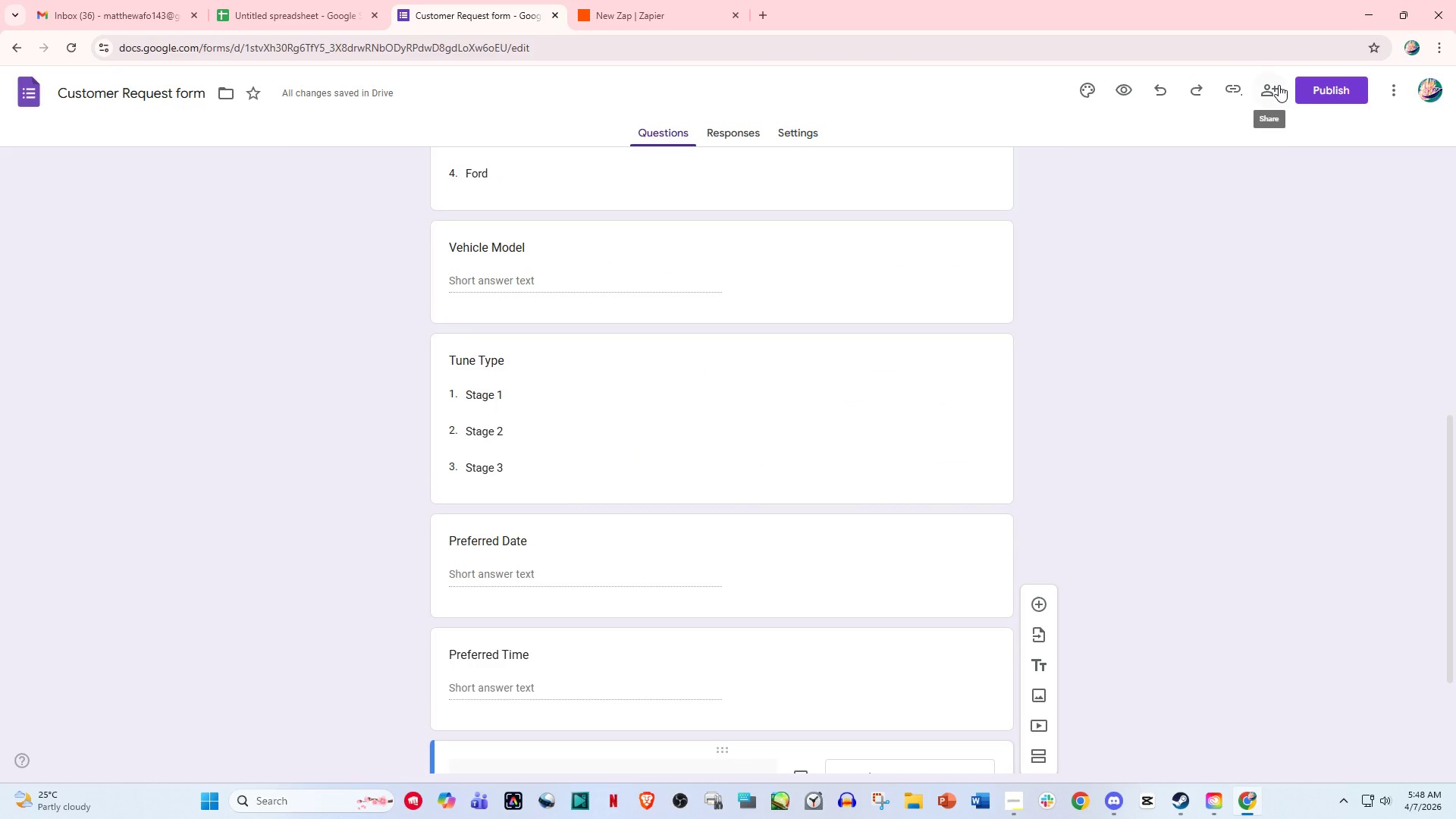 
left_click([1323, 88])
 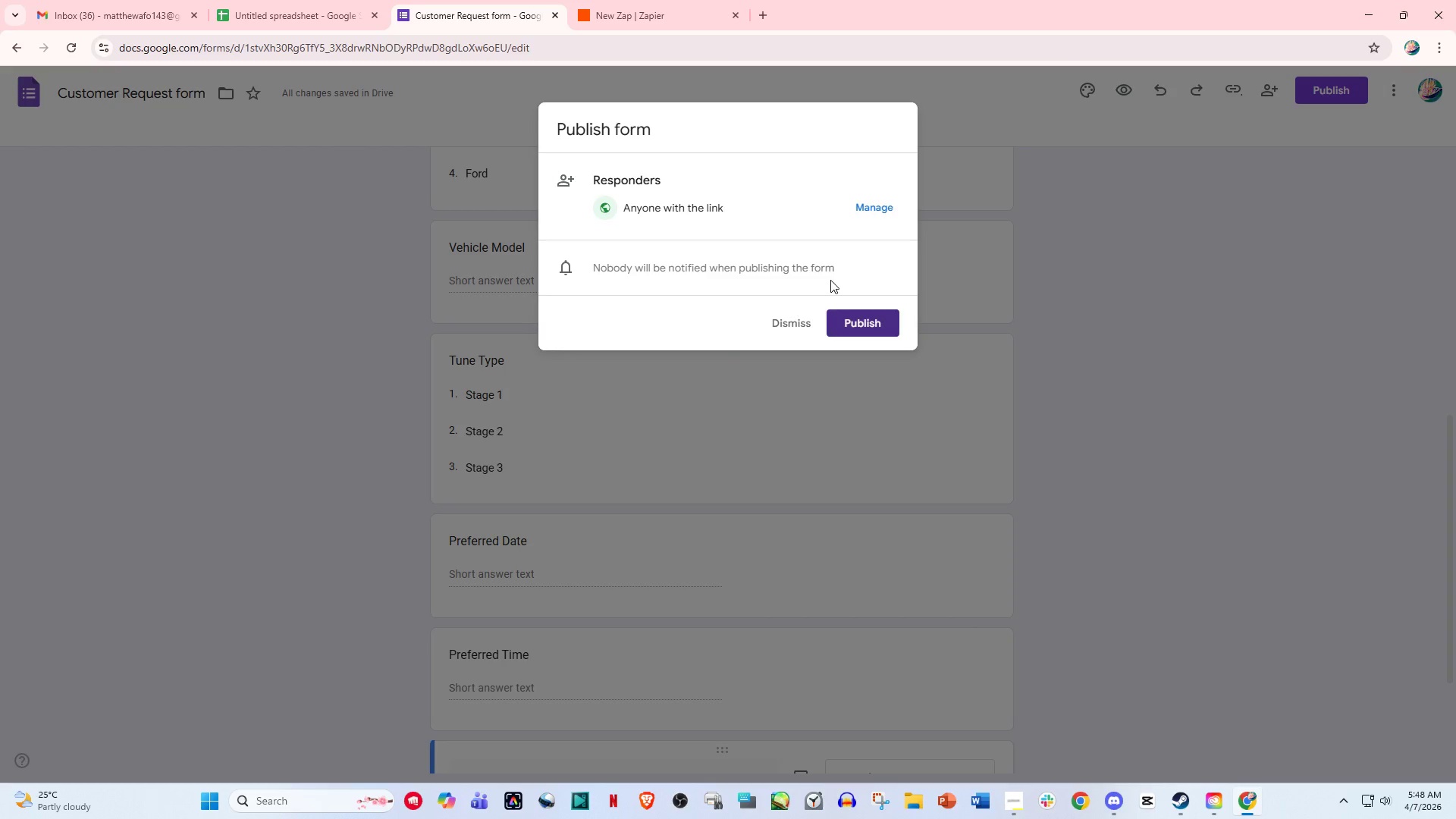 
left_click([846, 309])
 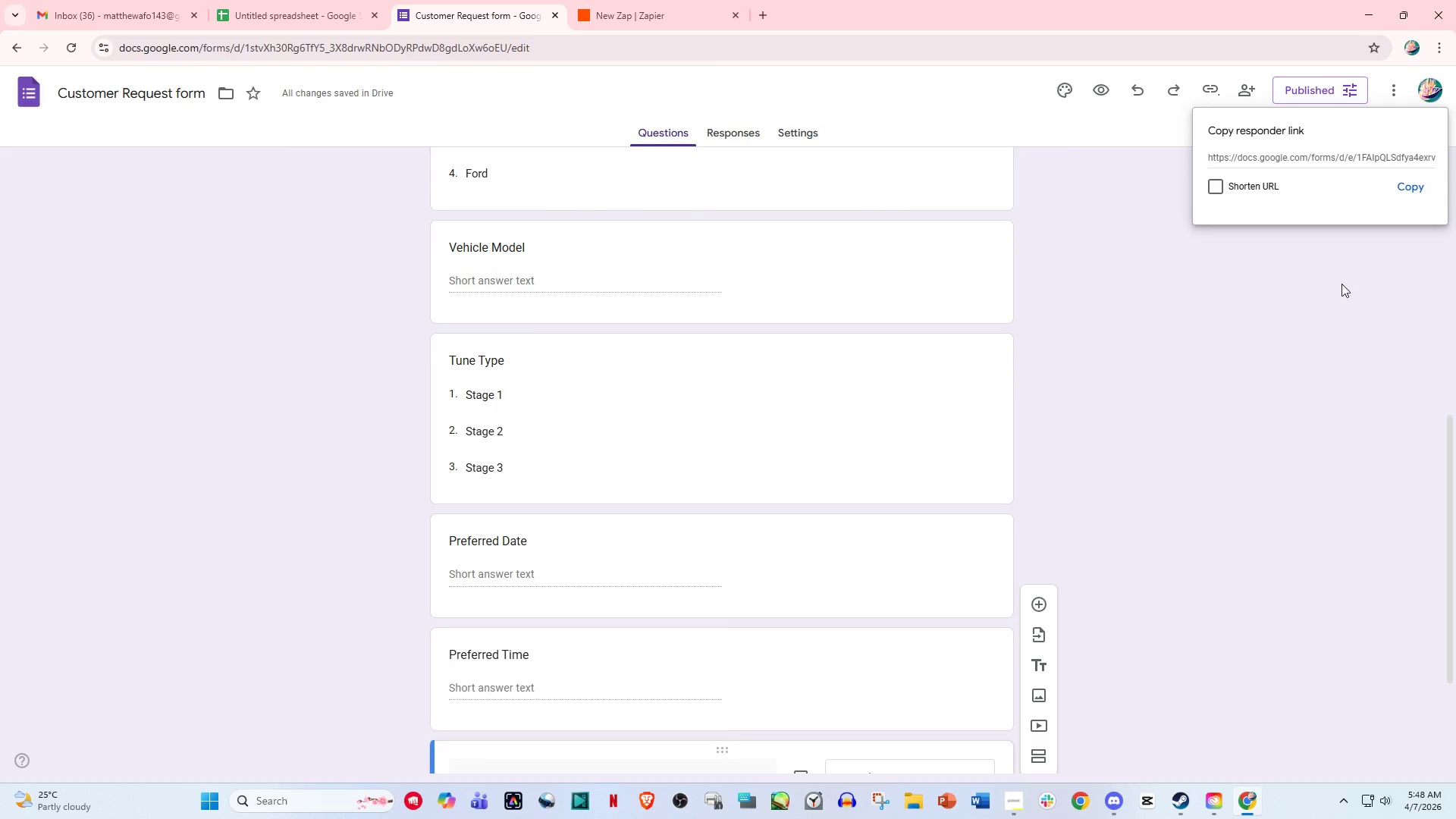 
left_click([1414, 182])
 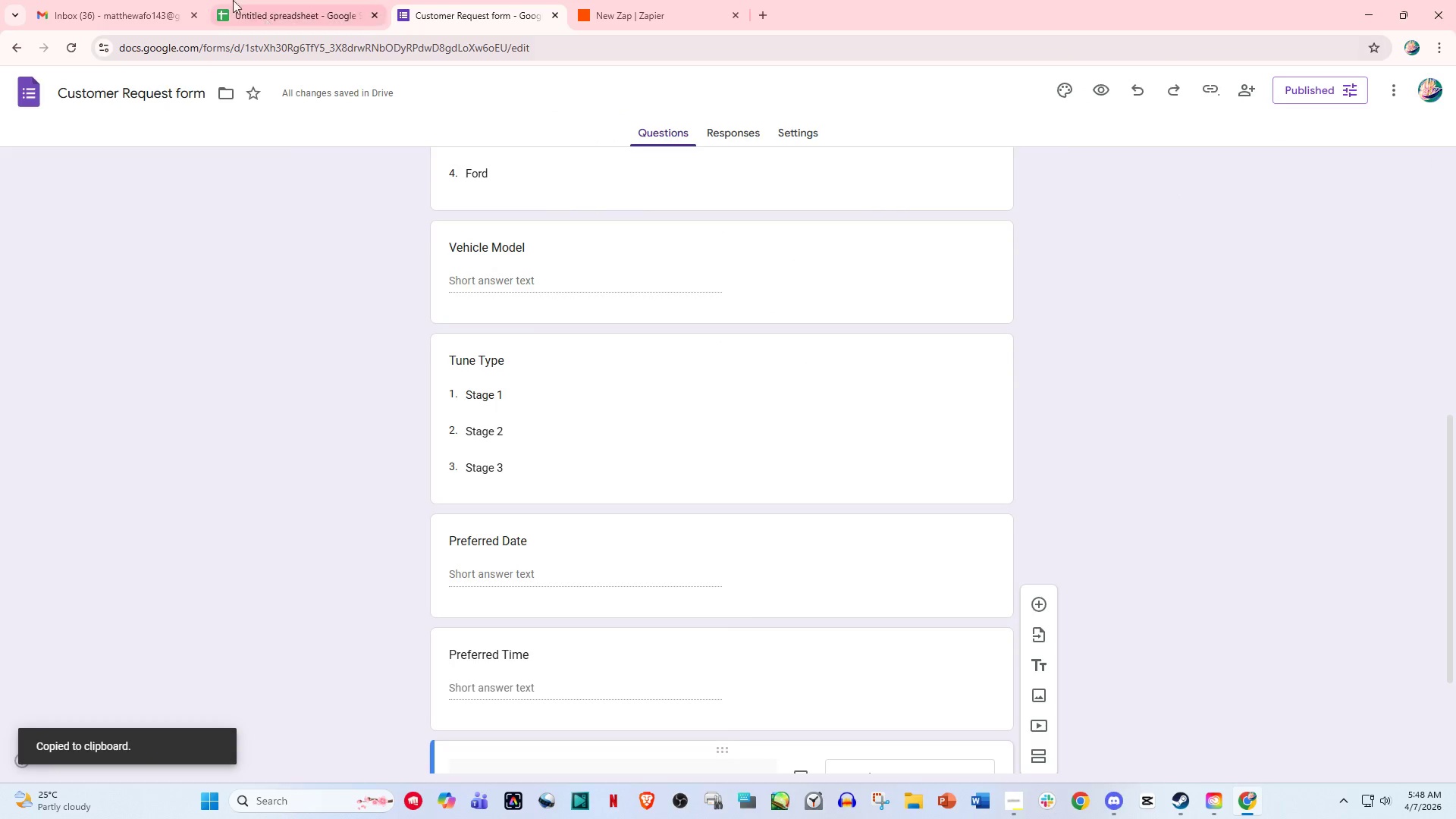 
left_click([138, 0])
 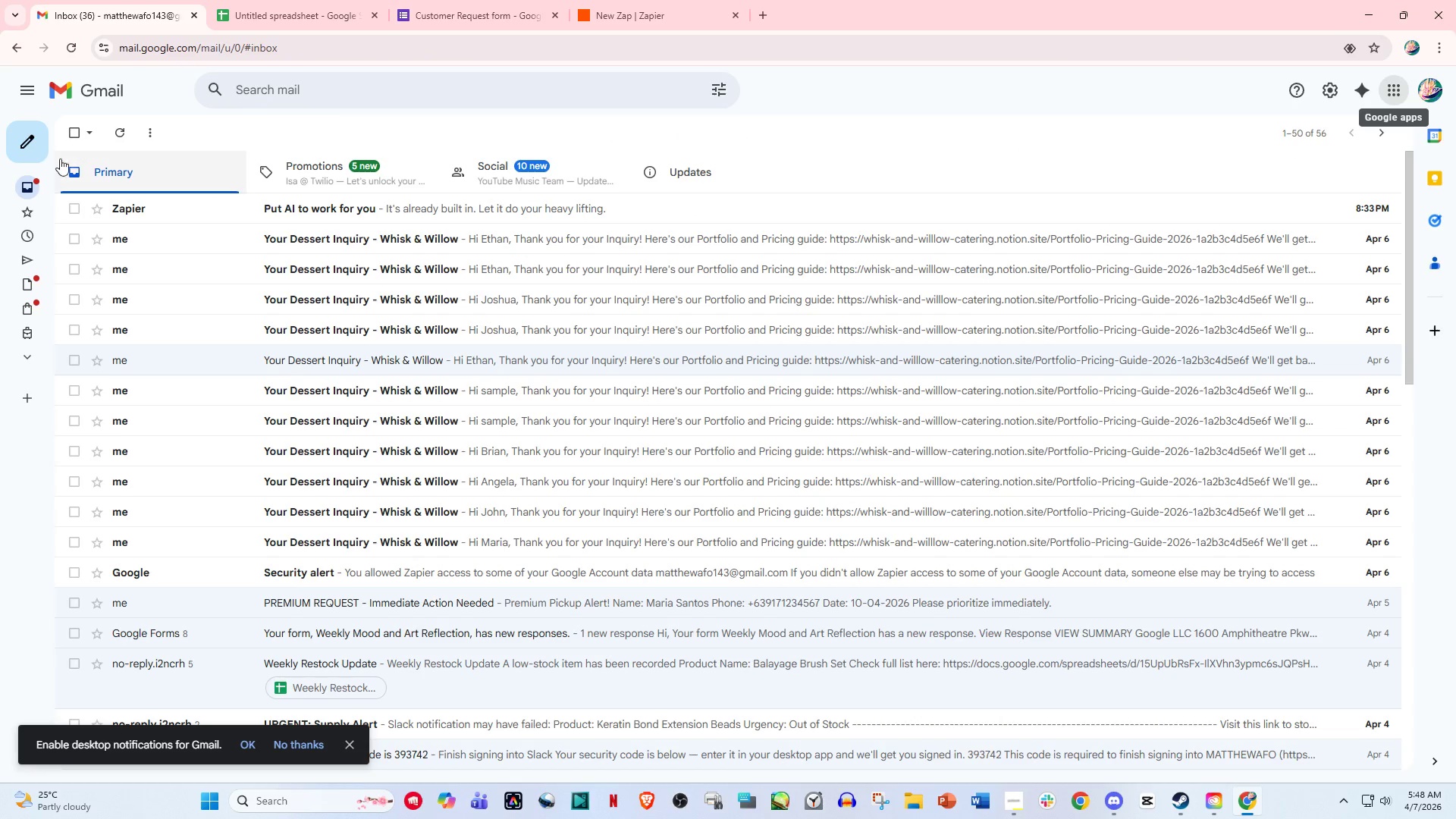 
left_click([17, 190])
 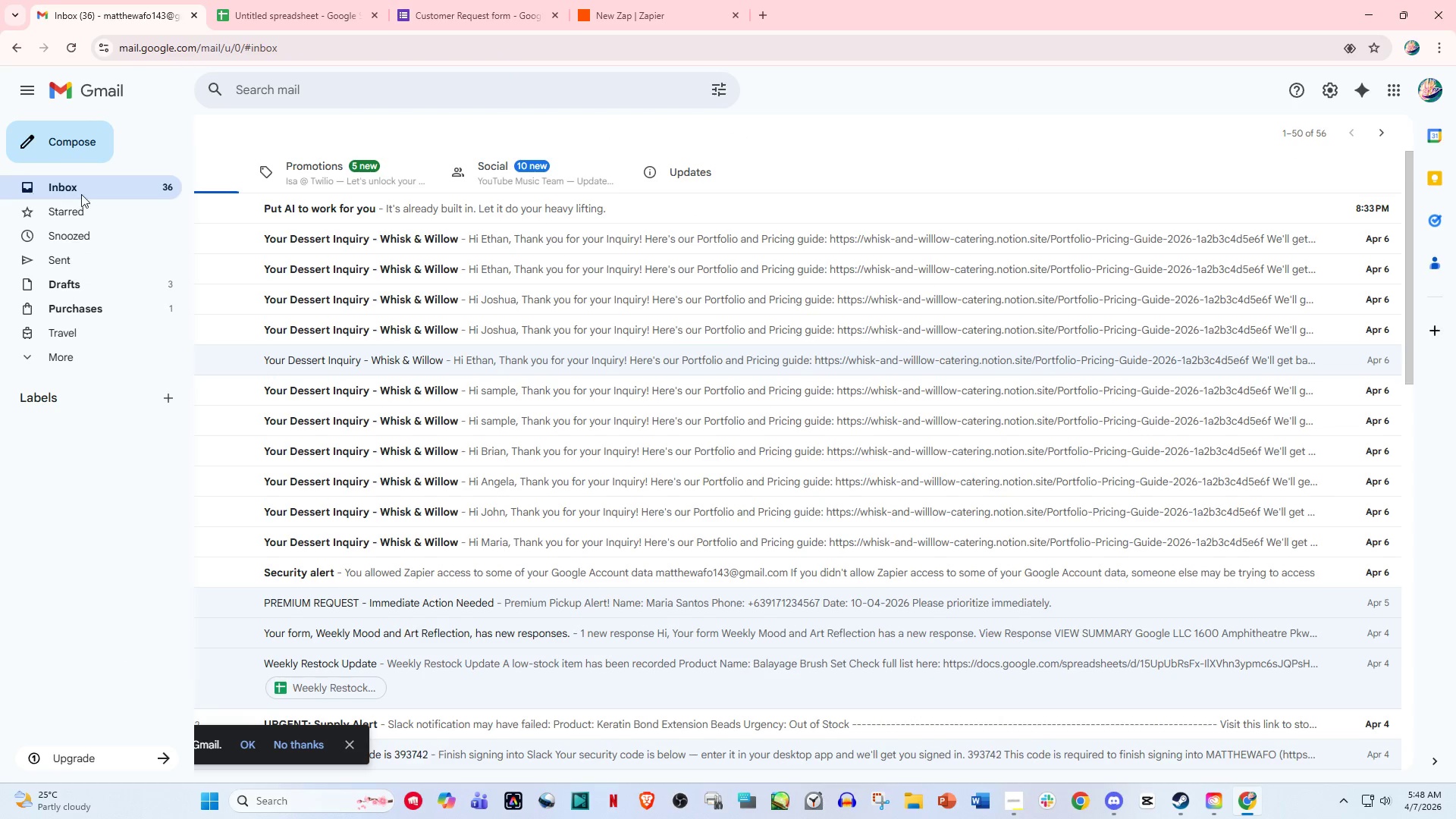 
left_click([86, 194])
 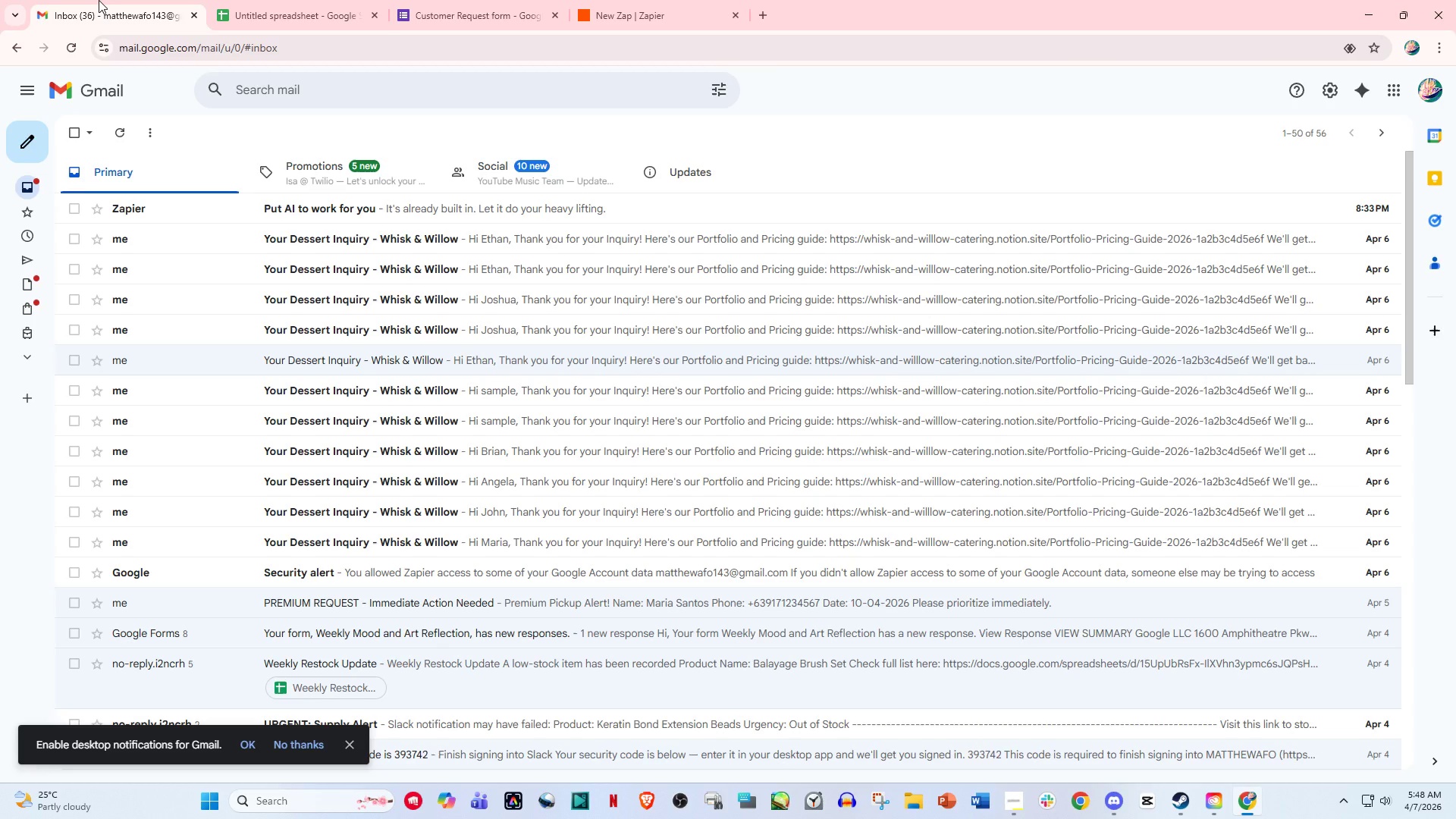 
double_click([278, 0])
 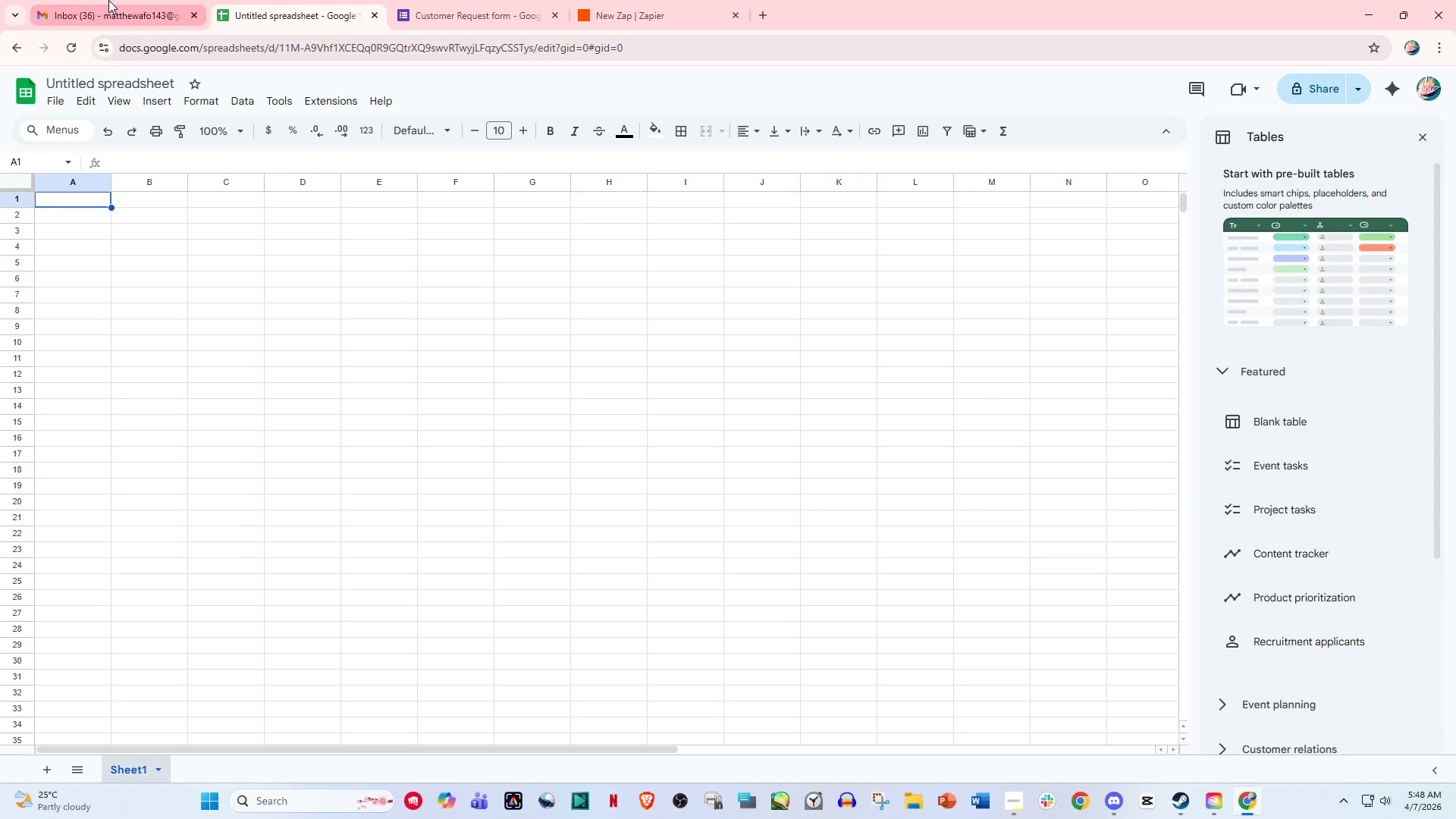 
left_click([97, 1])
 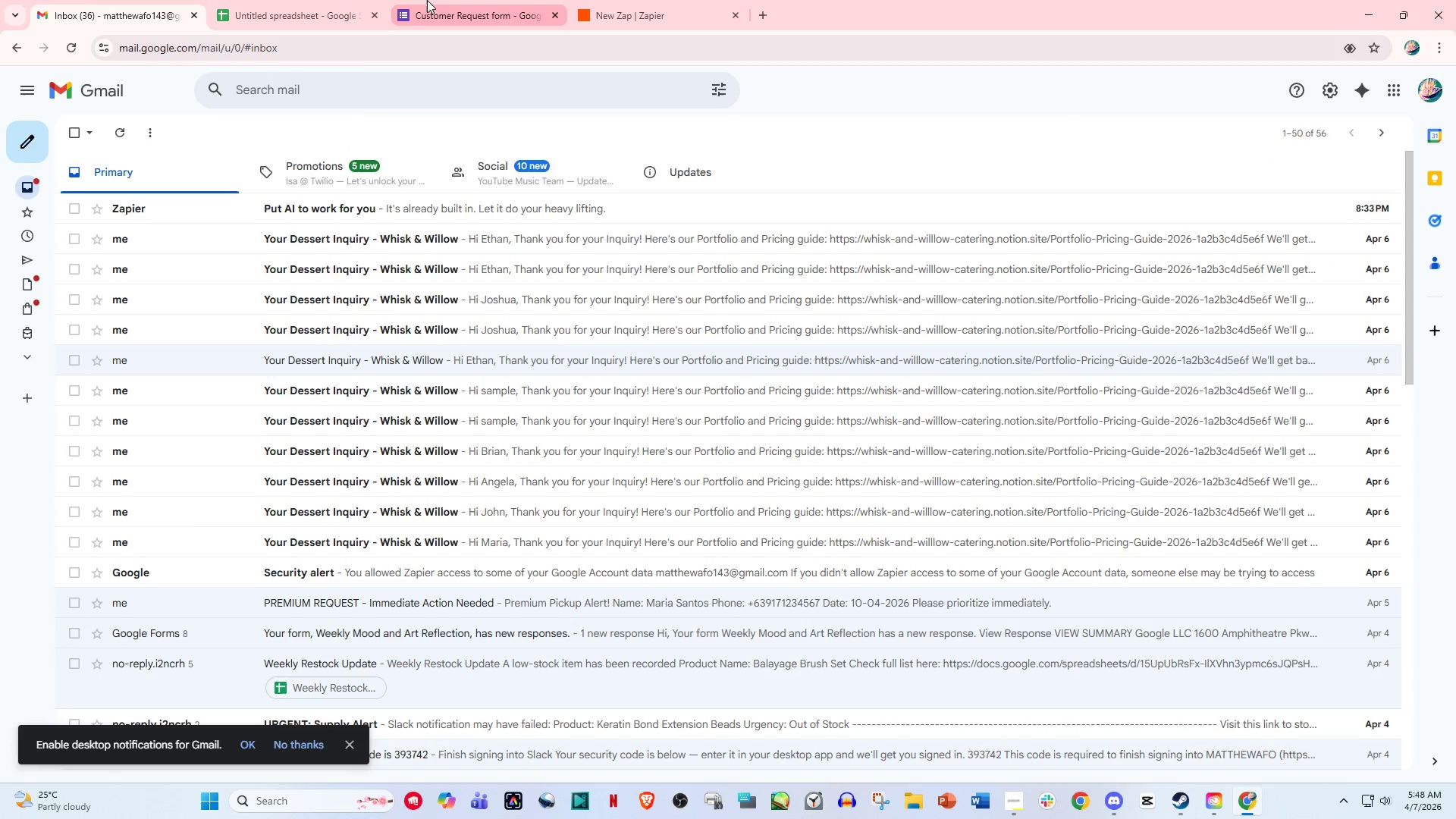 
left_click([427, 0])
 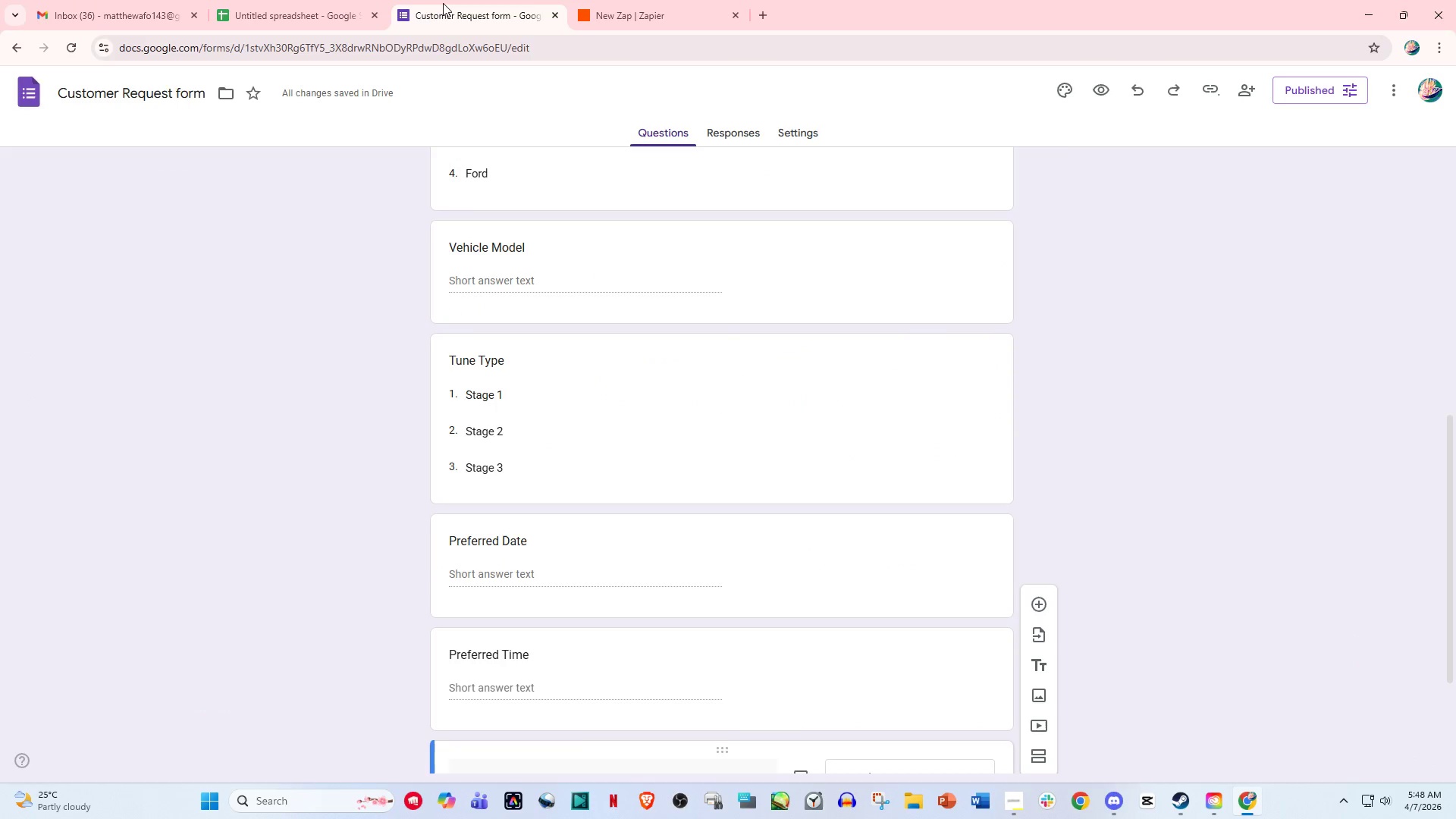 
left_click_drag(start_coordinate=[443, 3], to_coordinate=[245, 0])
 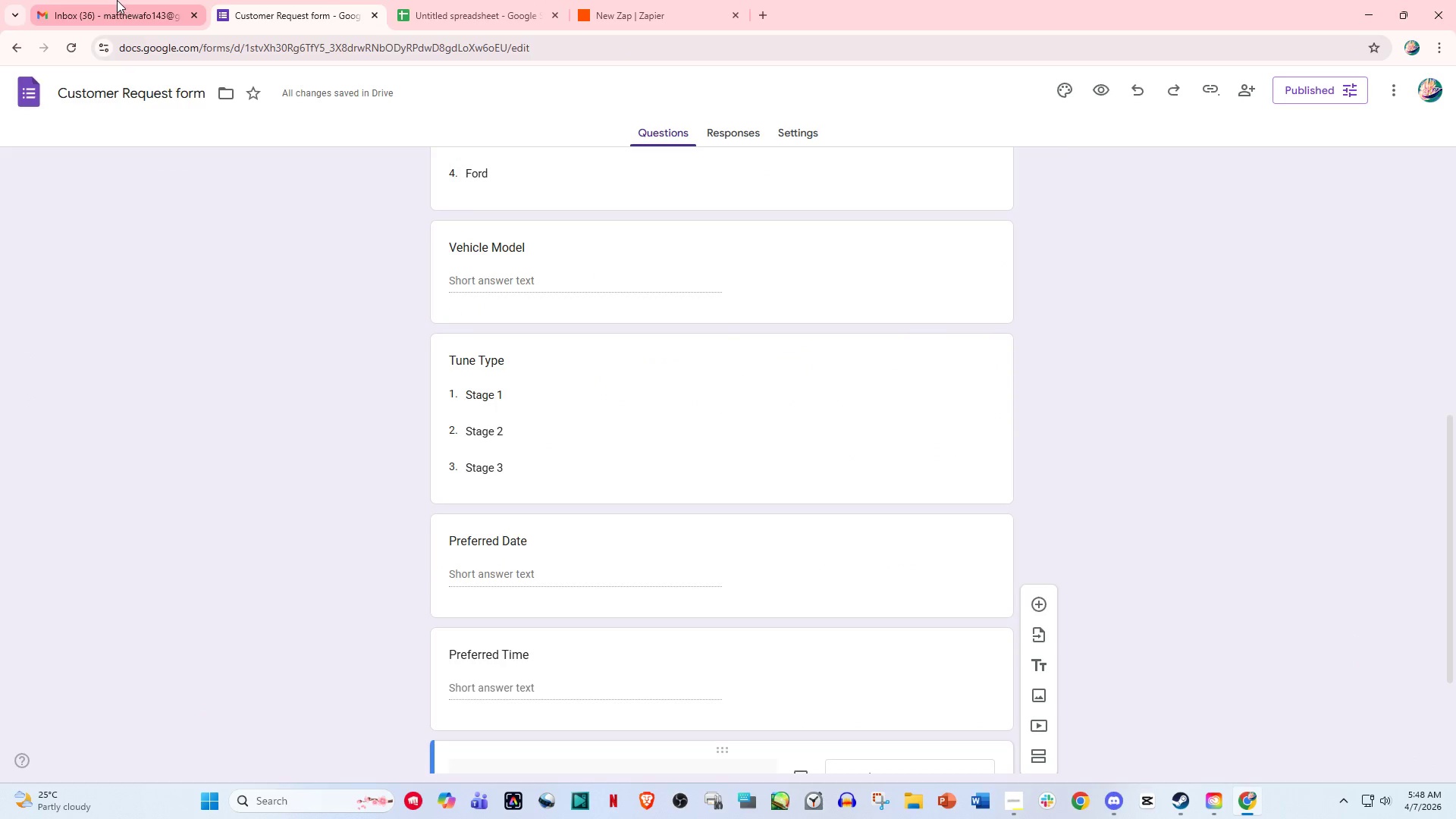 
left_click([117, 0])
 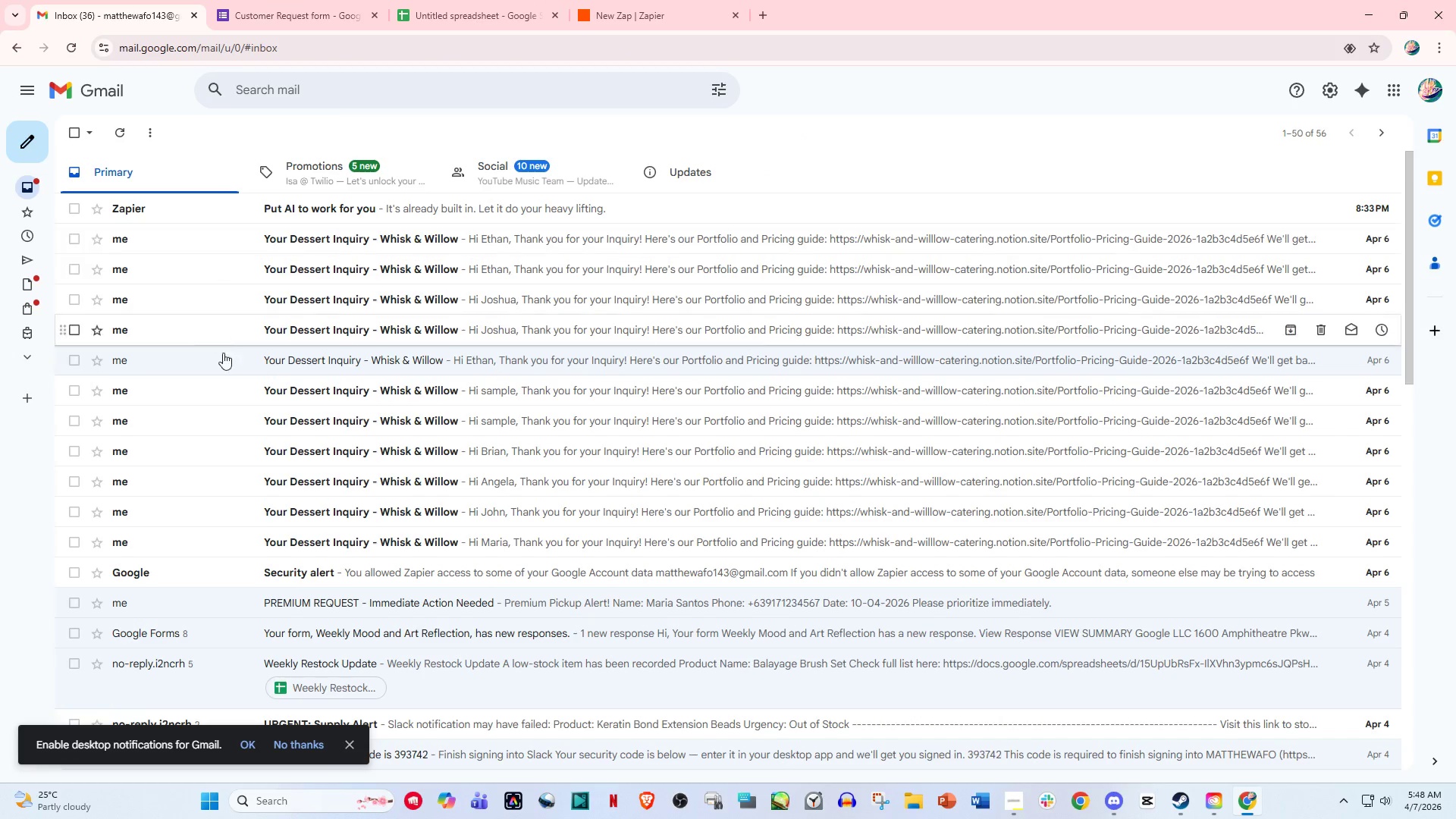 
scroll: coordinate [295, 367], scroll_direction: up, amount: 2.0
 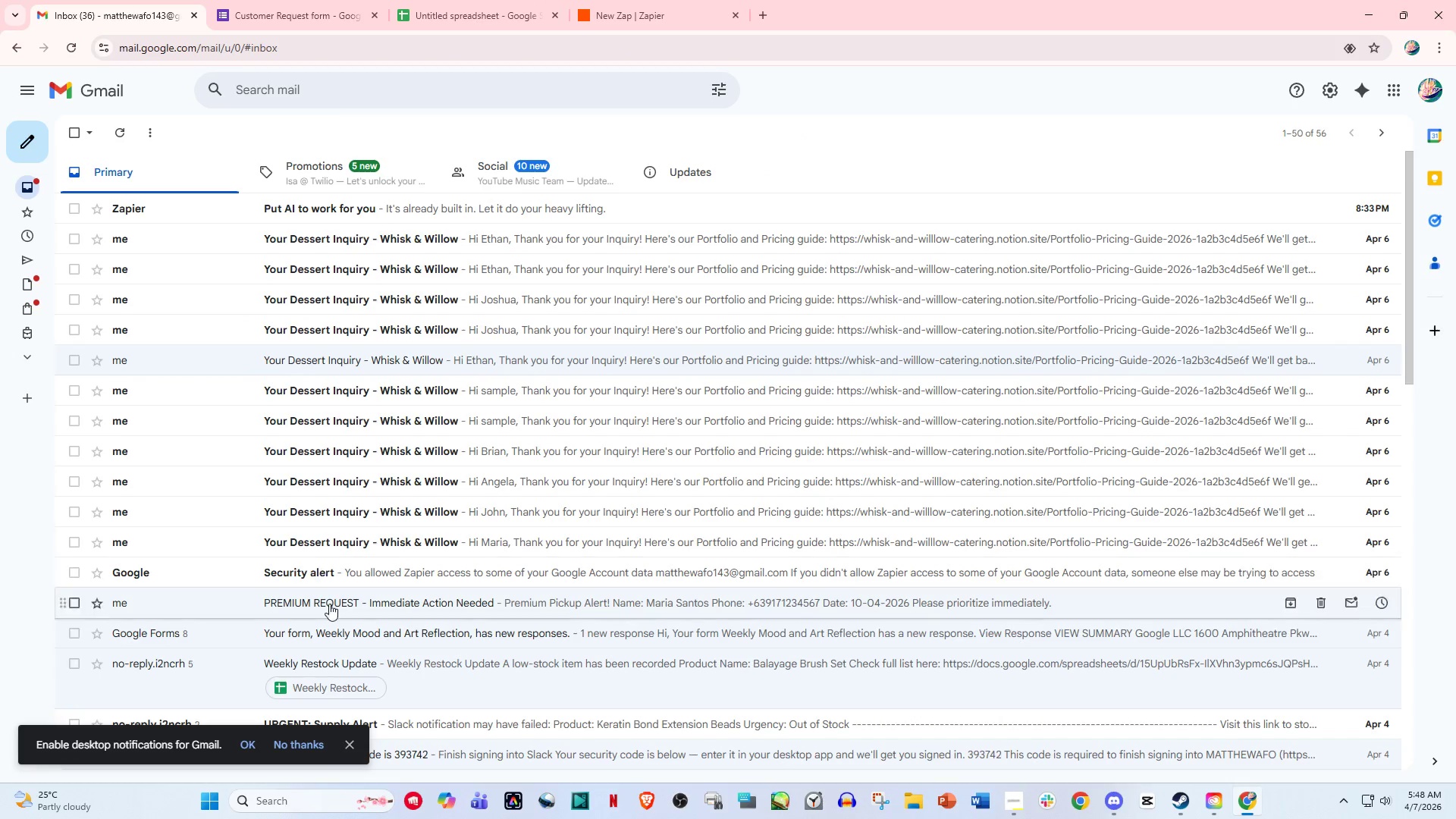 
left_click([348, 739])
 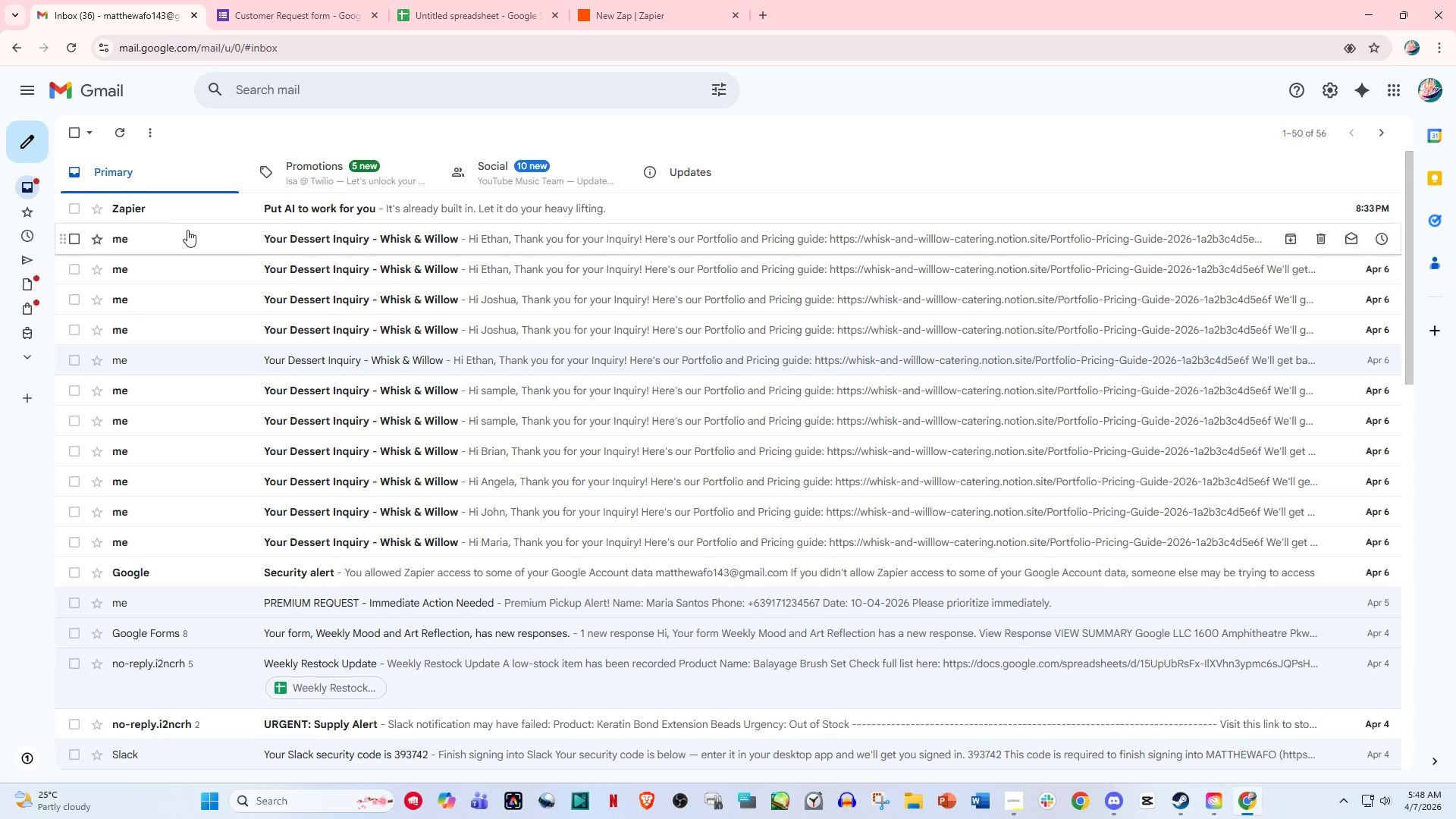 
double_click([153, 0])
 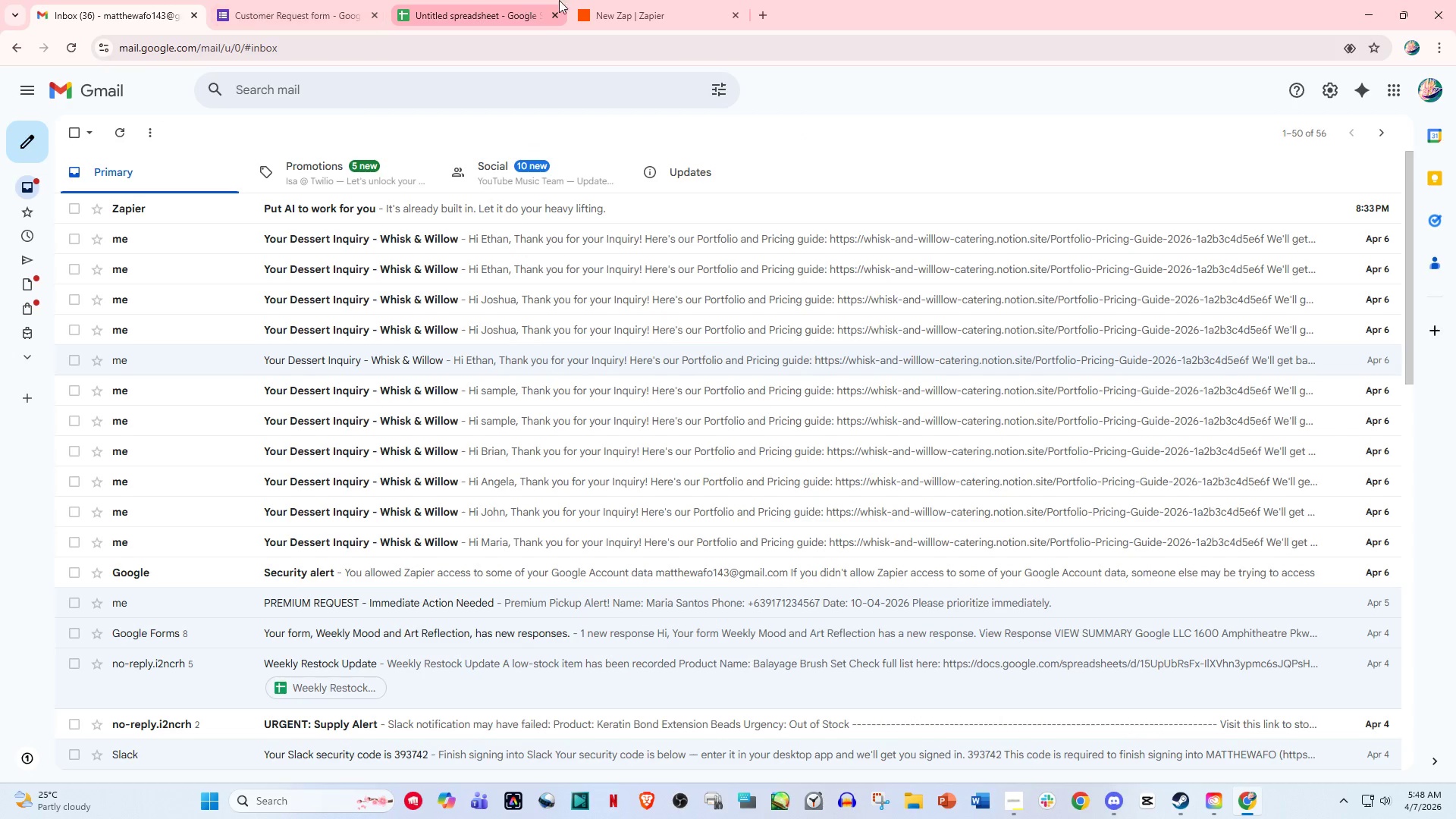 
left_click_drag(start_coordinate=[632, 0], to_coordinate=[313, 0])
 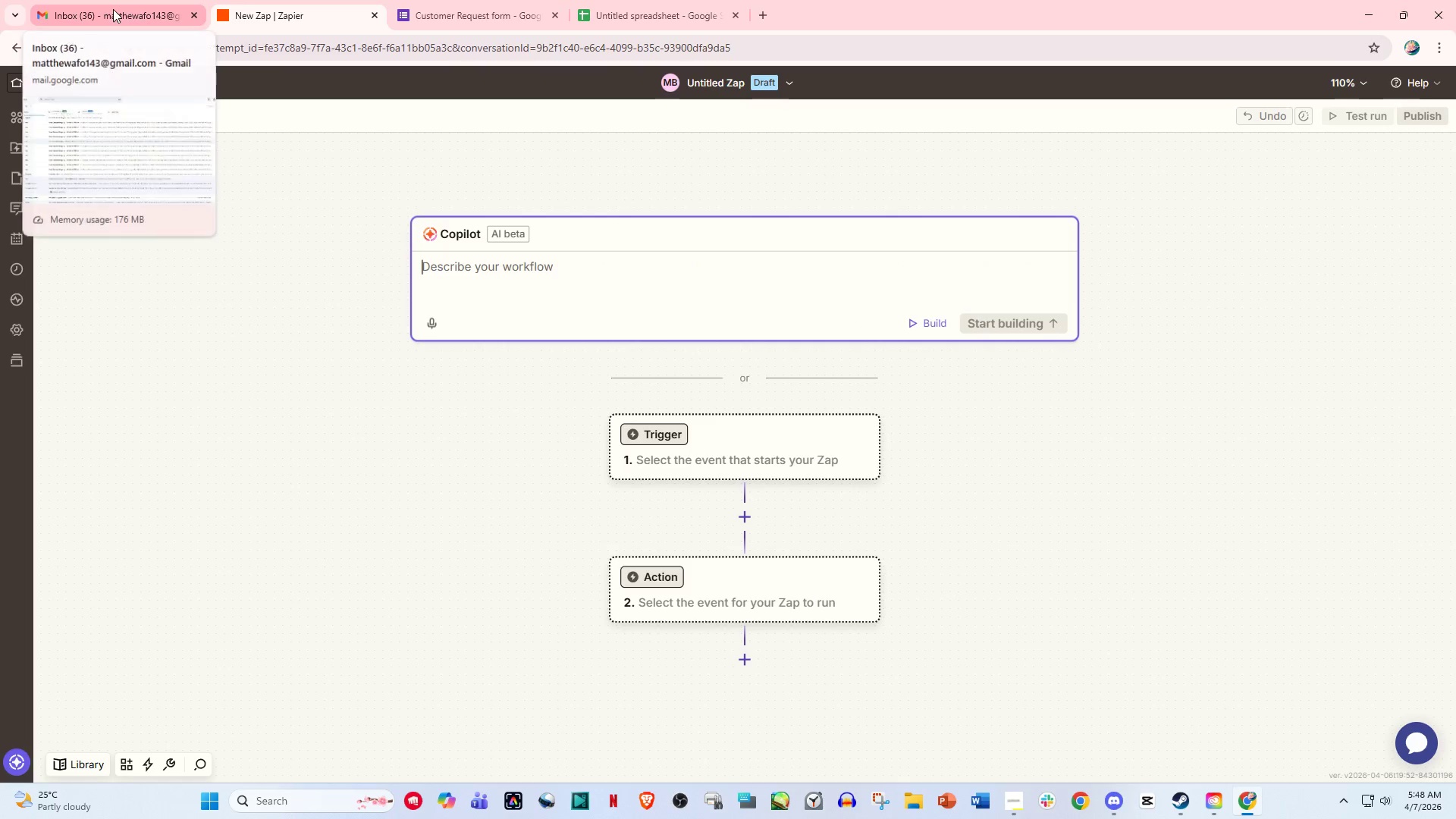 
left_click([113, 9])
 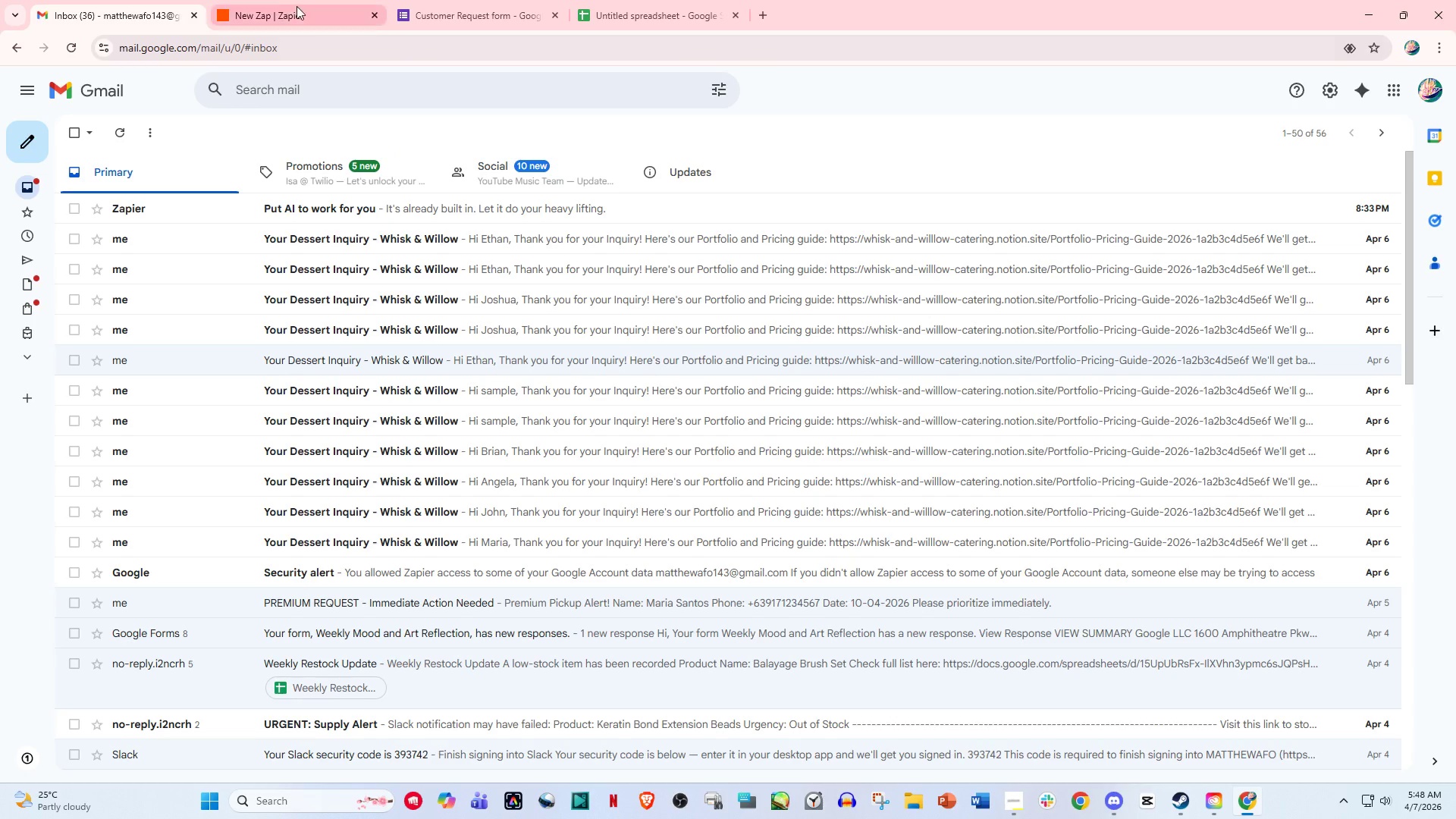 
wait(7.69)
 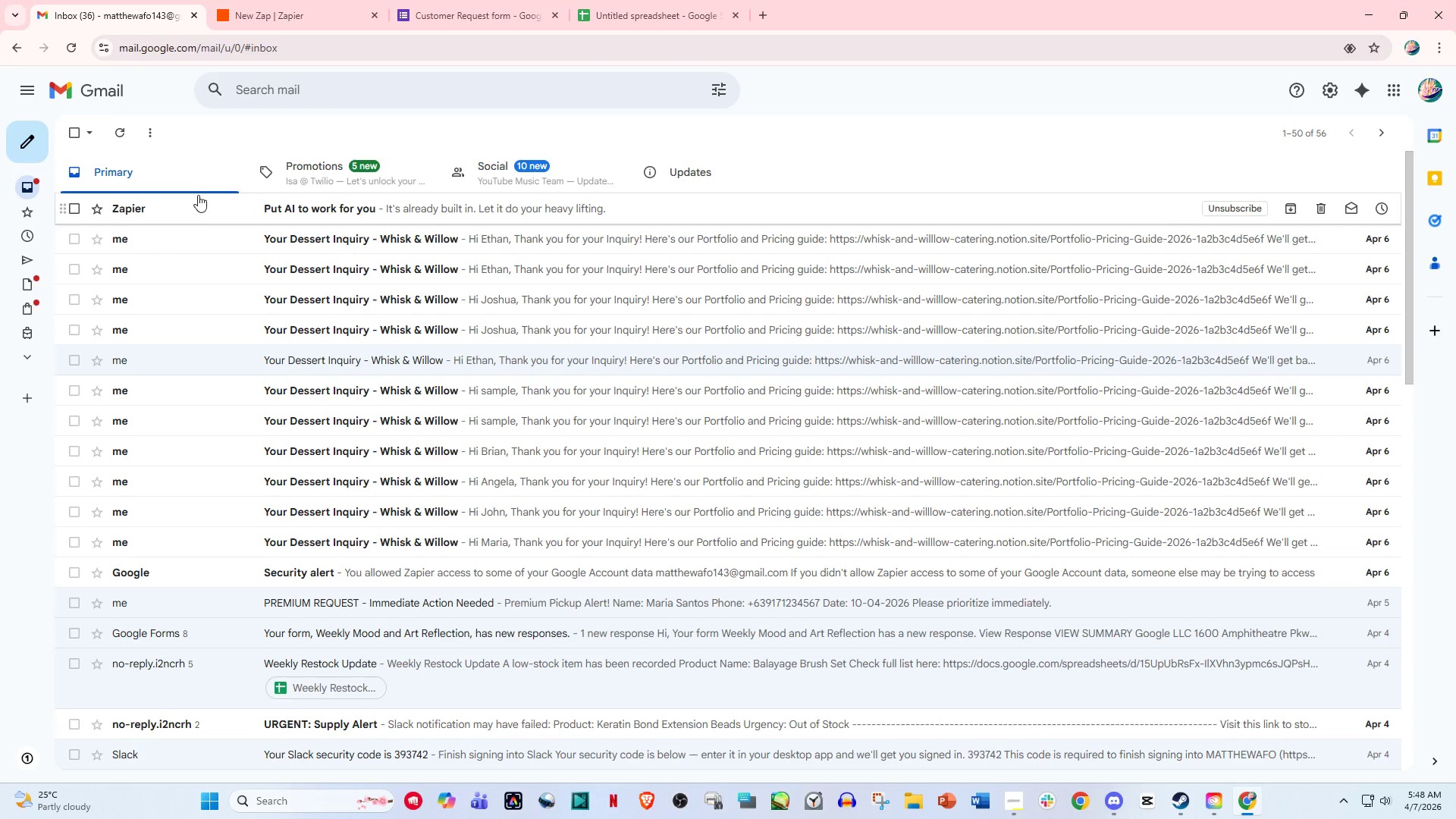 
left_click([275, 0])
 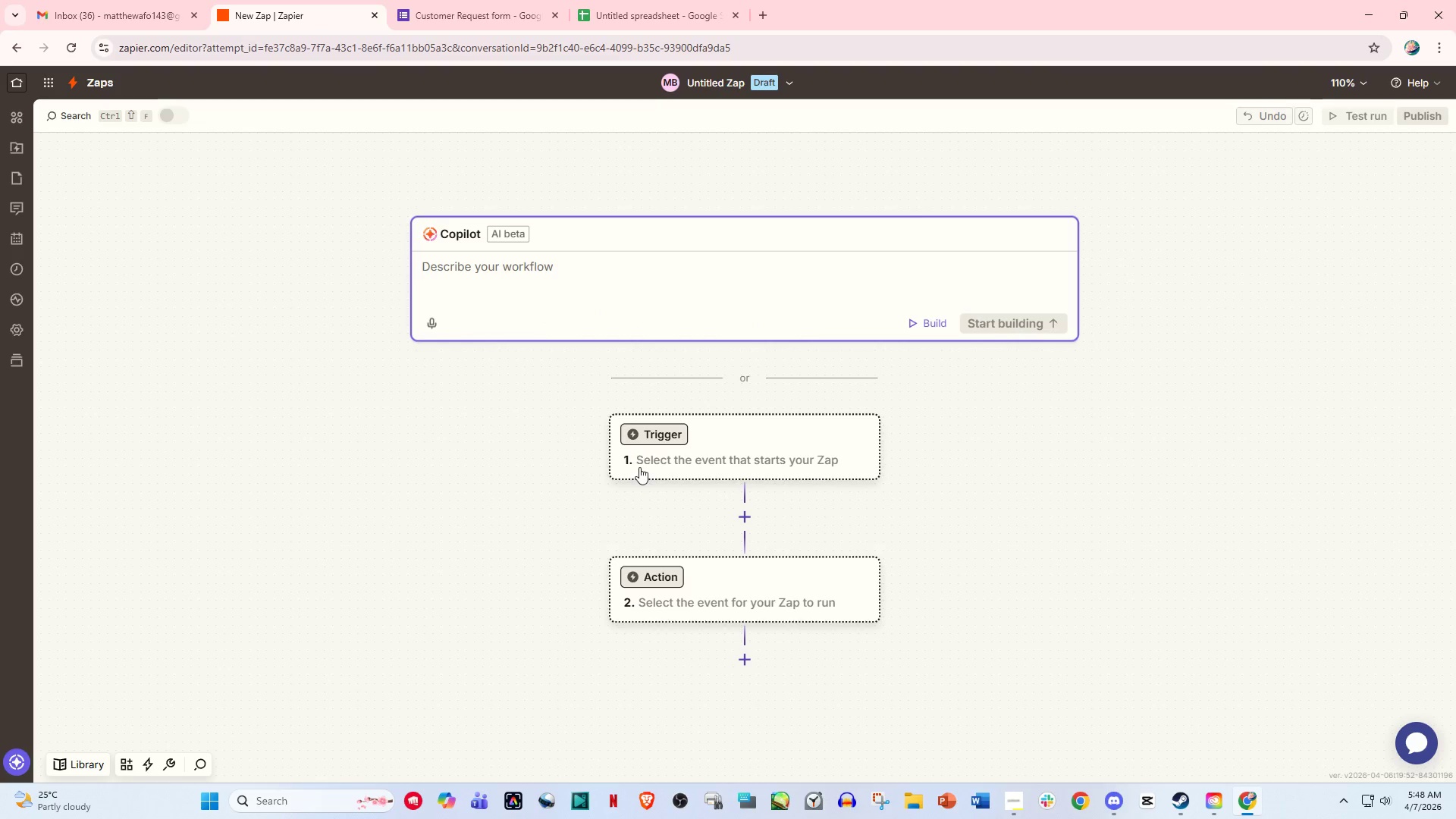 
left_click([723, 460])
 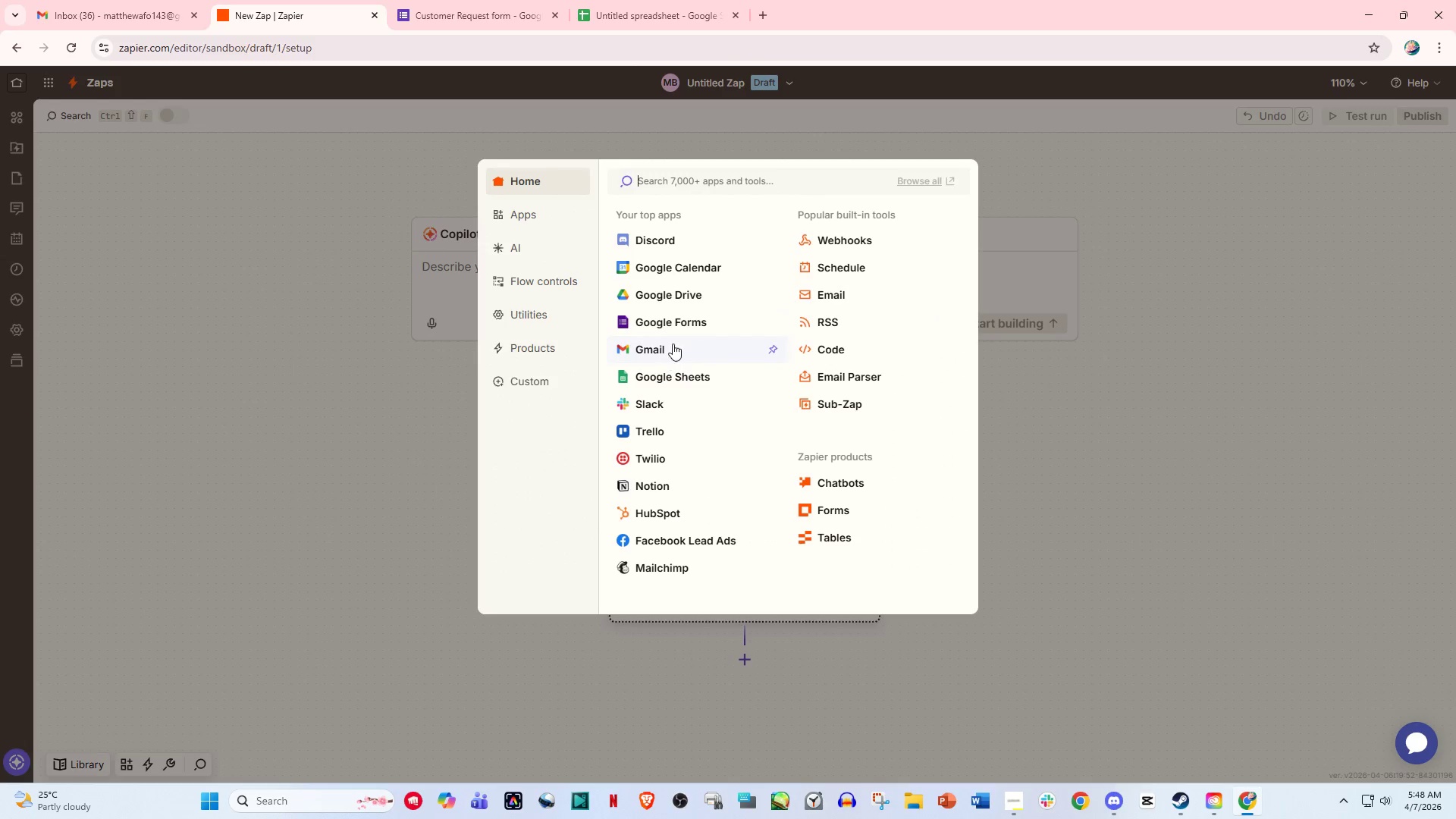 
left_click([682, 320])
 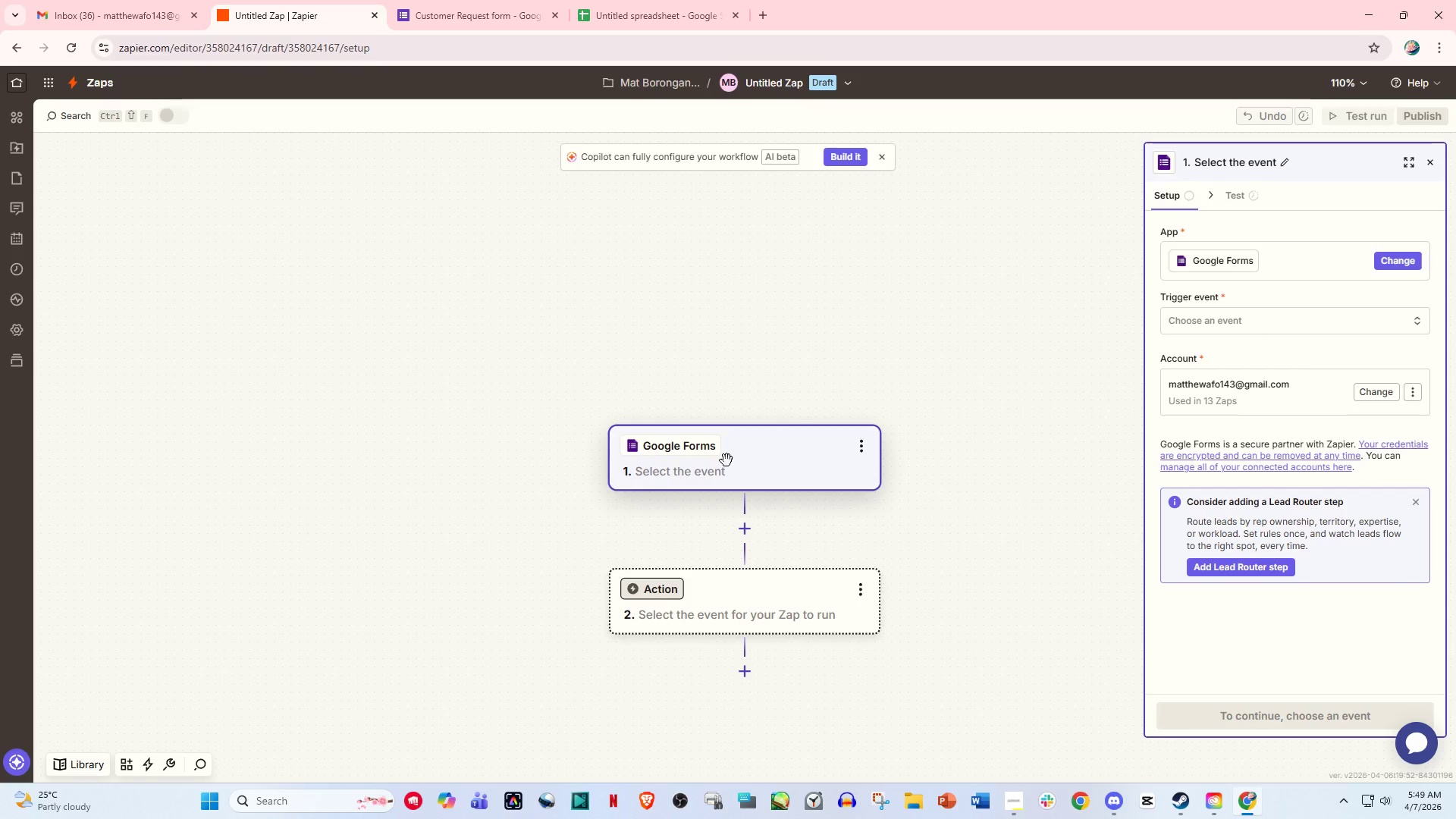 
wait(11.66)
 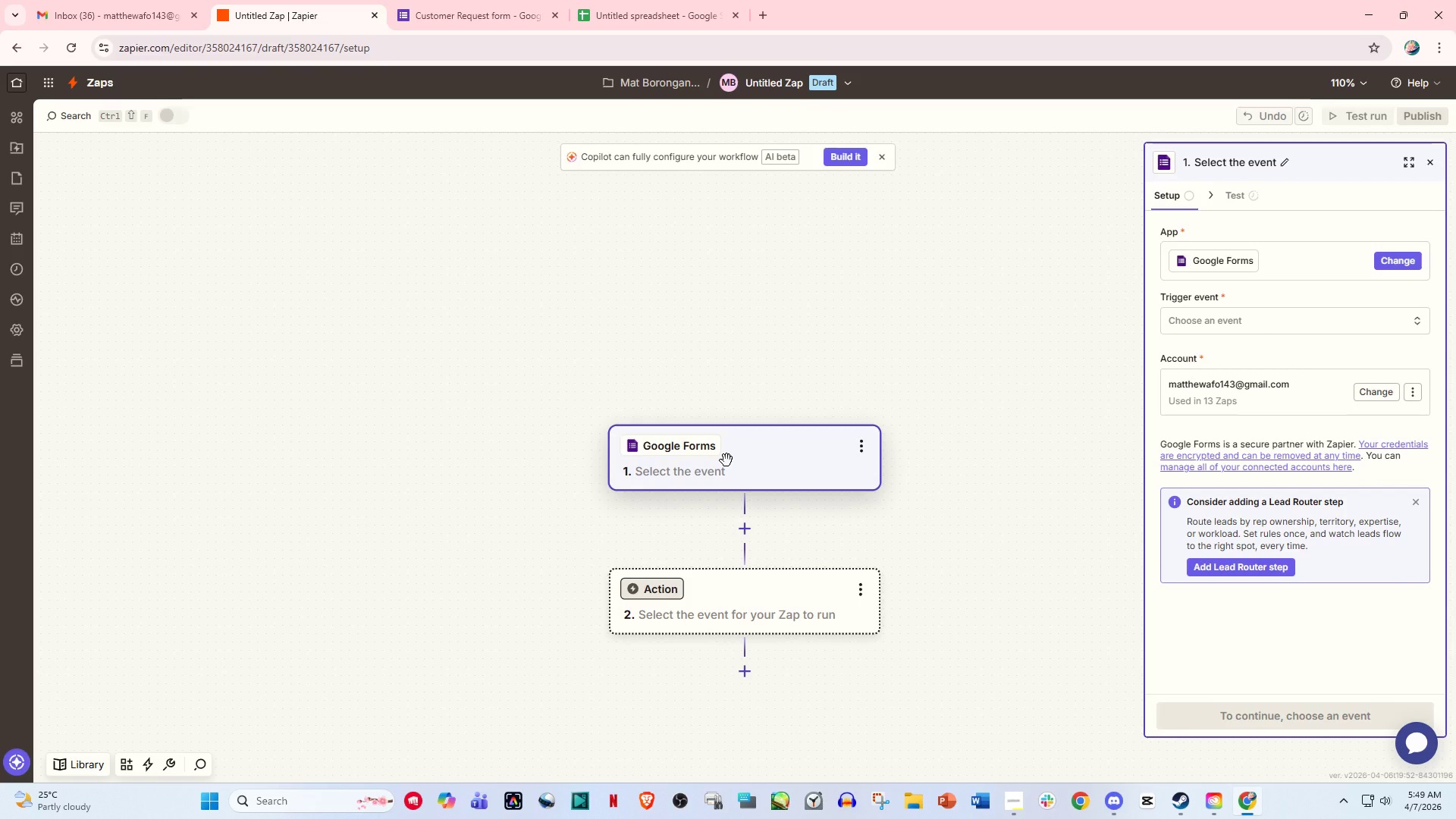 
left_click([764, 24])
 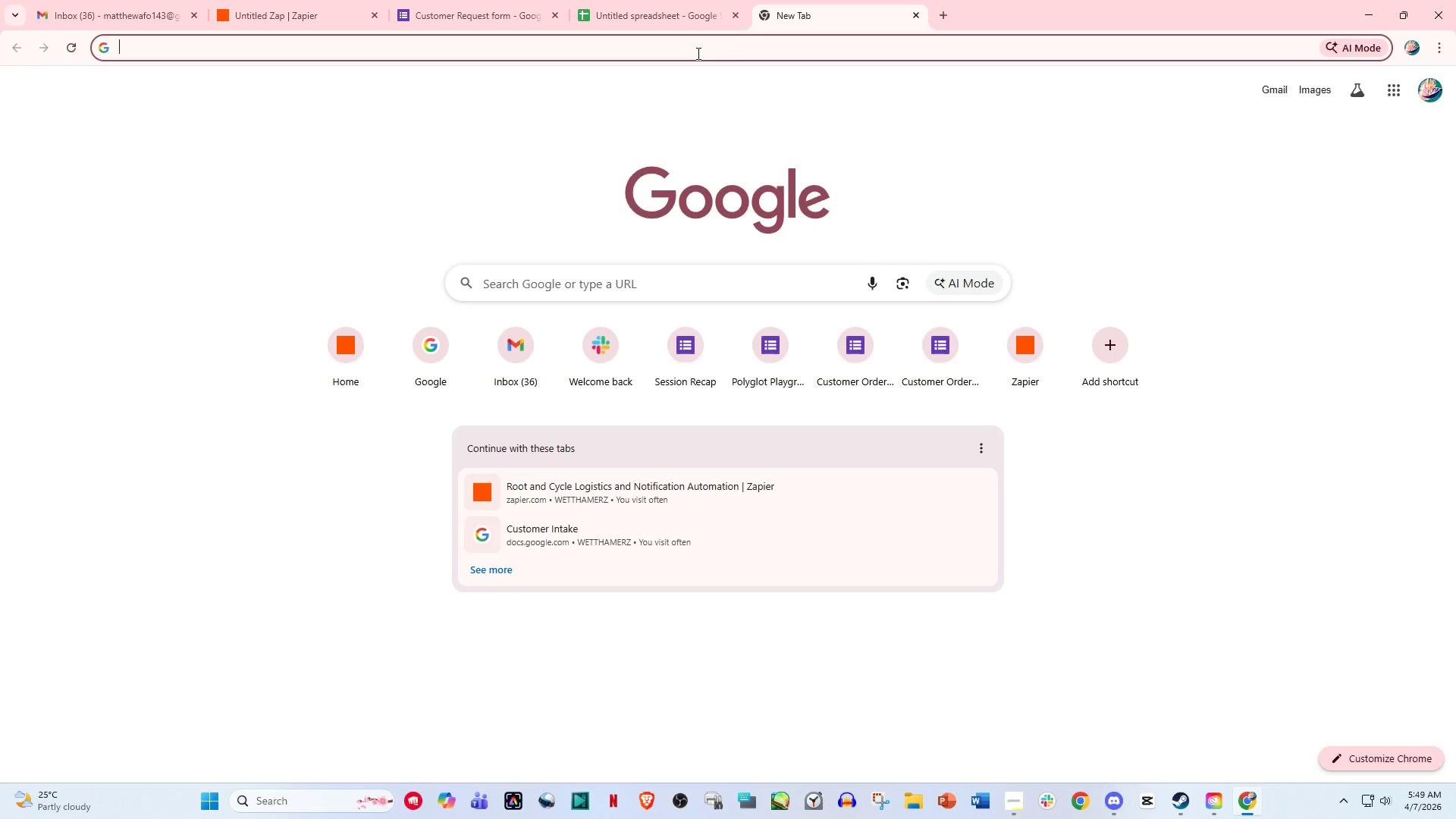 
type(trello)
 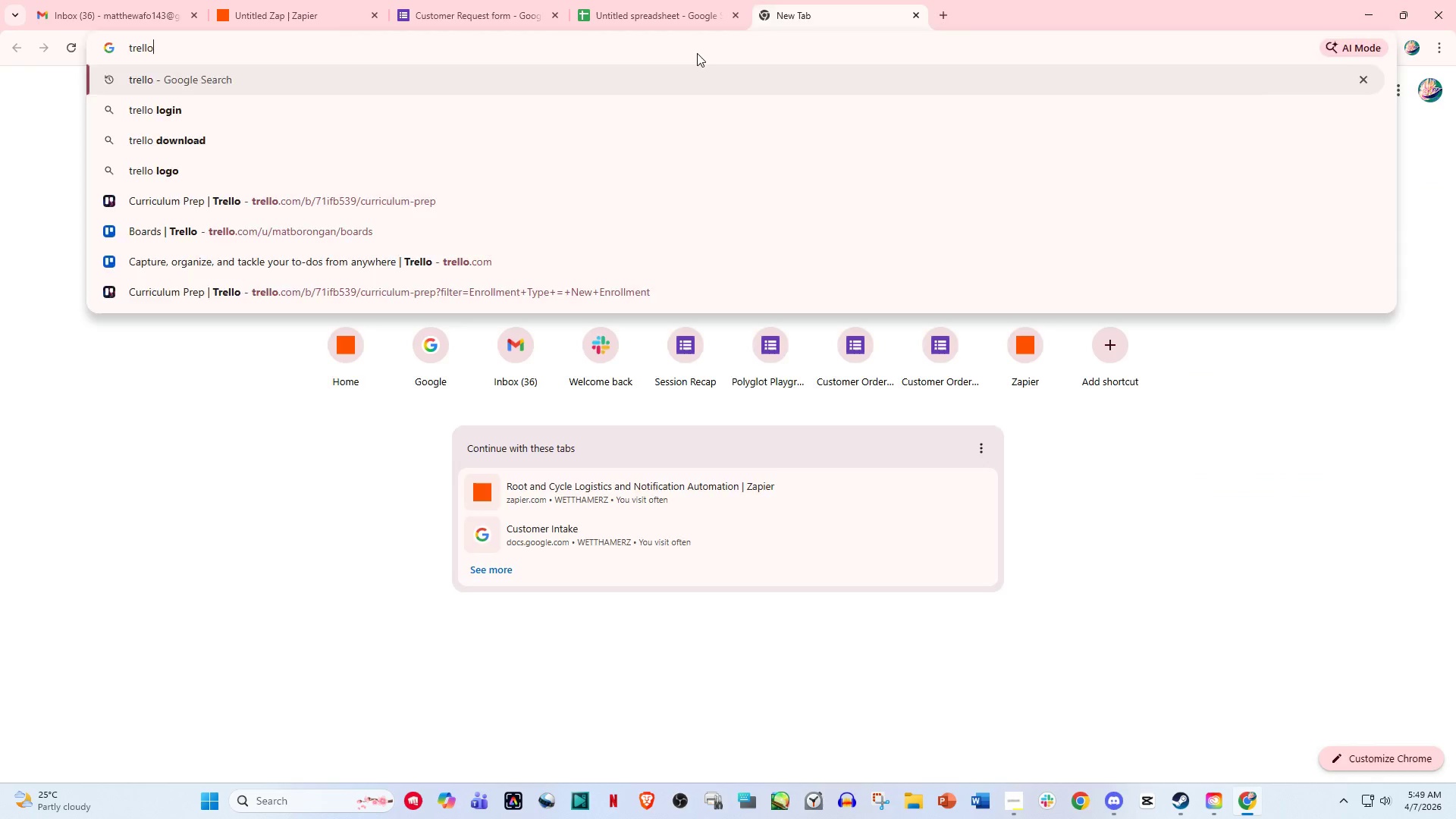 
key(Enter)
 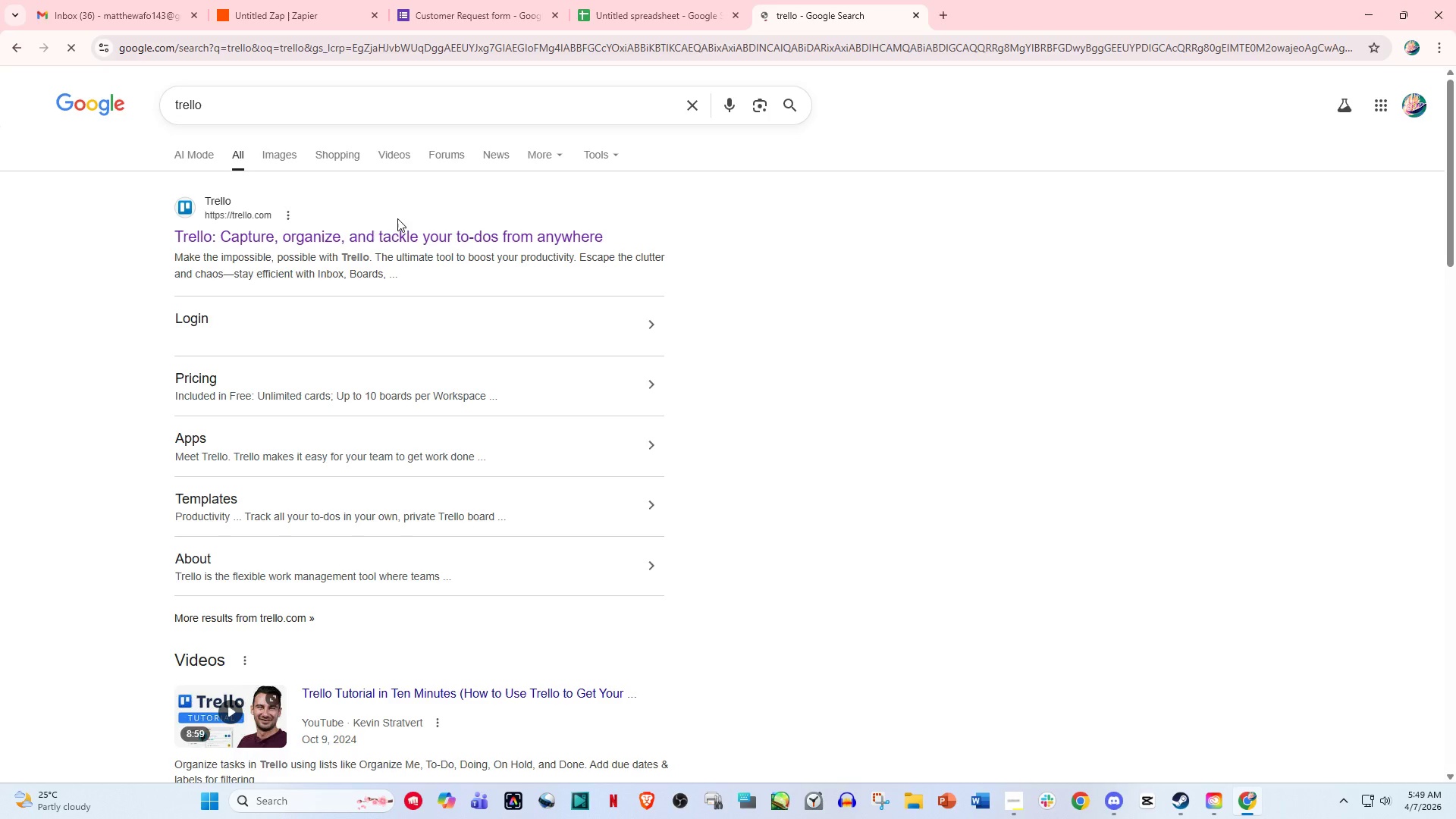 
left_click([378, 234])
 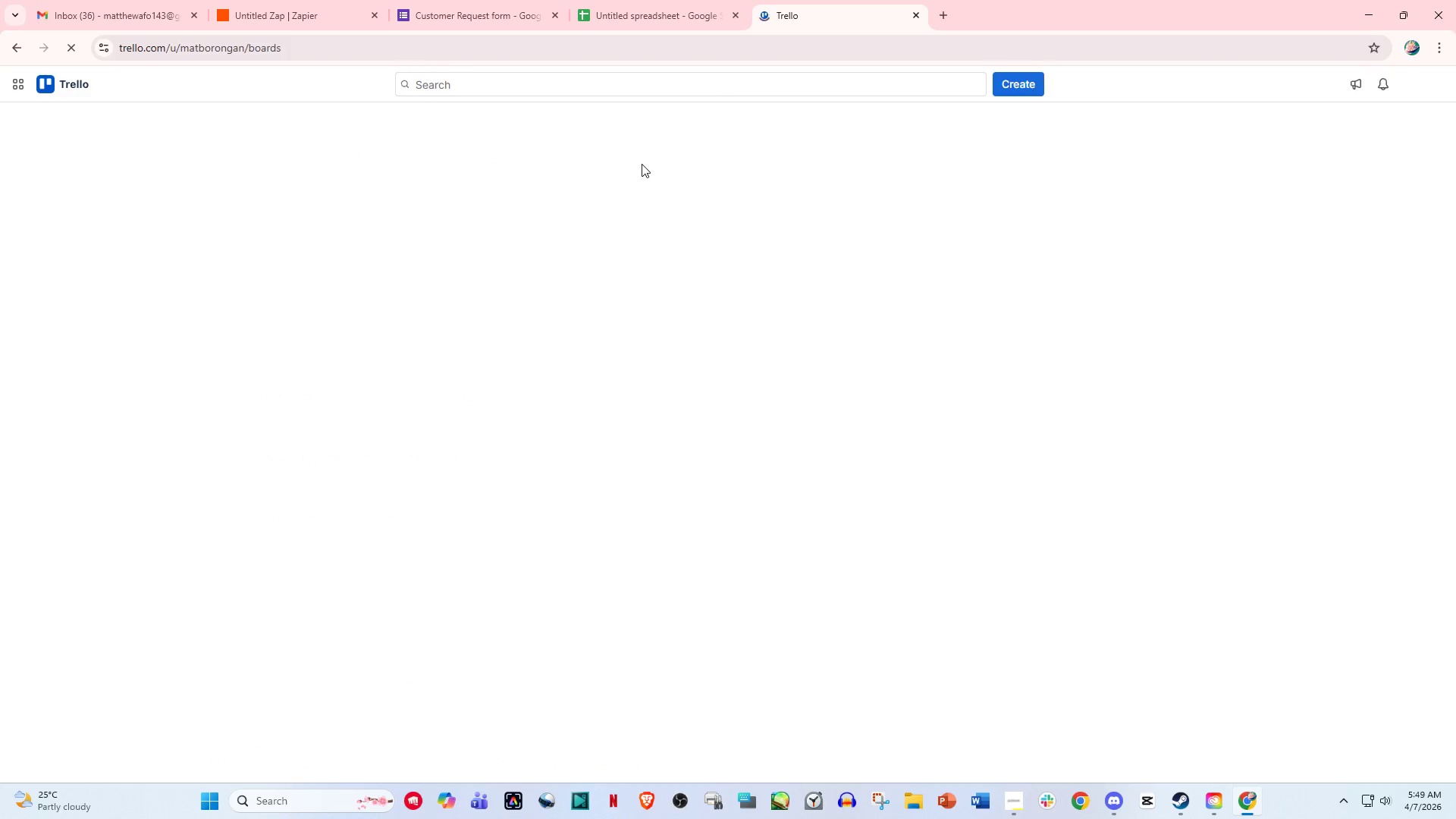 
left_click([645, 0])
 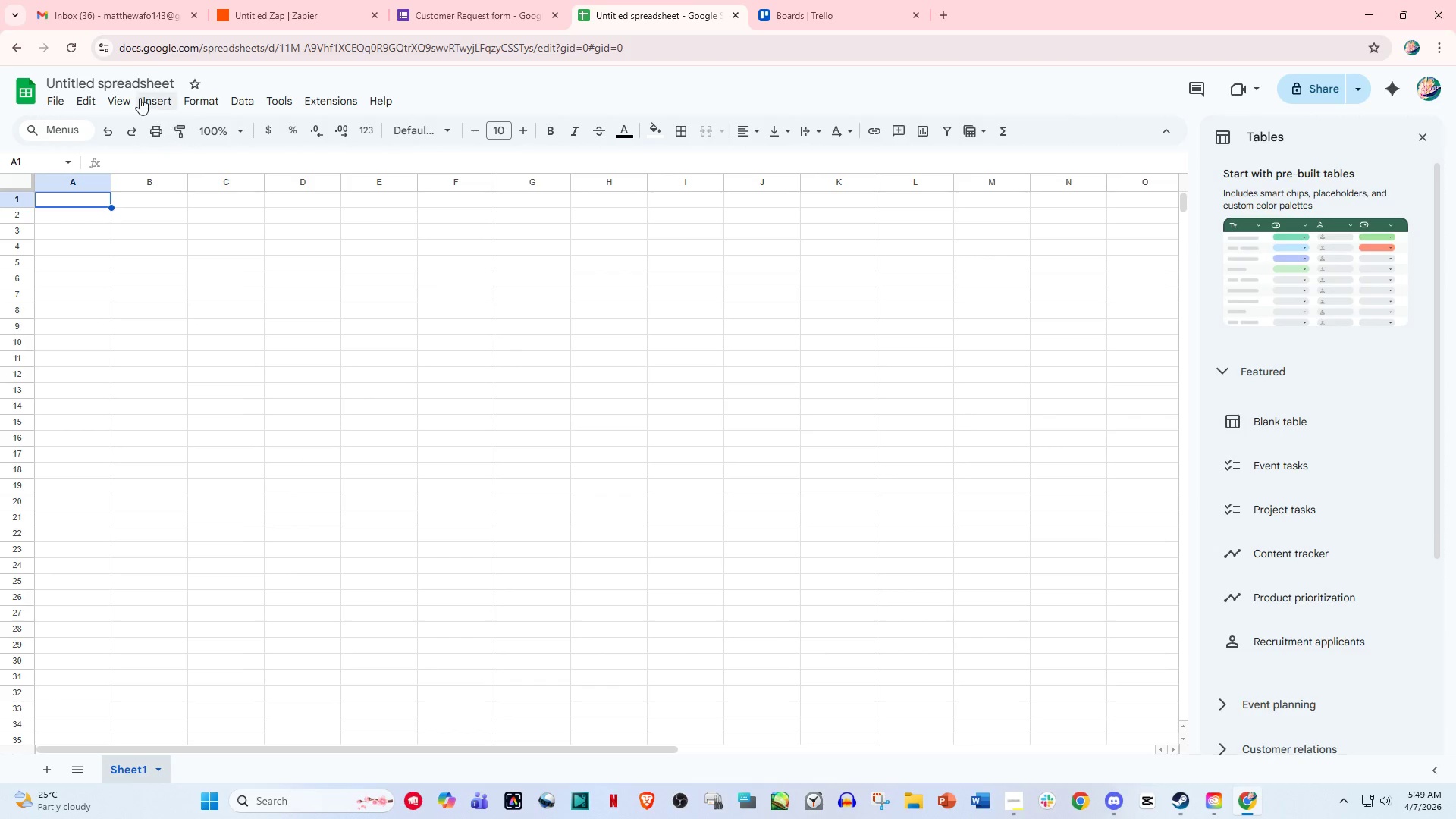 
left_click([129, 85])
 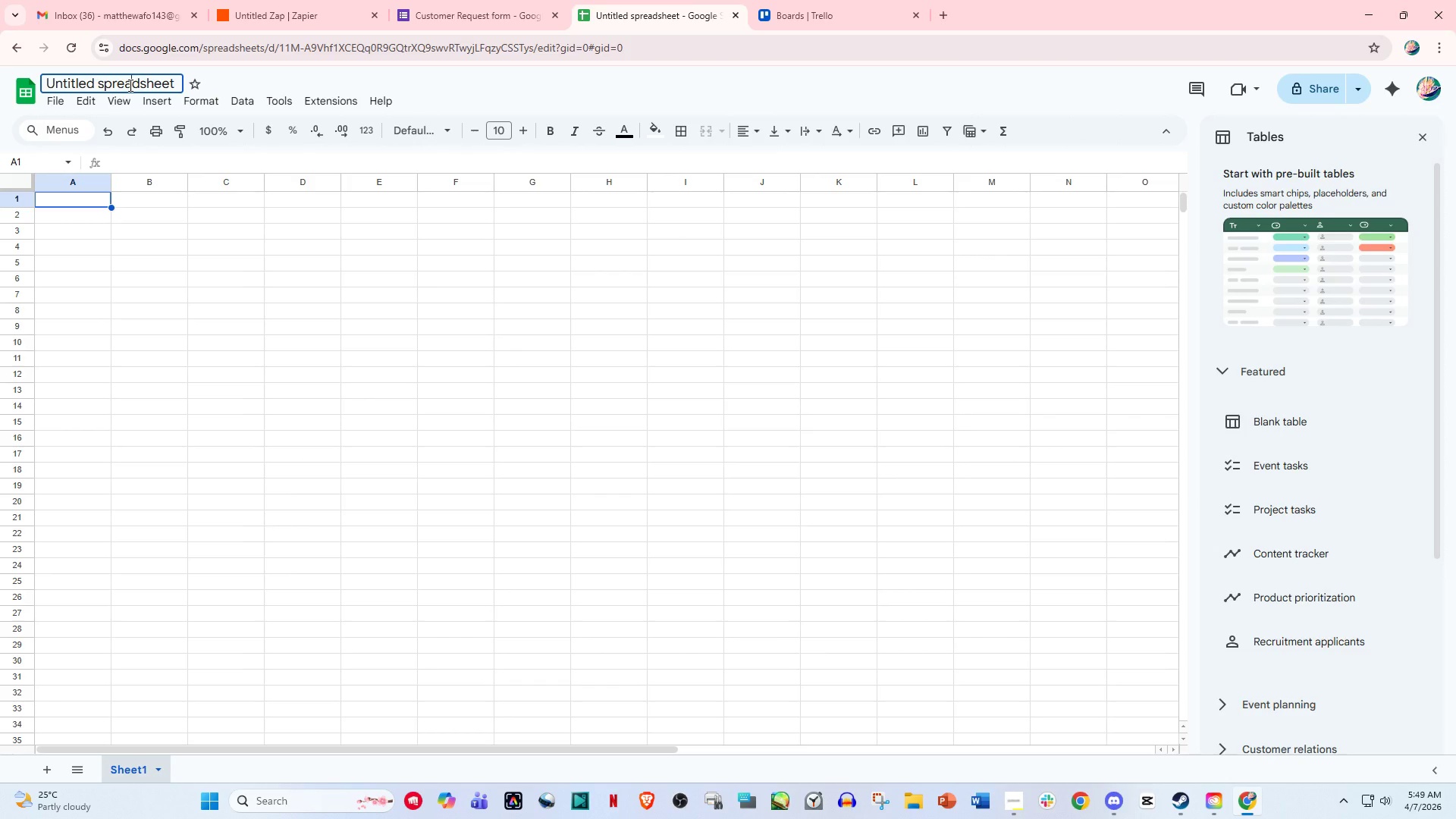 
key(Control+A)
 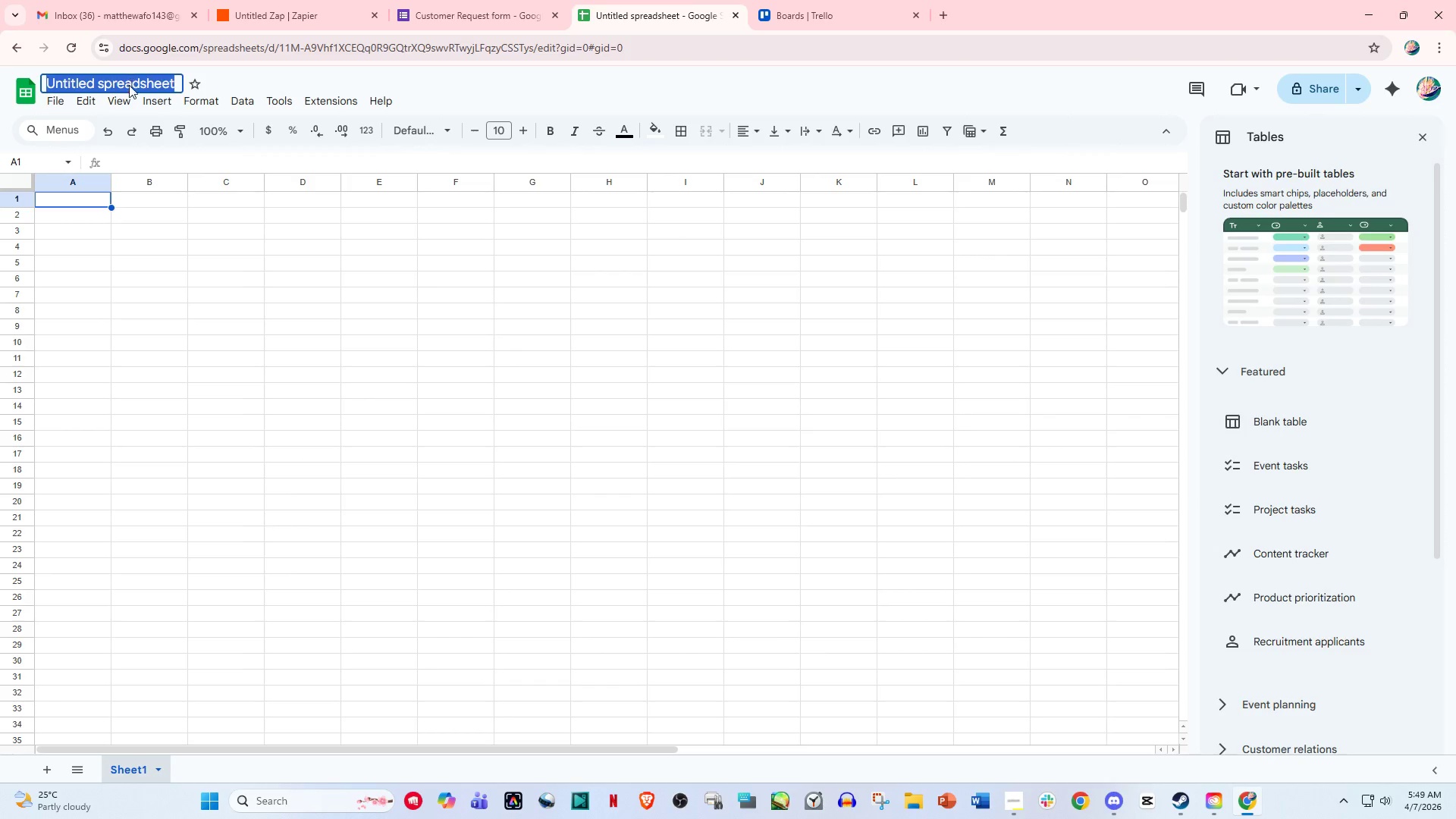 
type(hArdwa)
key(Backspace)
key(Backspace)
key(Backspace)
key(Backspace)
key(Backspace)
key(Backspace)
key(Backspace)
type(hadrwaHadr)
key(Backspace)
key(Backspace)
type(rdware Log)
 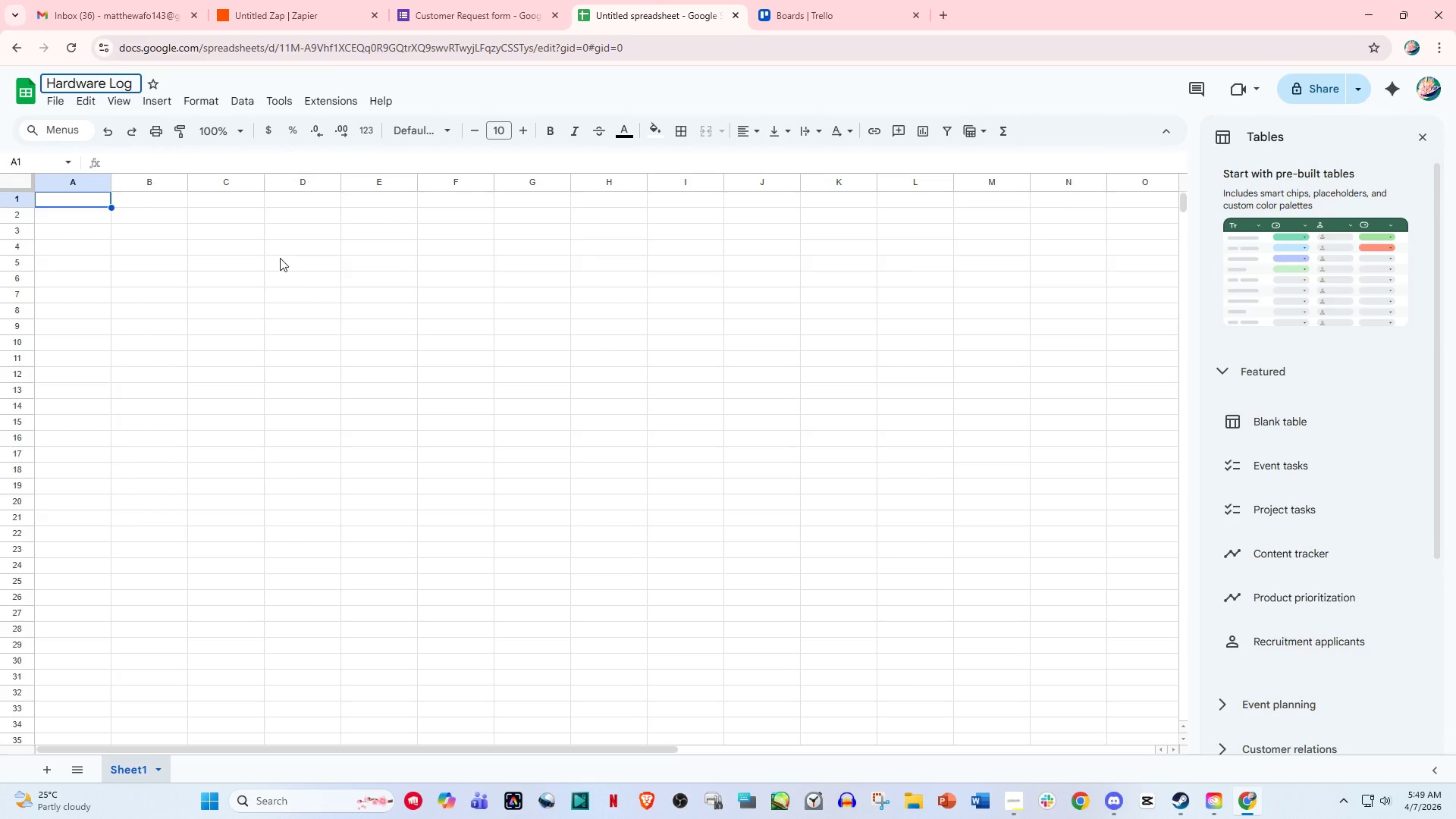 
left_click([284, 438])
 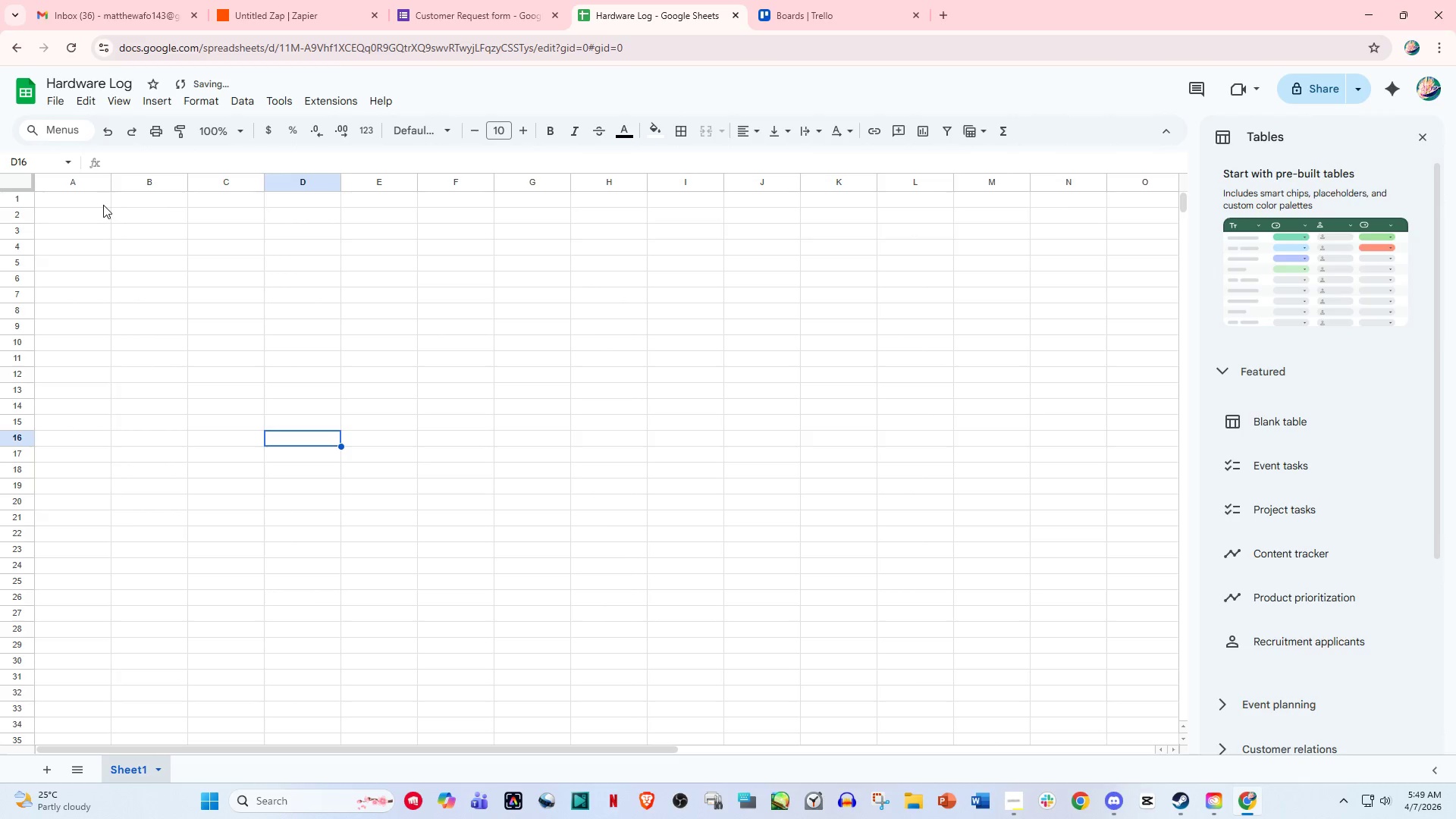 
left_click([102, 205])
 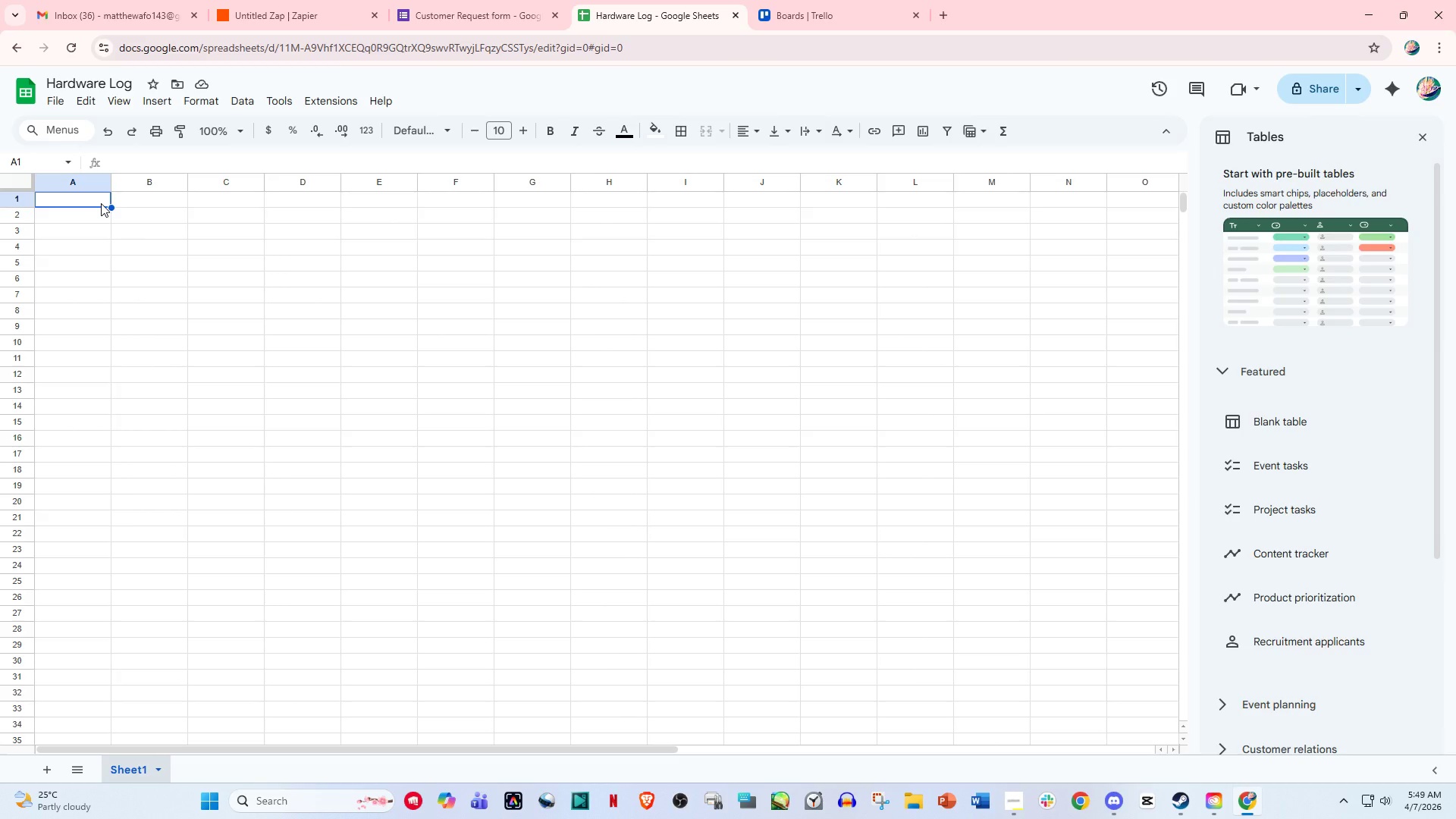 
wait(14.33)
 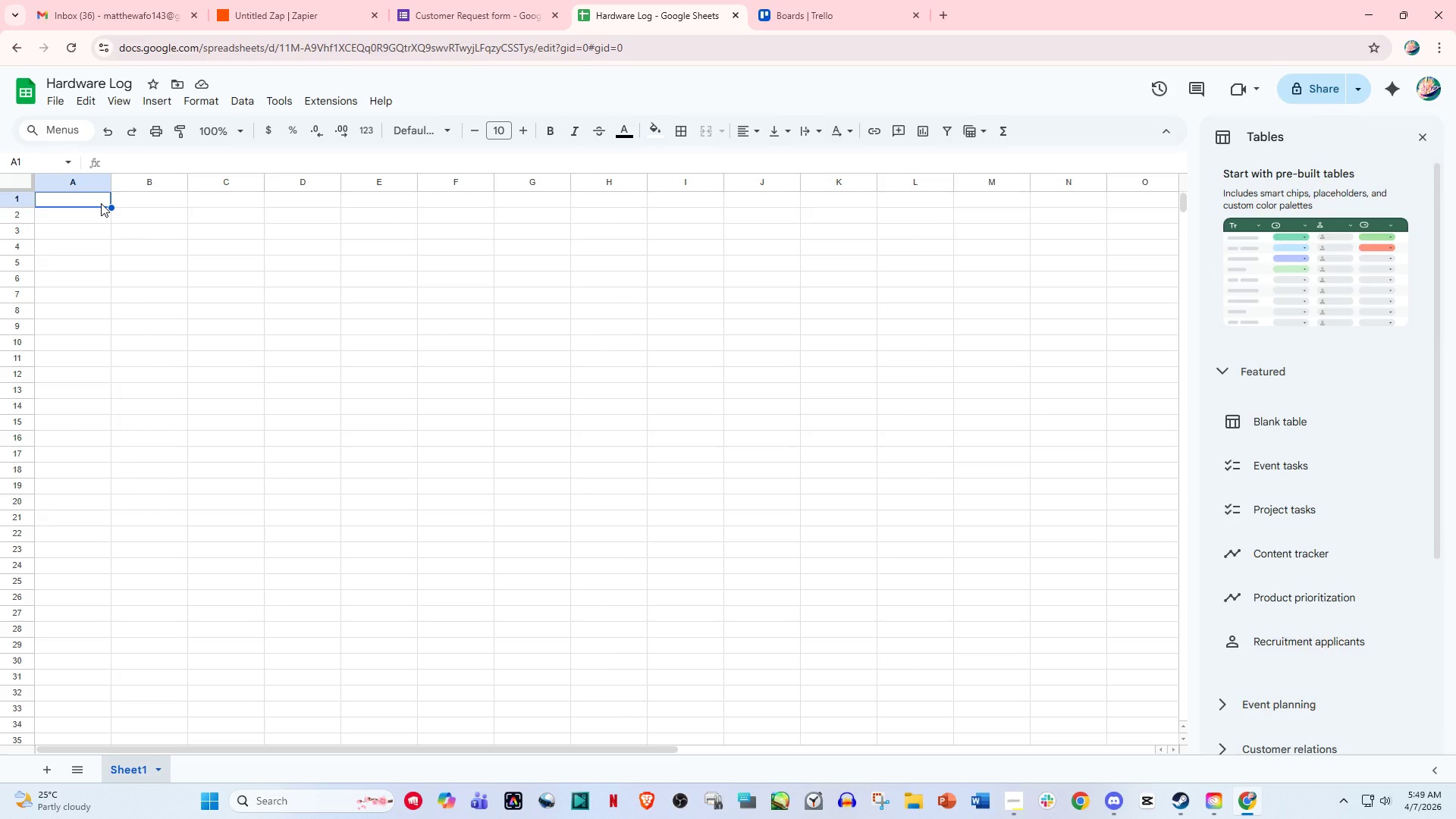 
double_click([101, 203])
 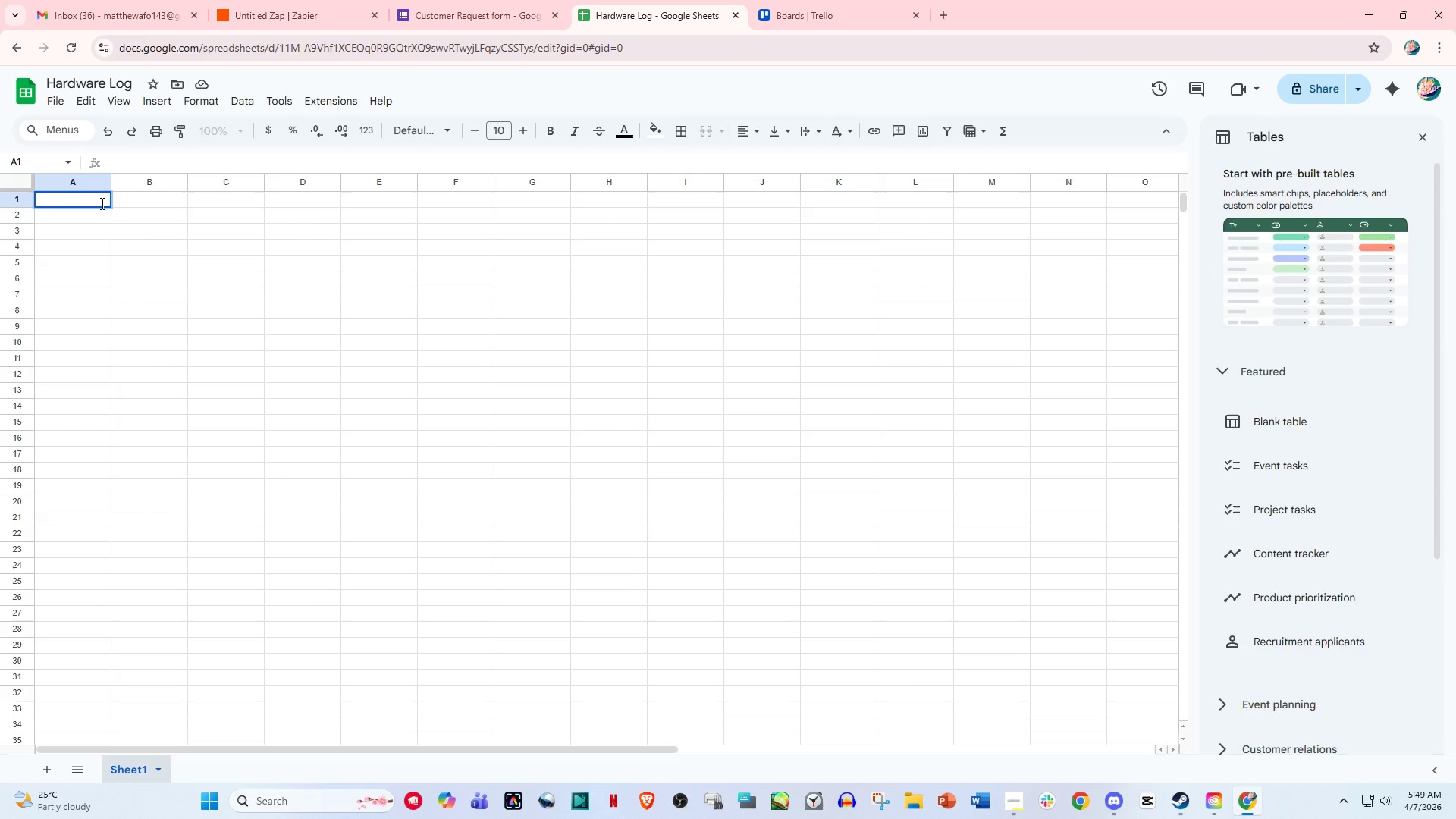 
type(Equipkm)
key(Backspace)
key(Backspace)
type(ment)
 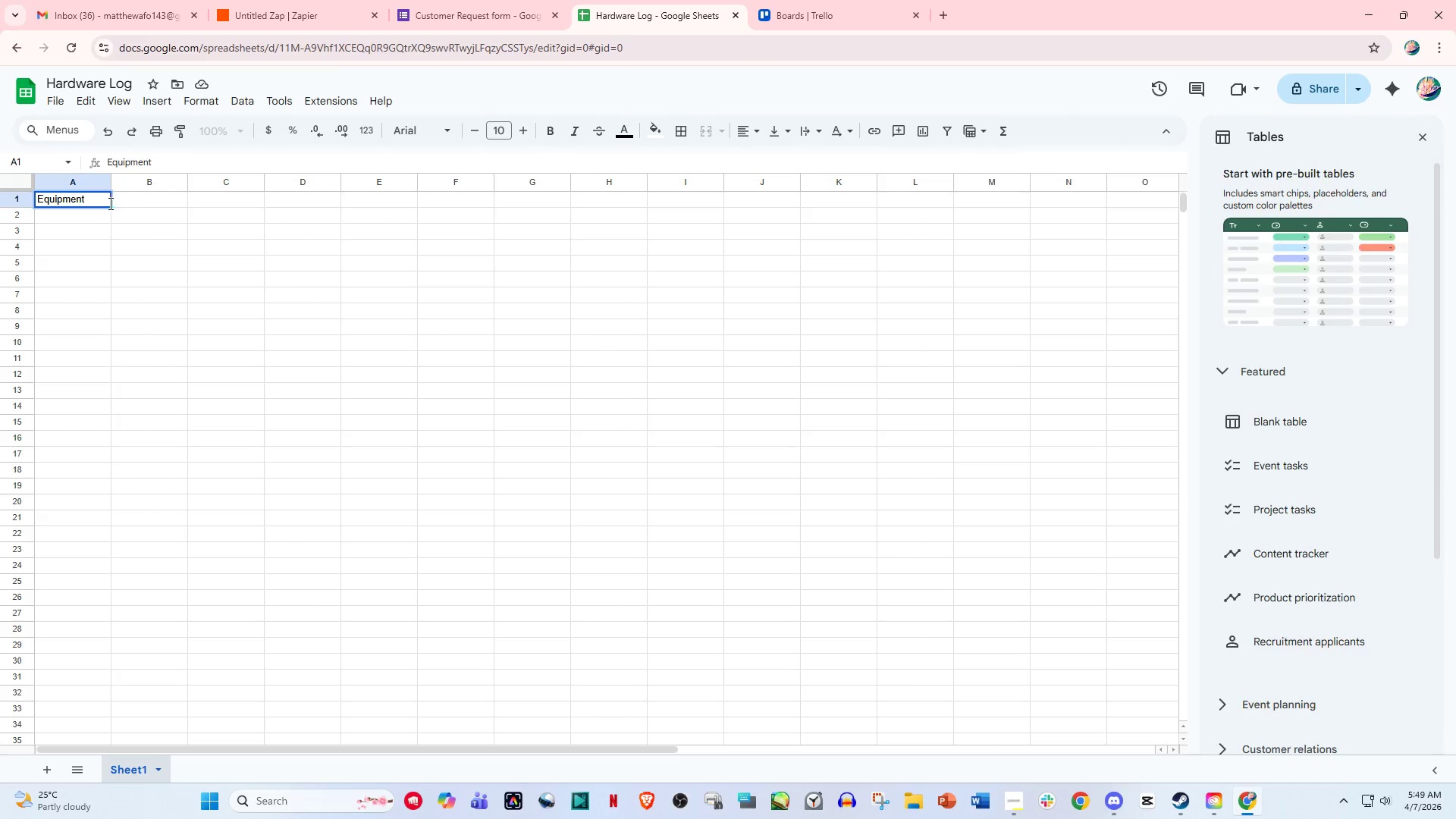 
left_click([125, 203])
 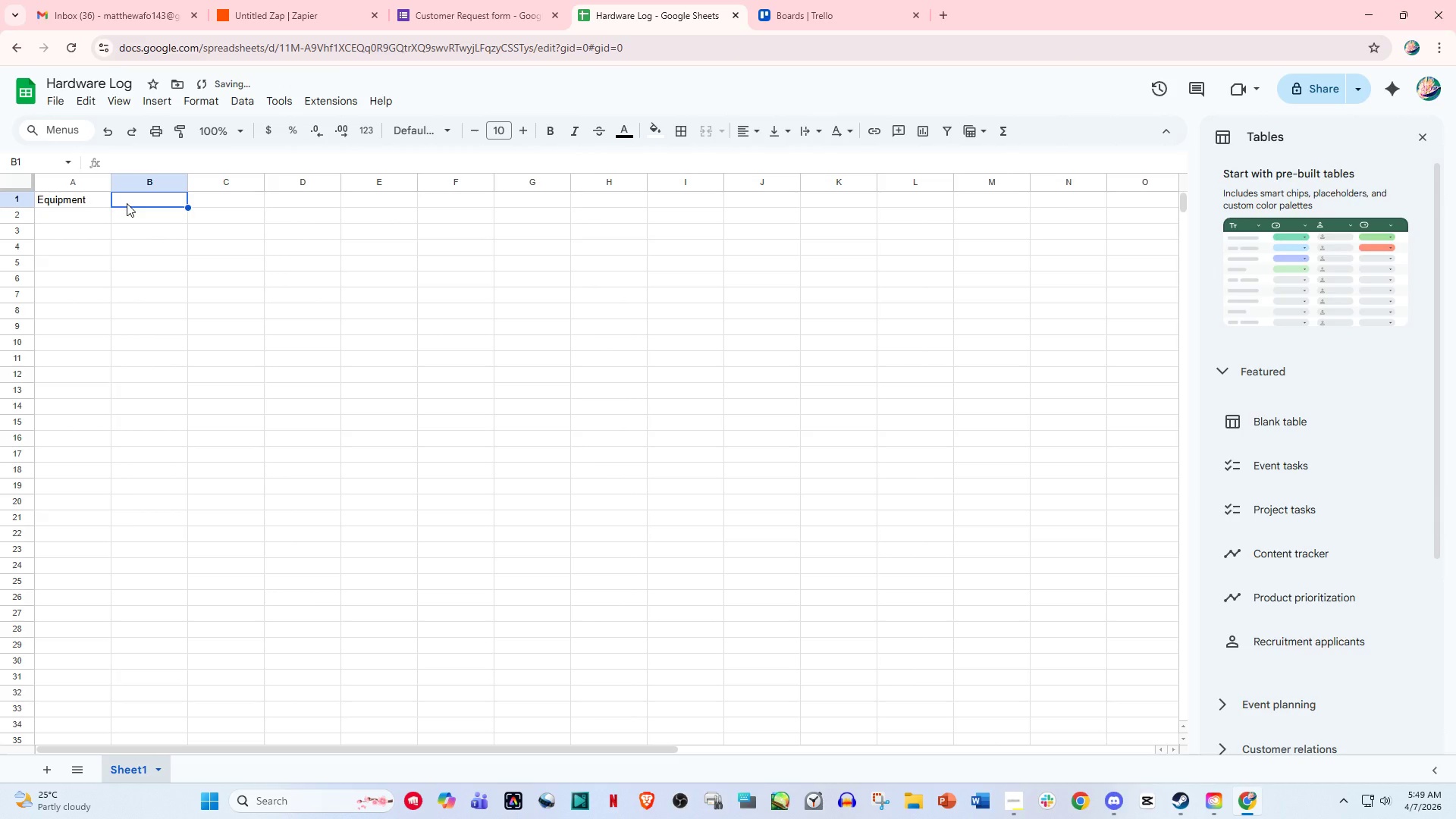 
type(Vehc)
key(Backspace)
type(icle )
 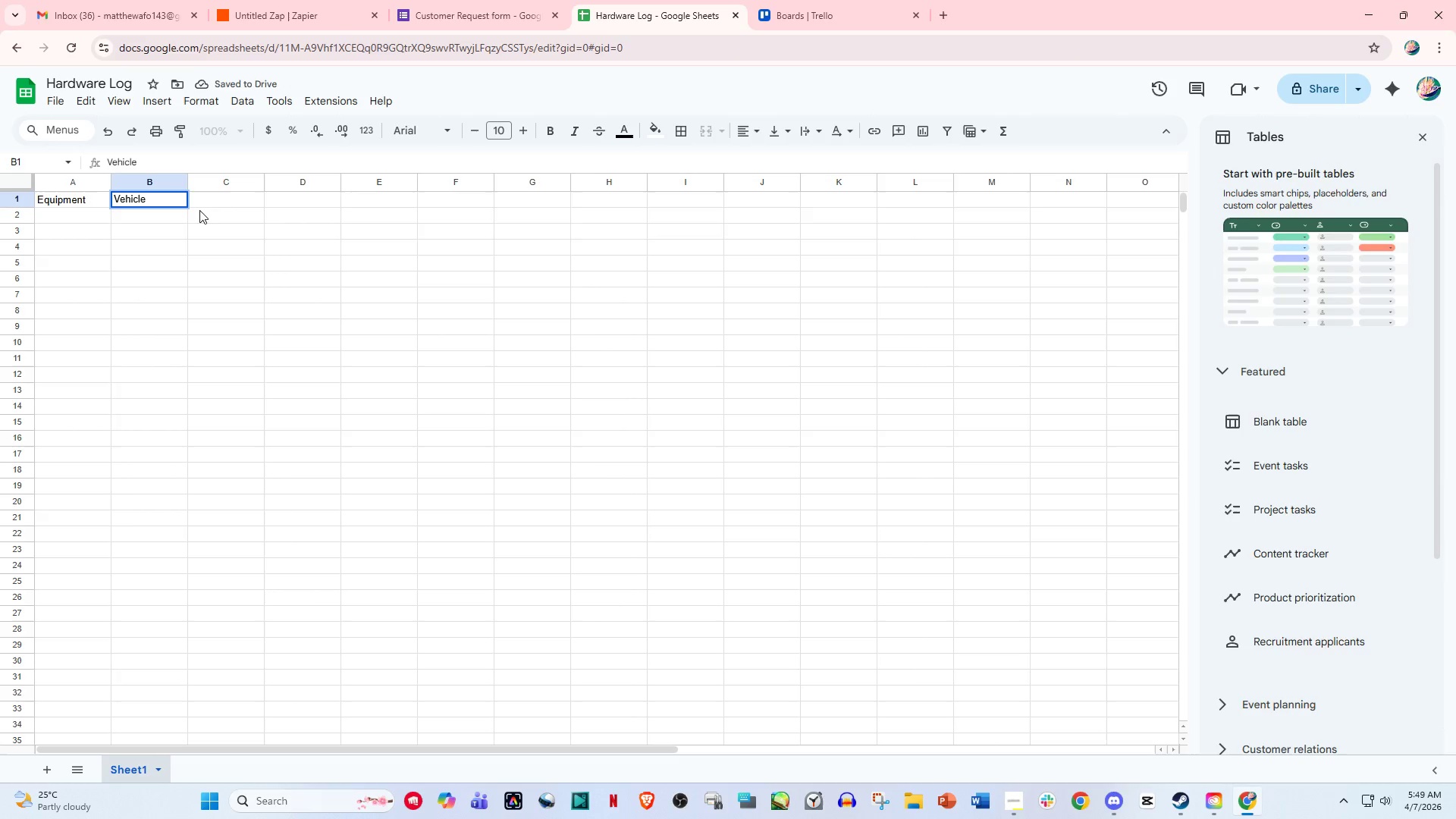 
double_click([213, 199])
 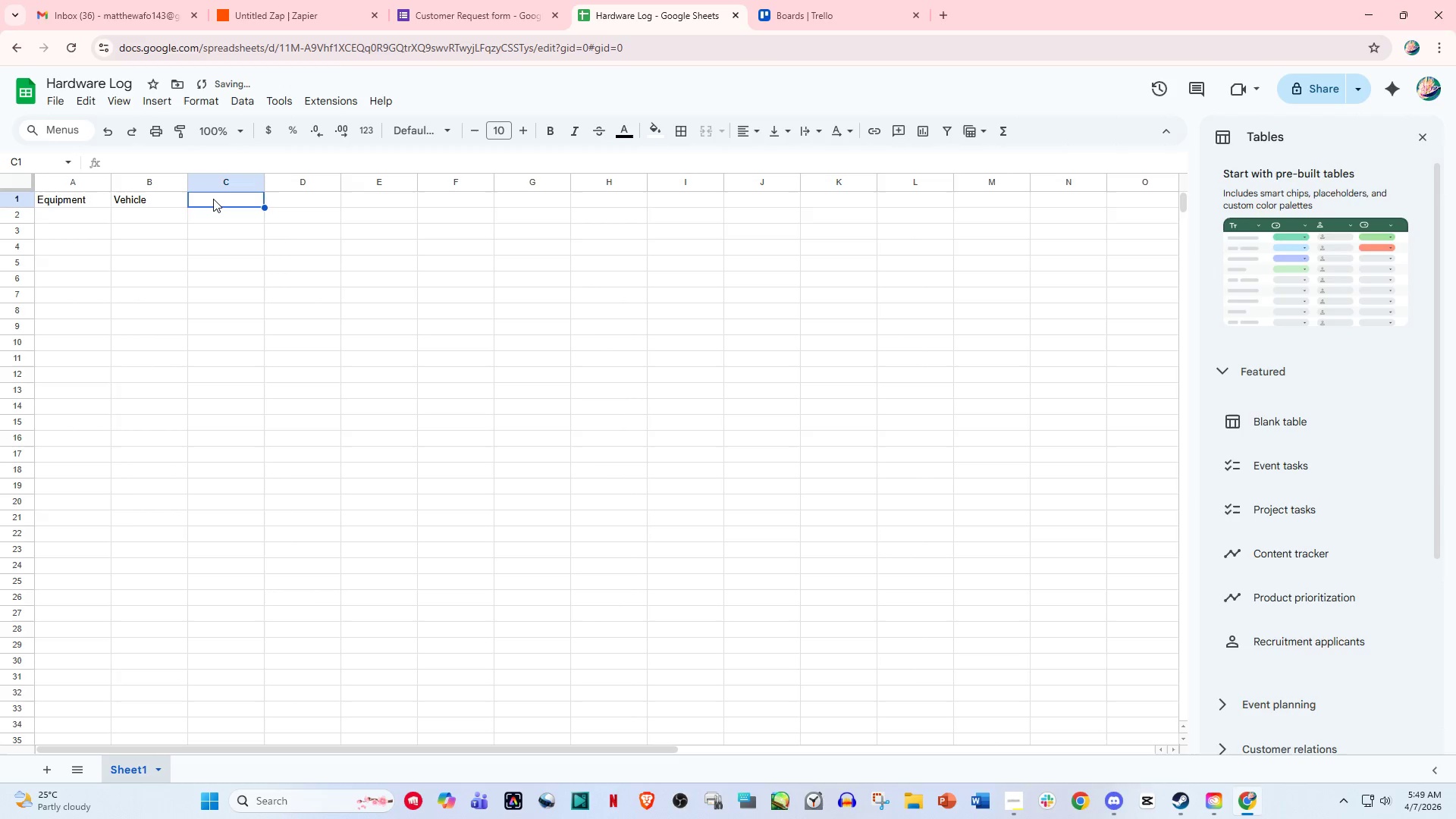 
triple_click([213, 199])
 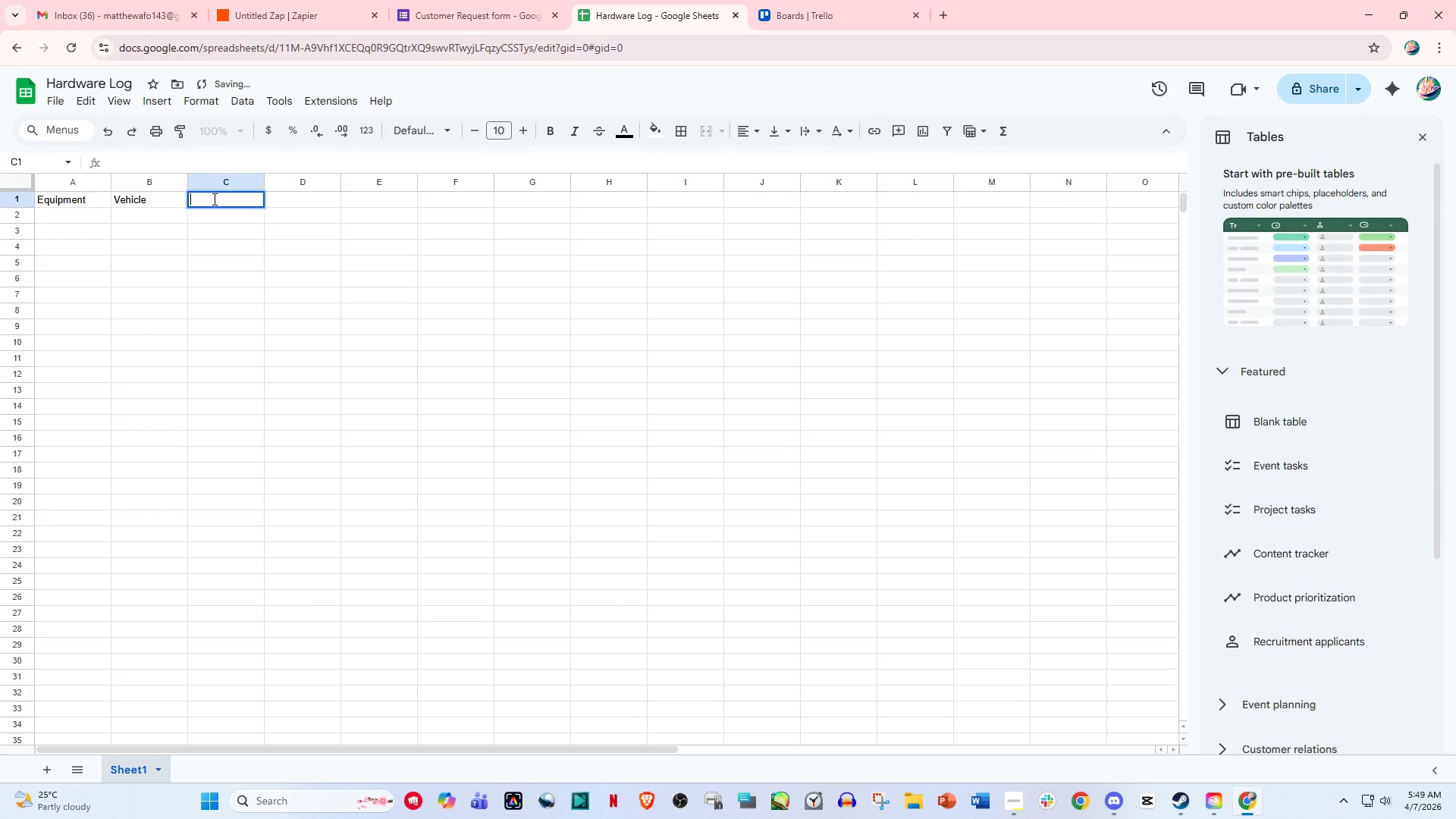 
type(Status)
 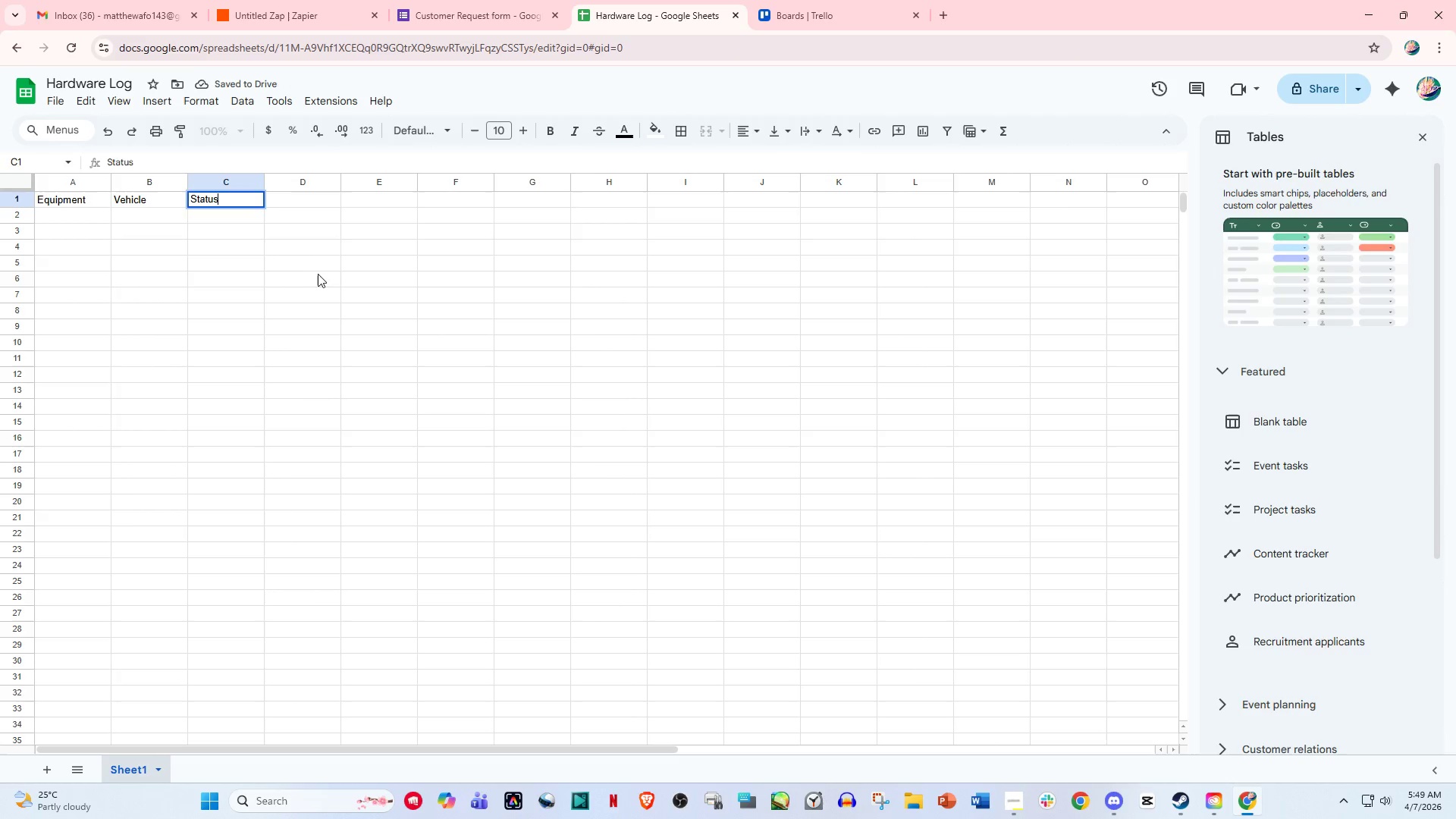 
left_click([318, 274])
 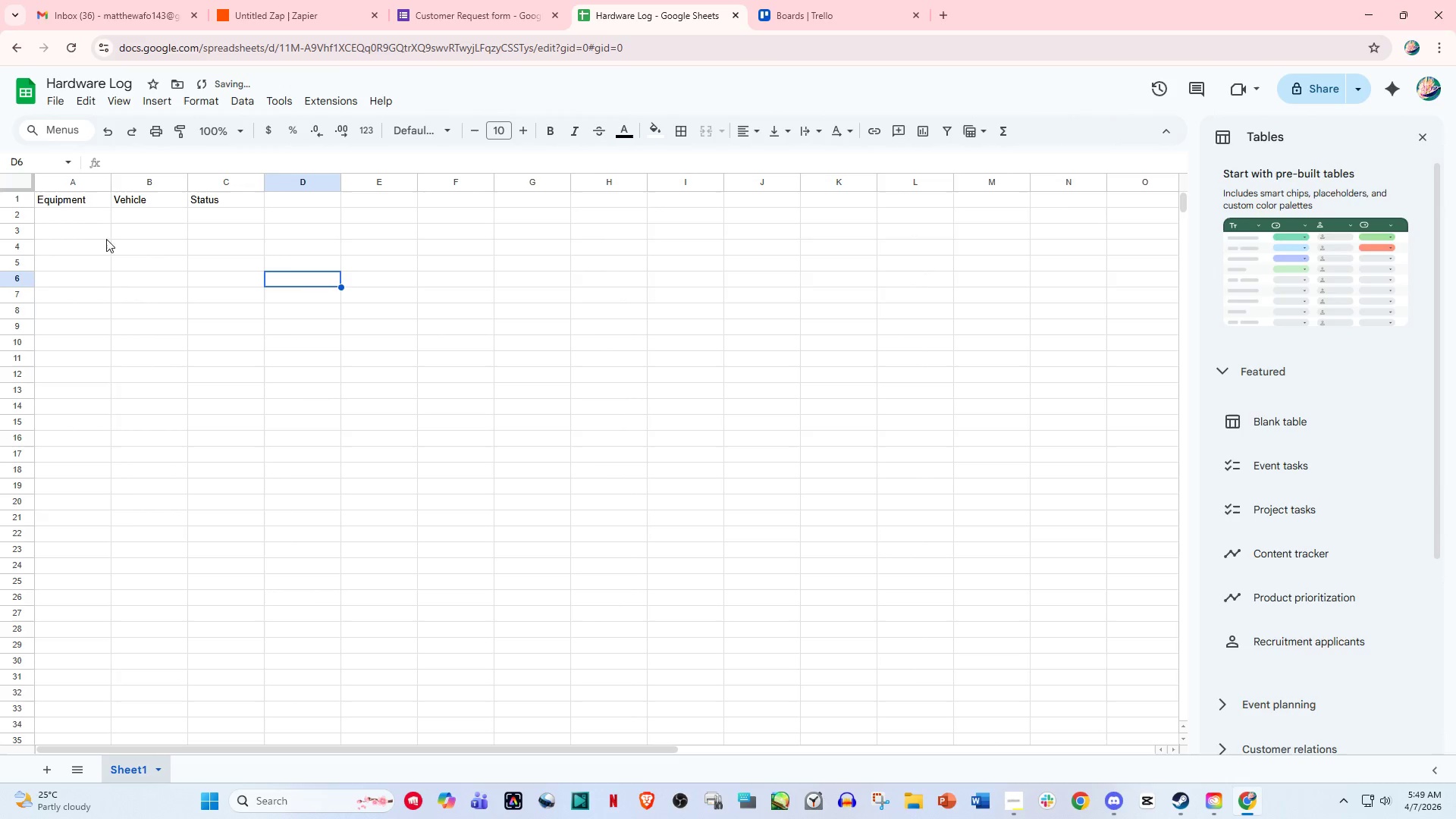 
left_click_drag(start_coordinate=[65, 199], to_coordinate=[211, 196])
 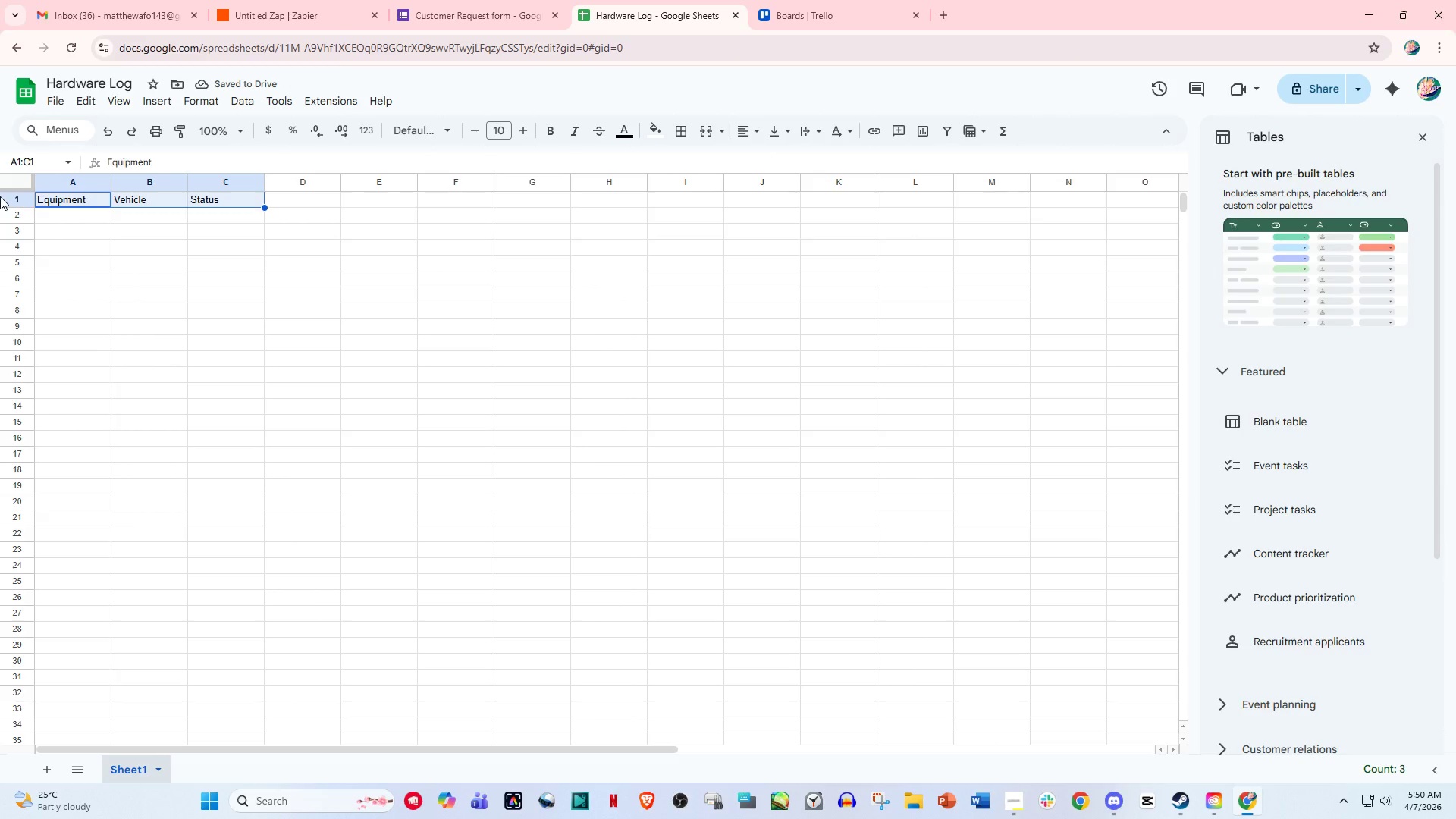 
left_click([0, 196])
 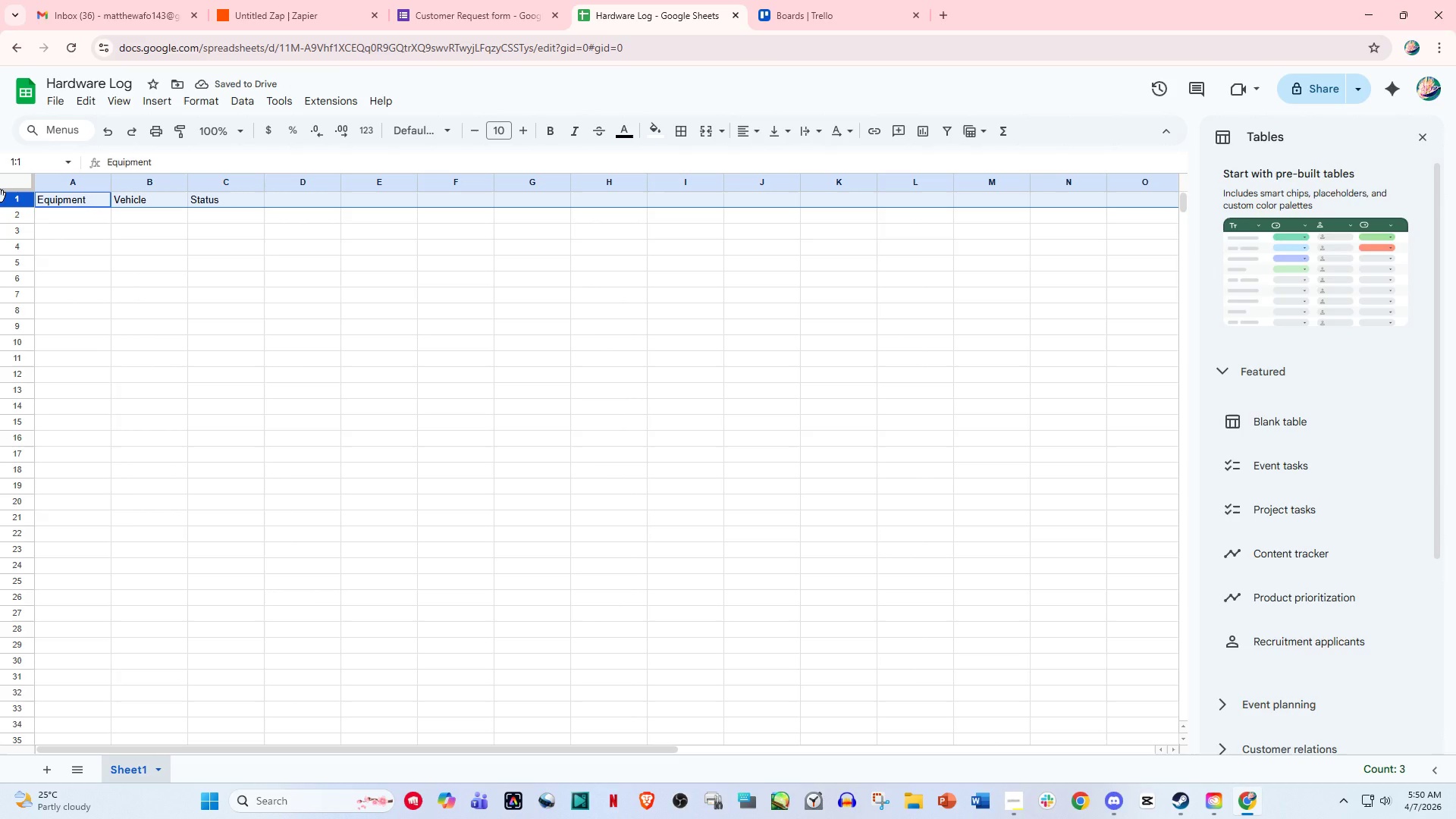 
key(Control+B)
 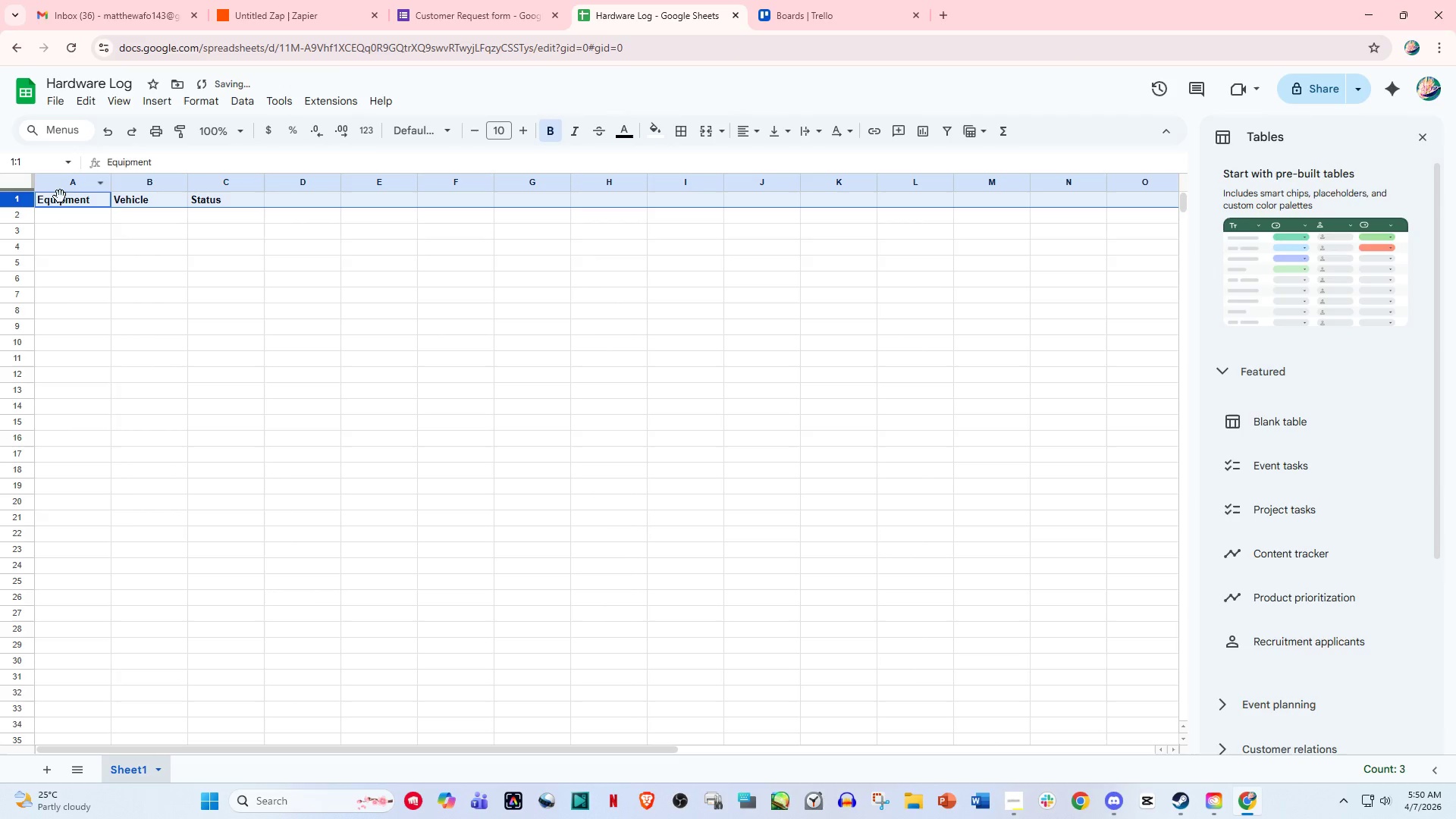 
left_click([85, 243])
 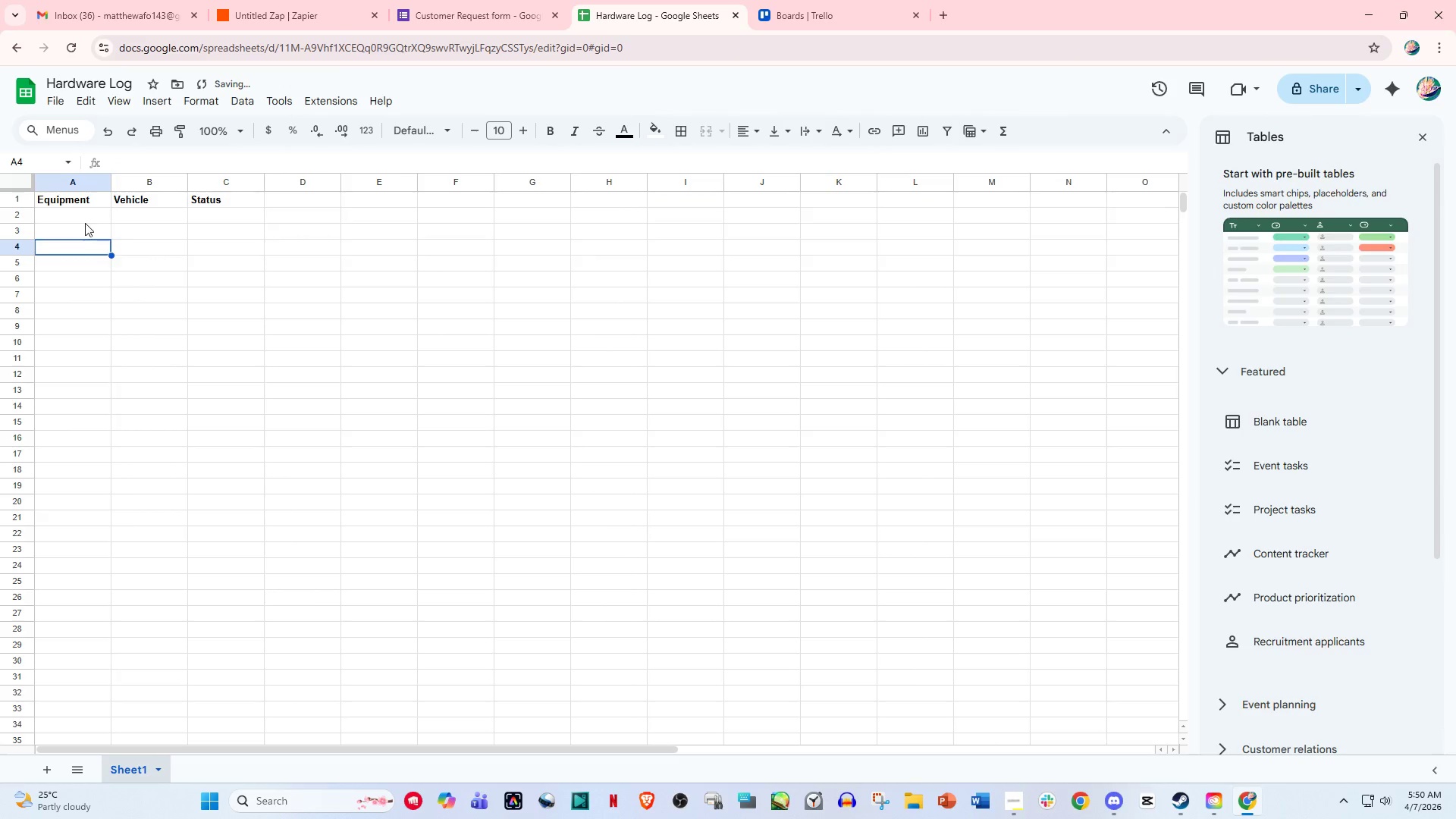 
left_click([85, 221])
 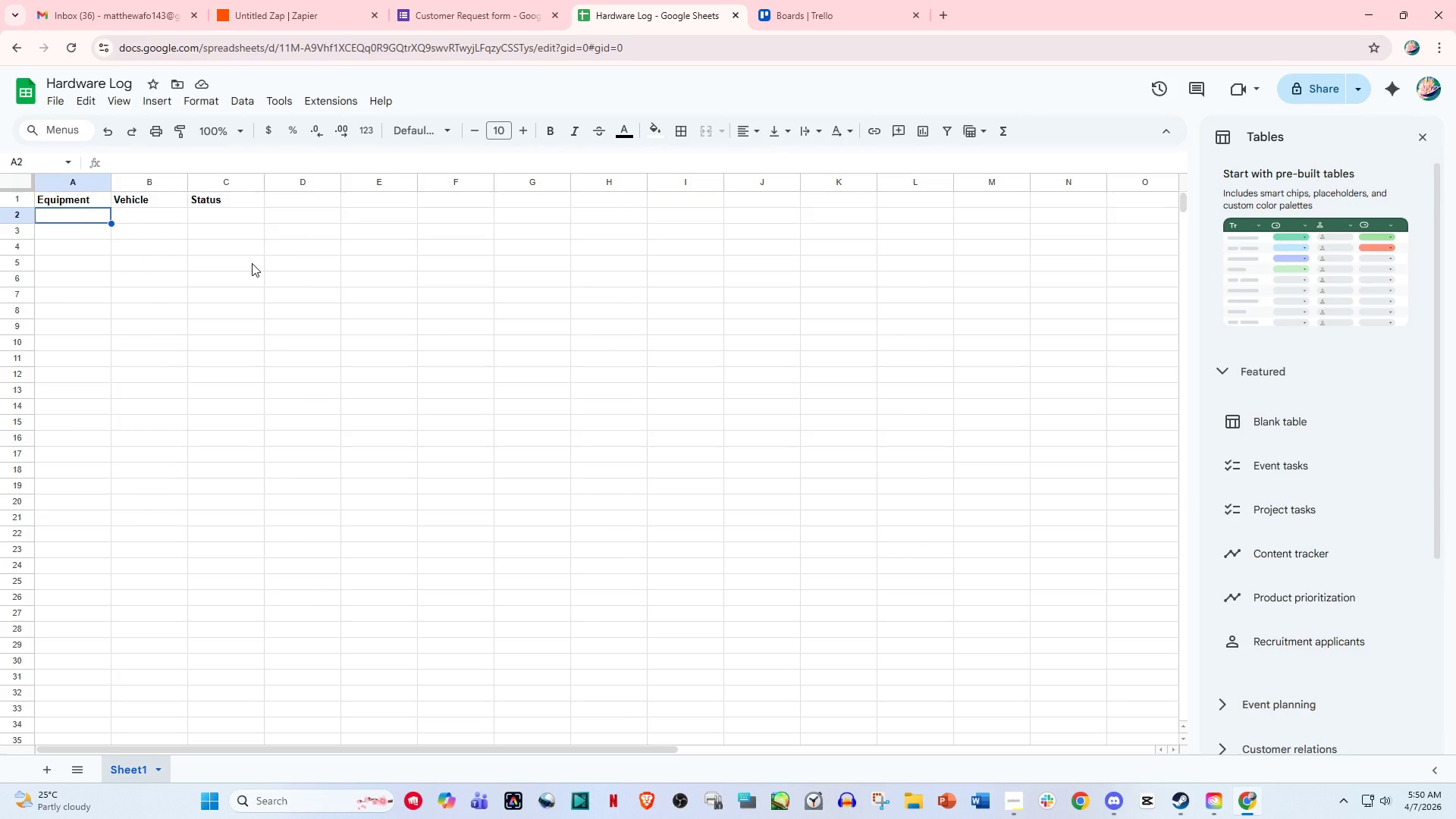 
wait(35.3)
 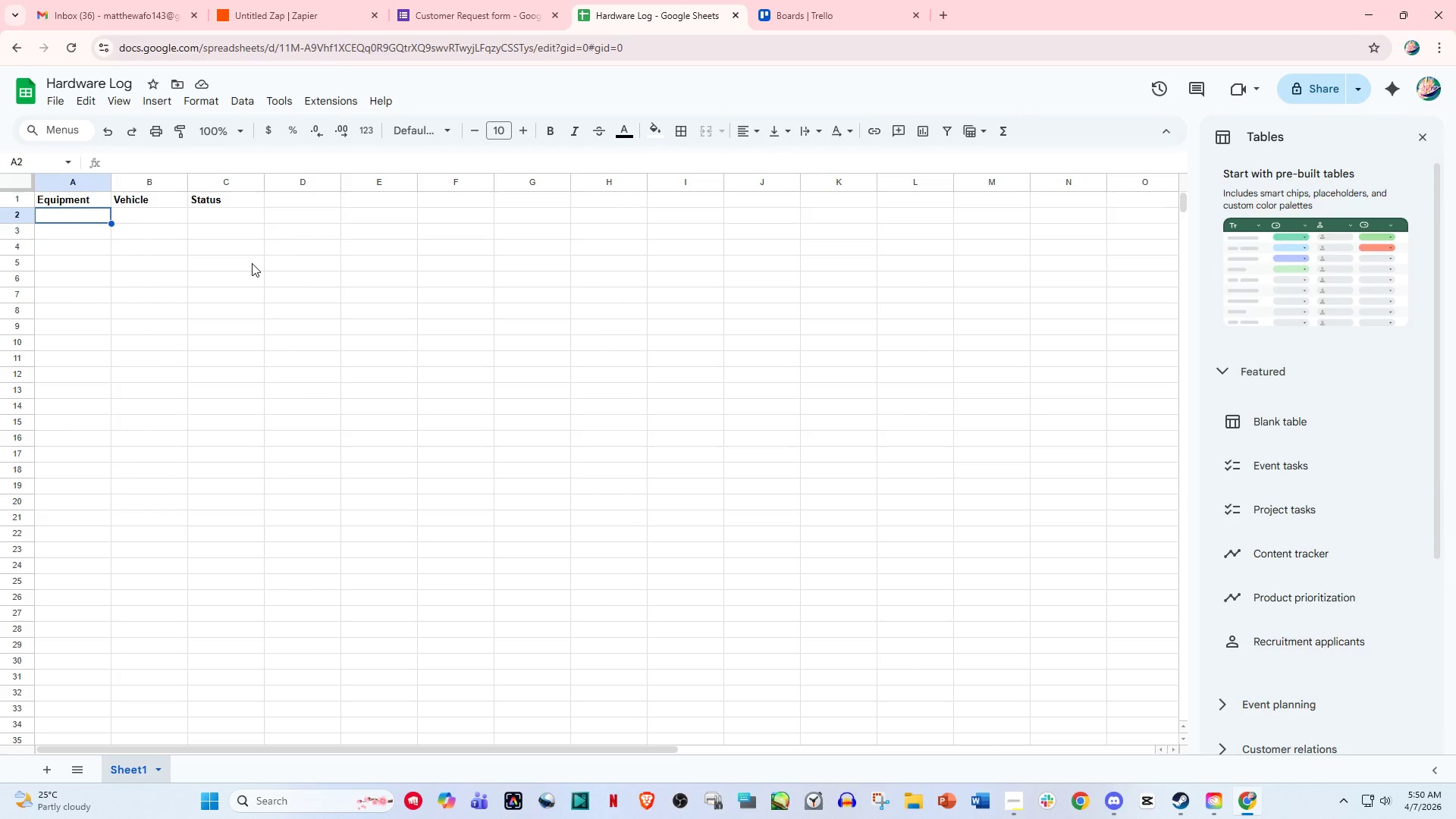 
left_click([501, 0])
 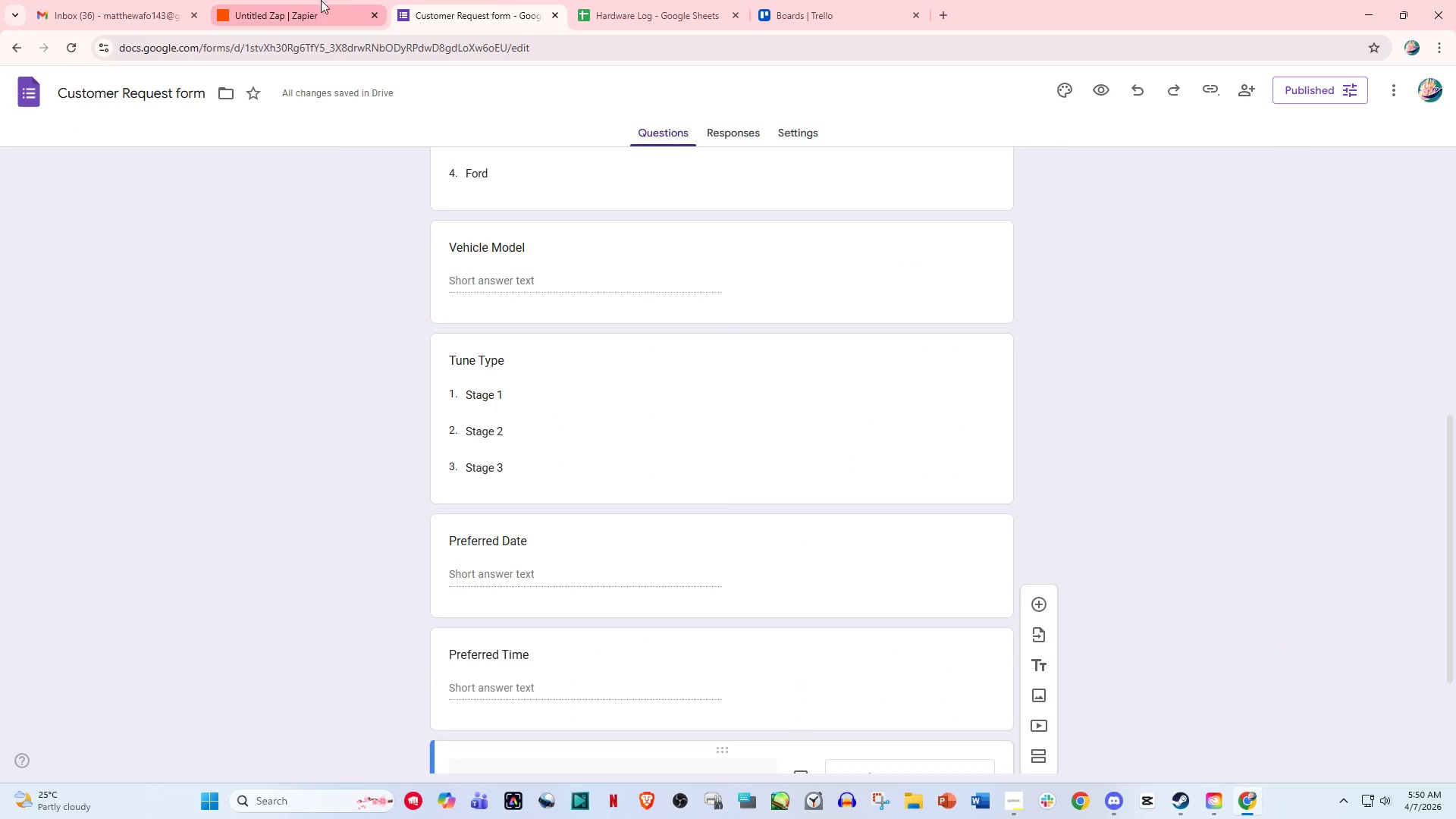 
left_click([307, 0])
 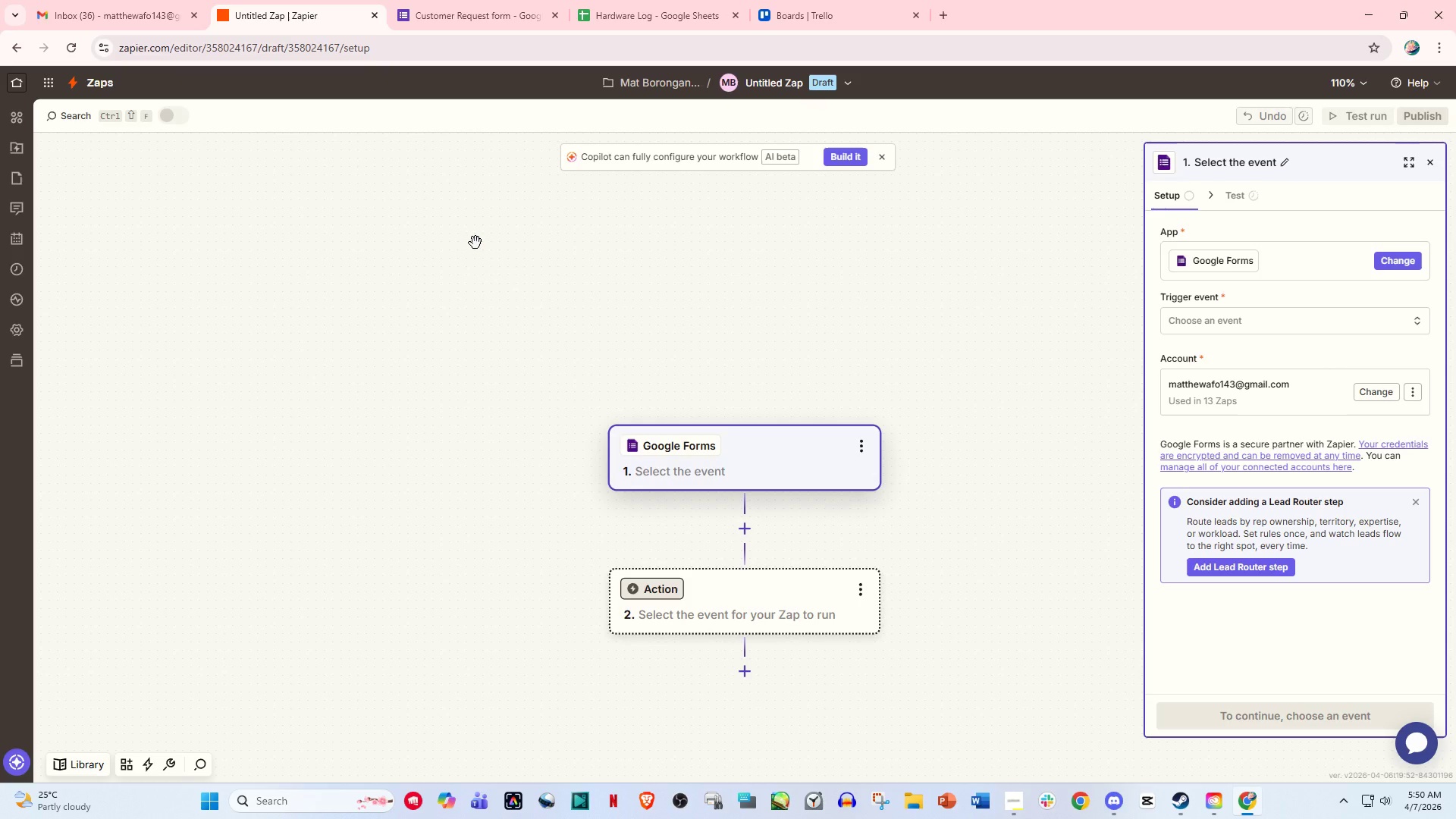 
wait(8.97)
 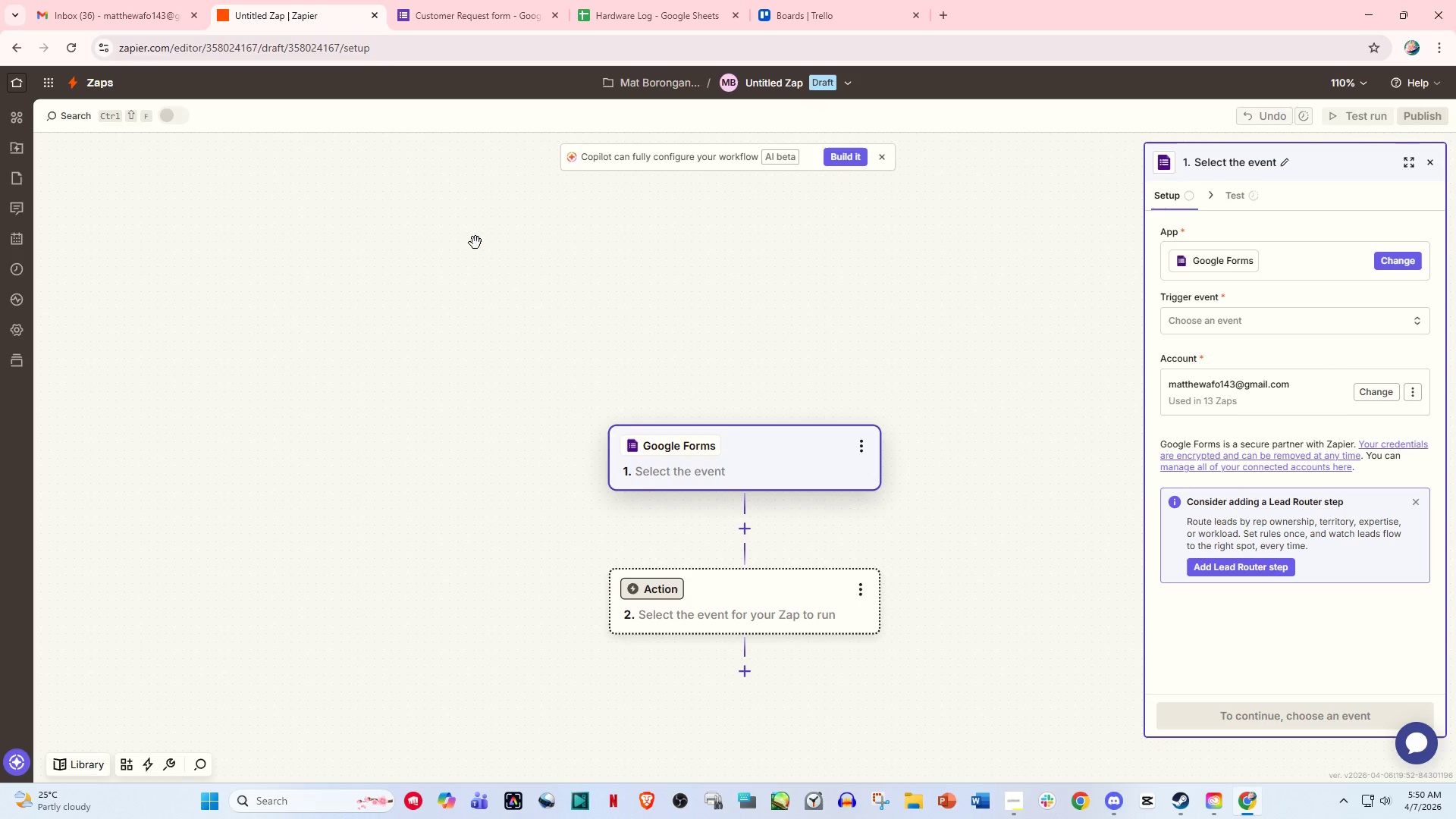 
left_click([849, 81])
 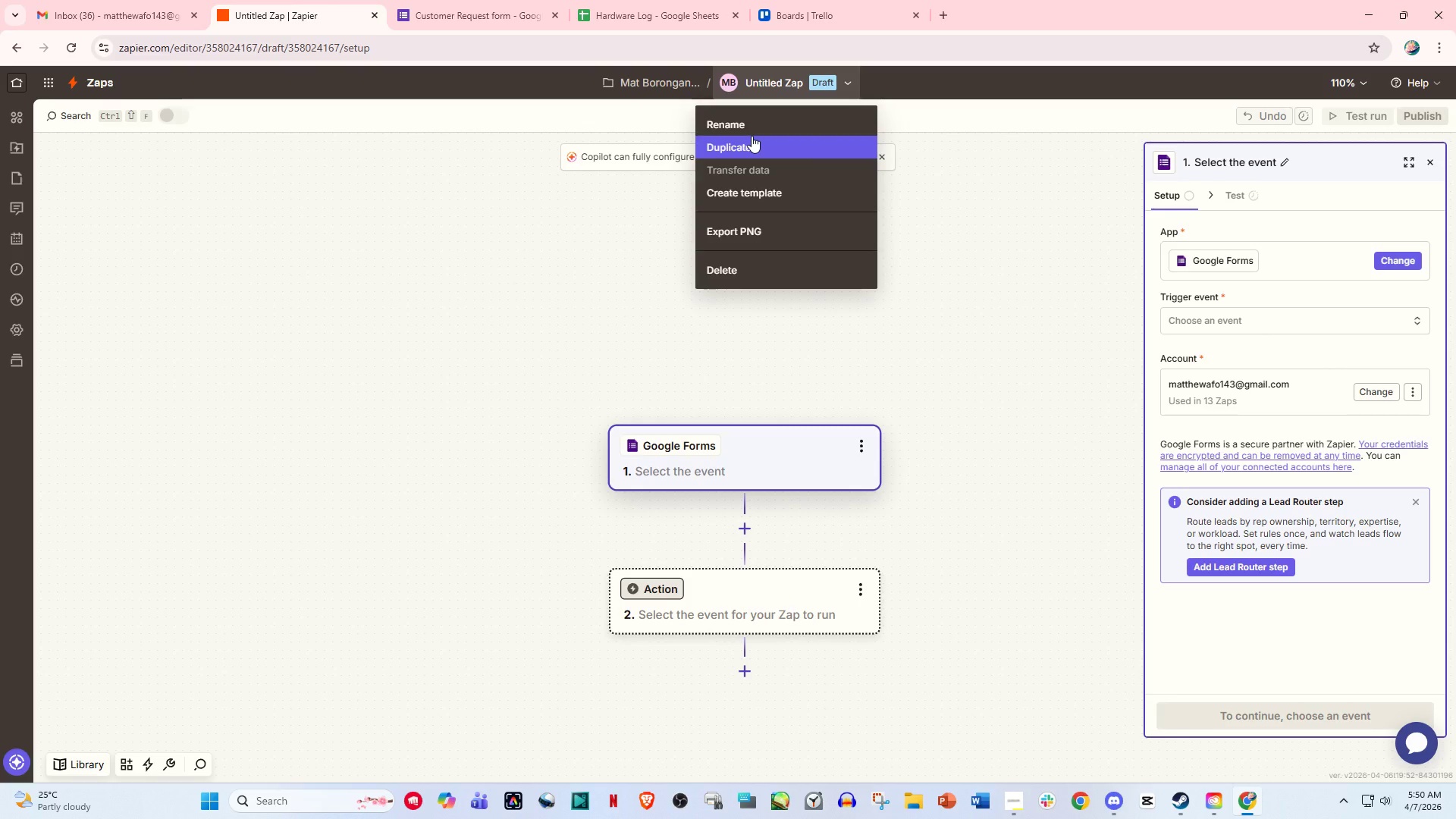 
left_click([748, 127])
 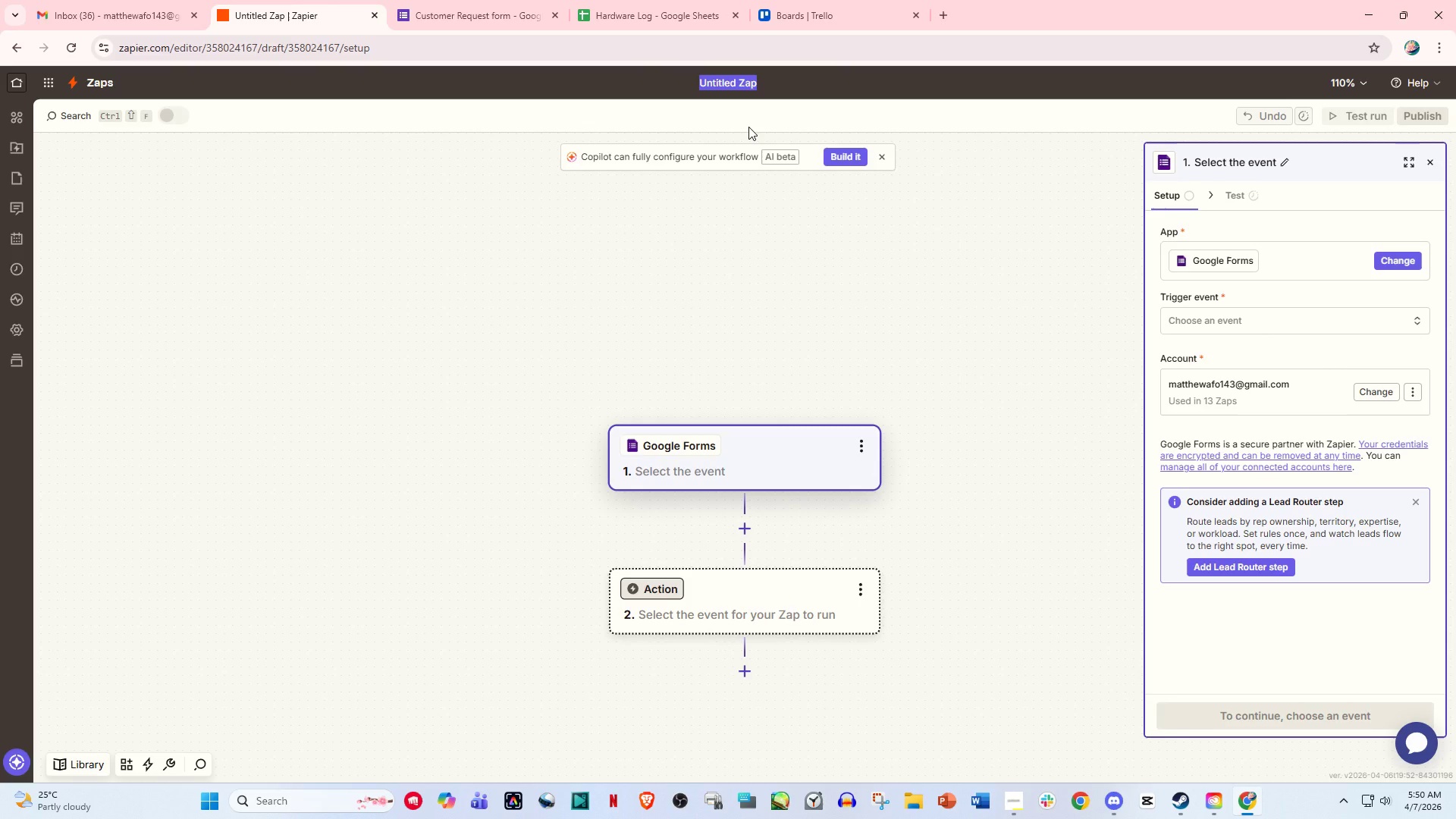 
type(Mobile Dyno & ECU Timing)
 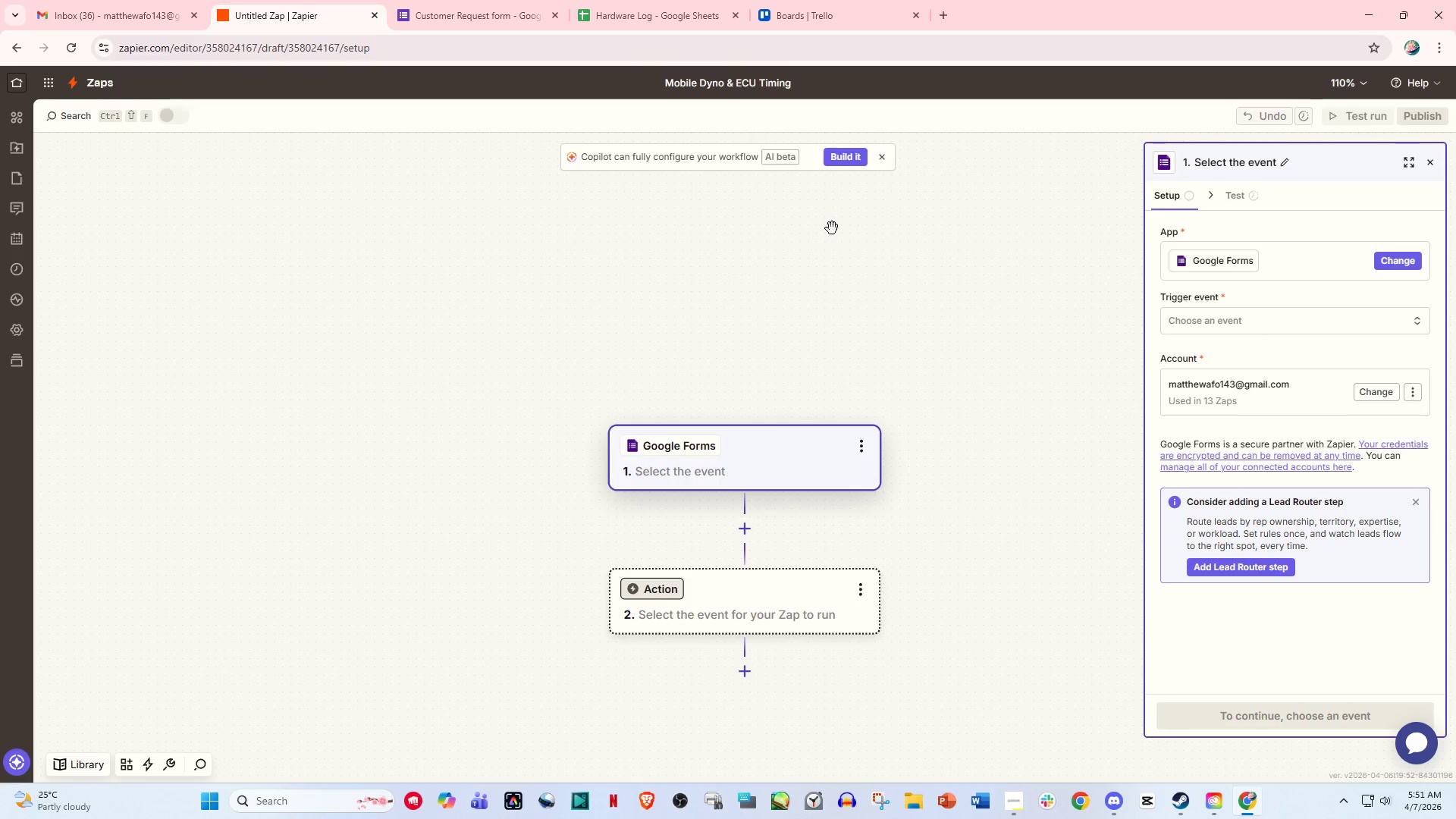 
left_click([902, 384])
 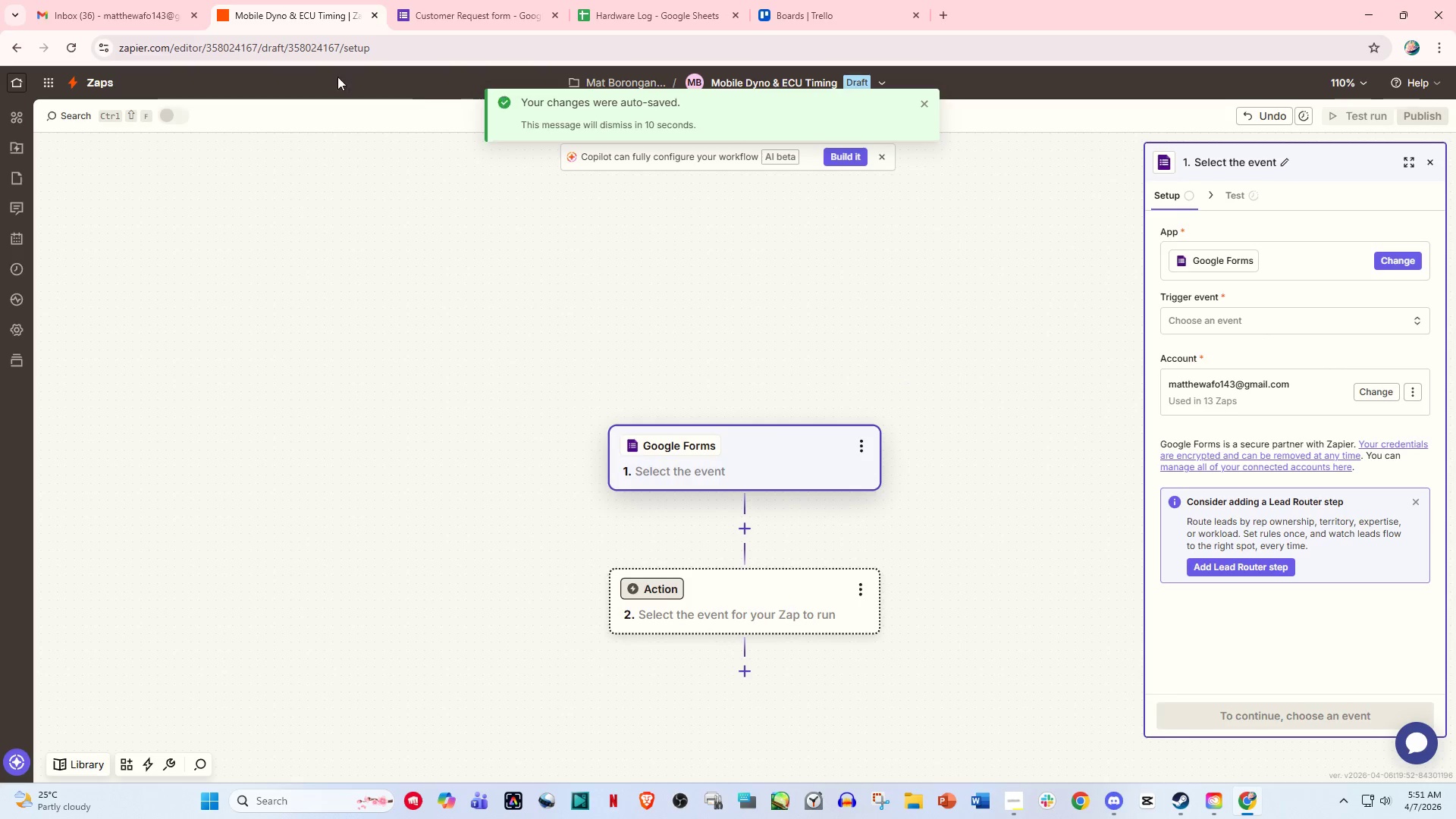 
left_click([130, 0])
 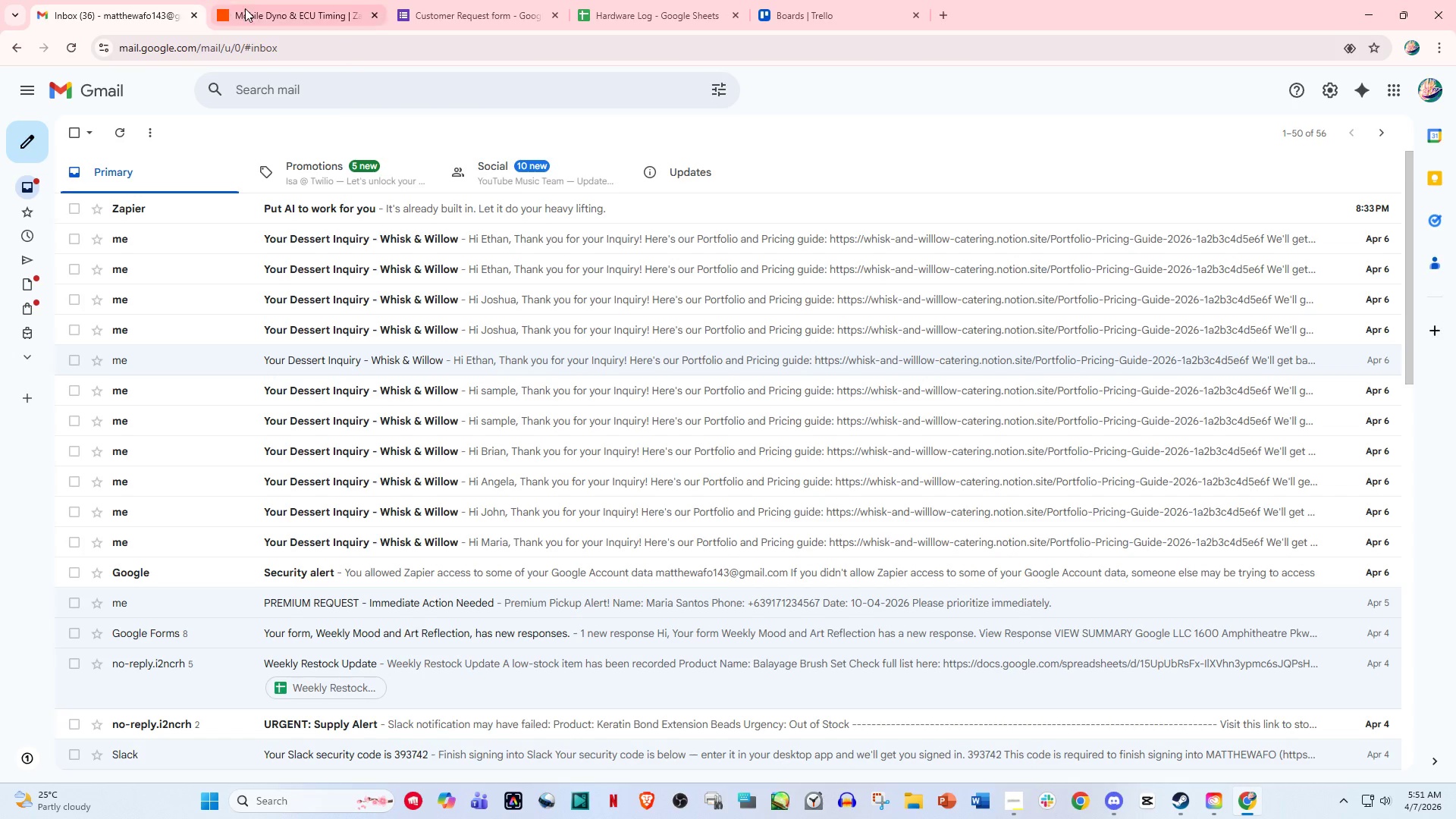 
mouse_move([295, 1])
 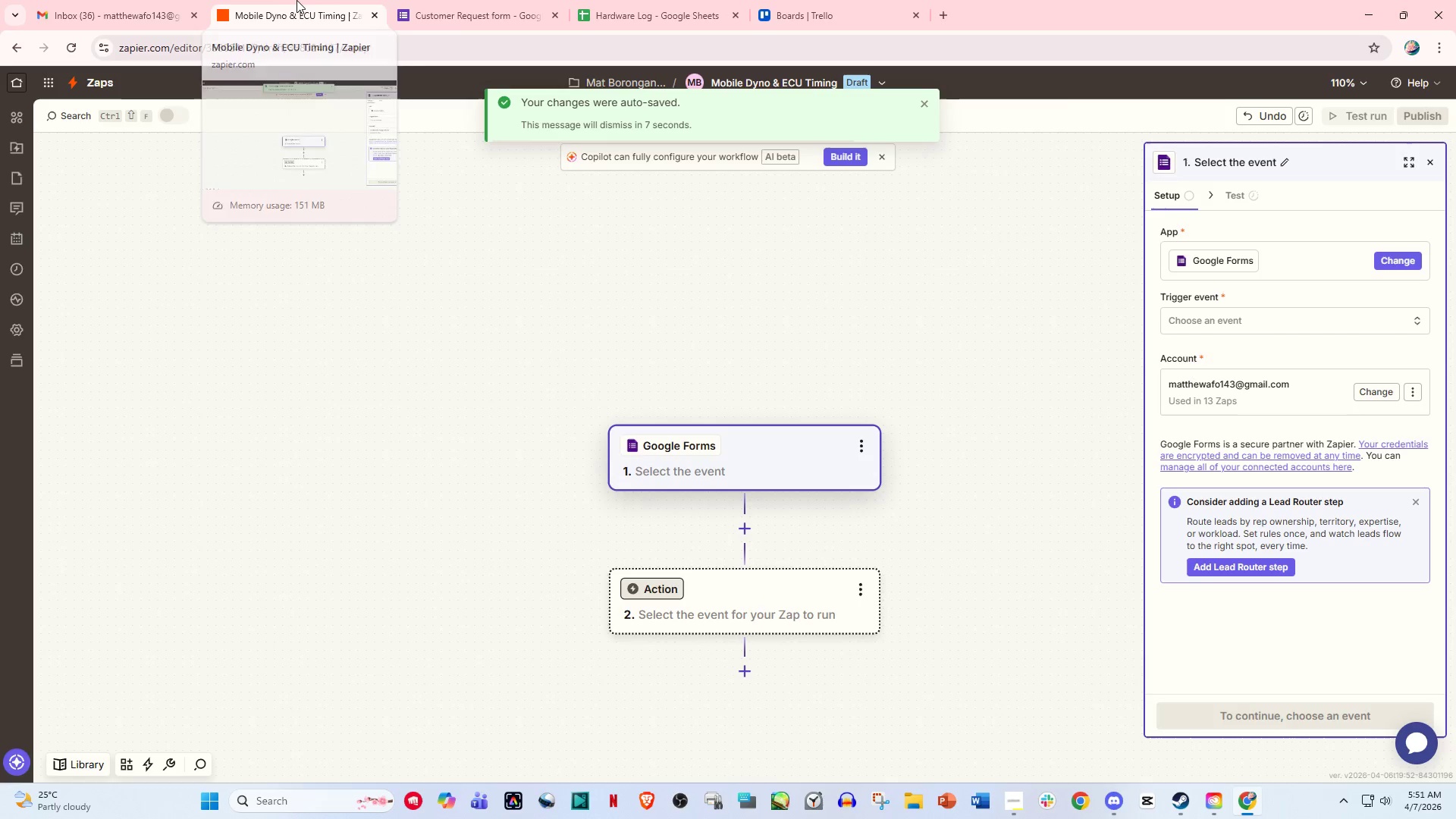 
left_click([297, 0])
 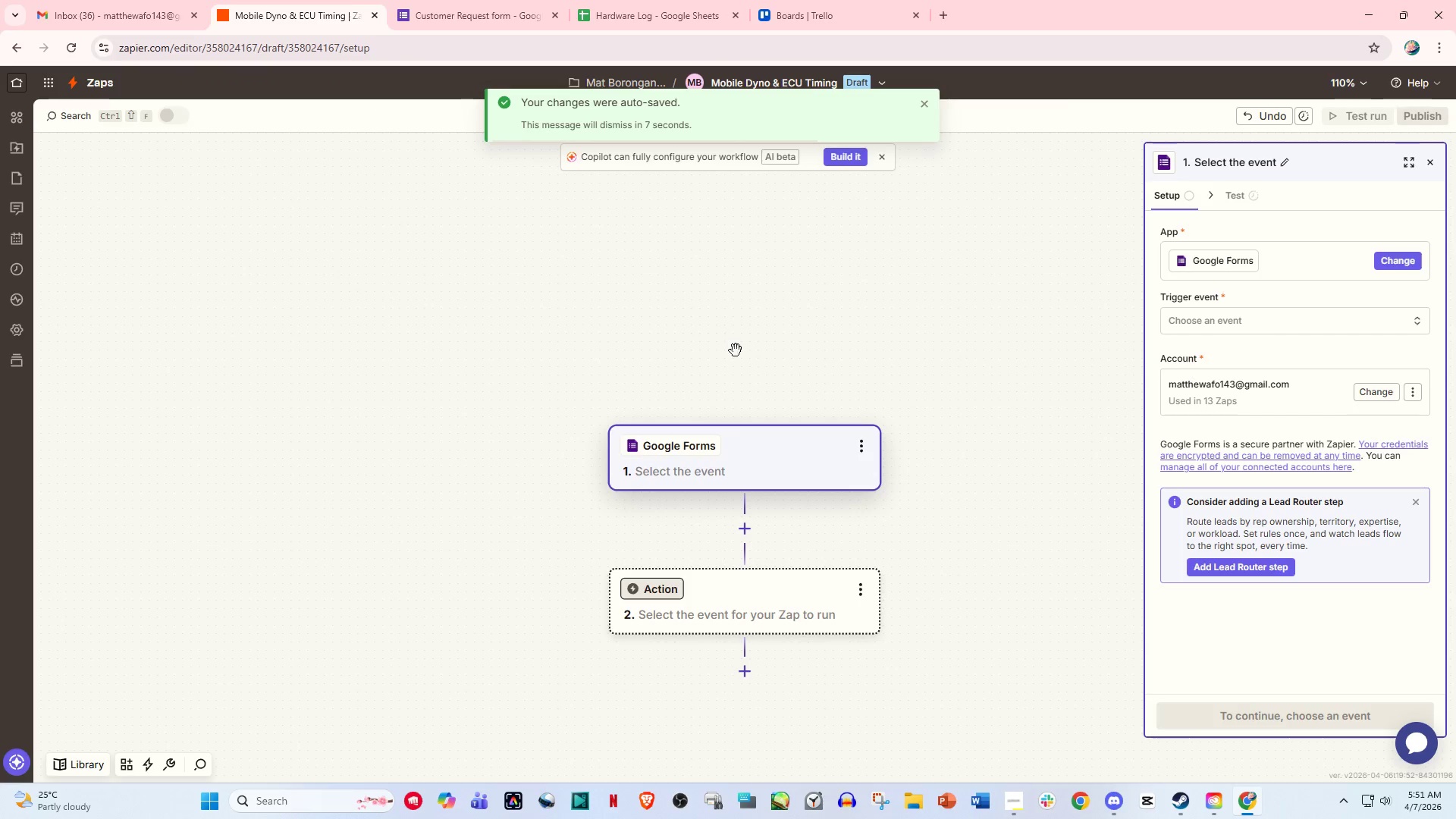 
scroll: coordinate [738, 389], scroll_direction: down, amount: 4.0
 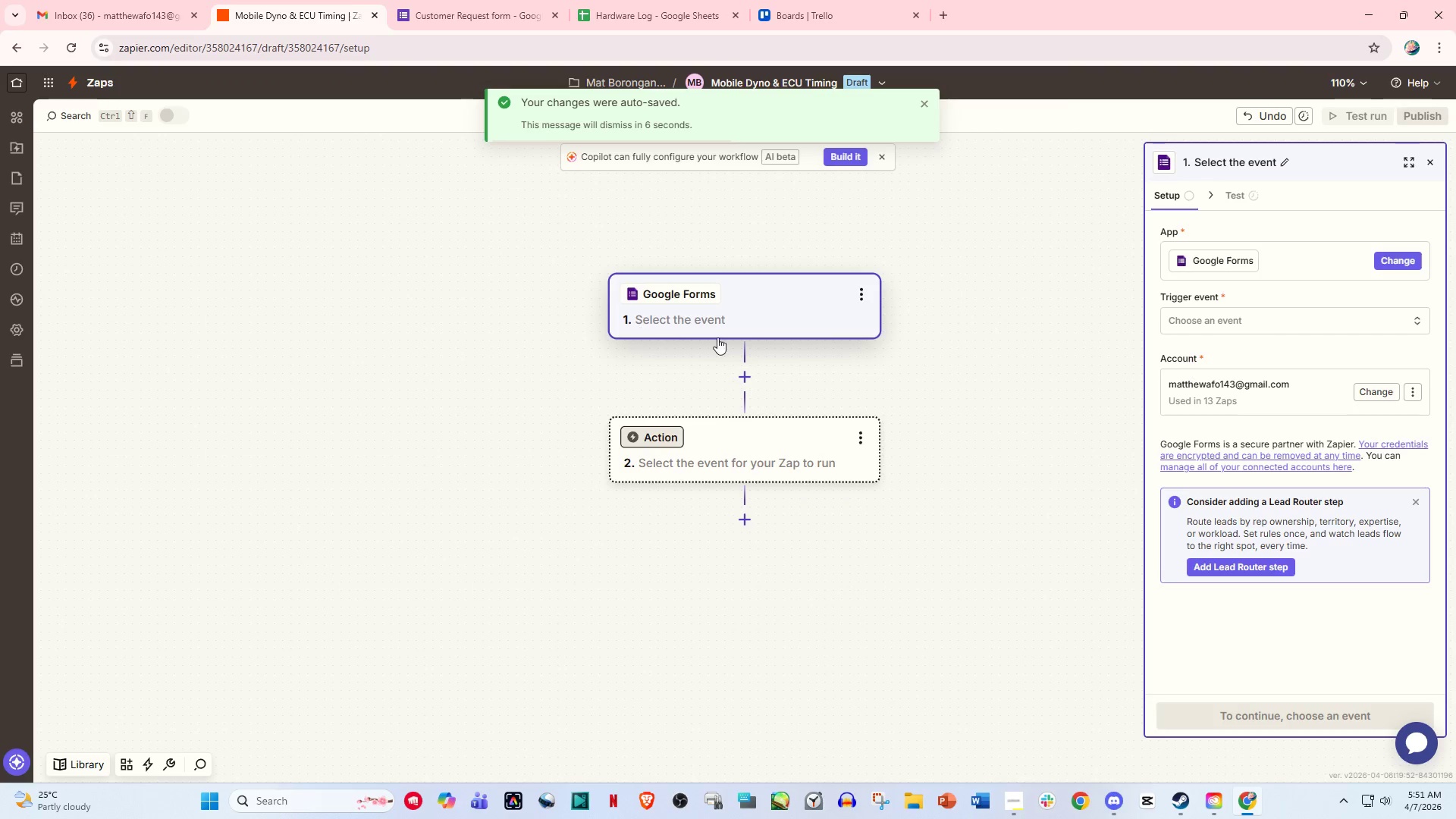 
left_click([741, 322])
 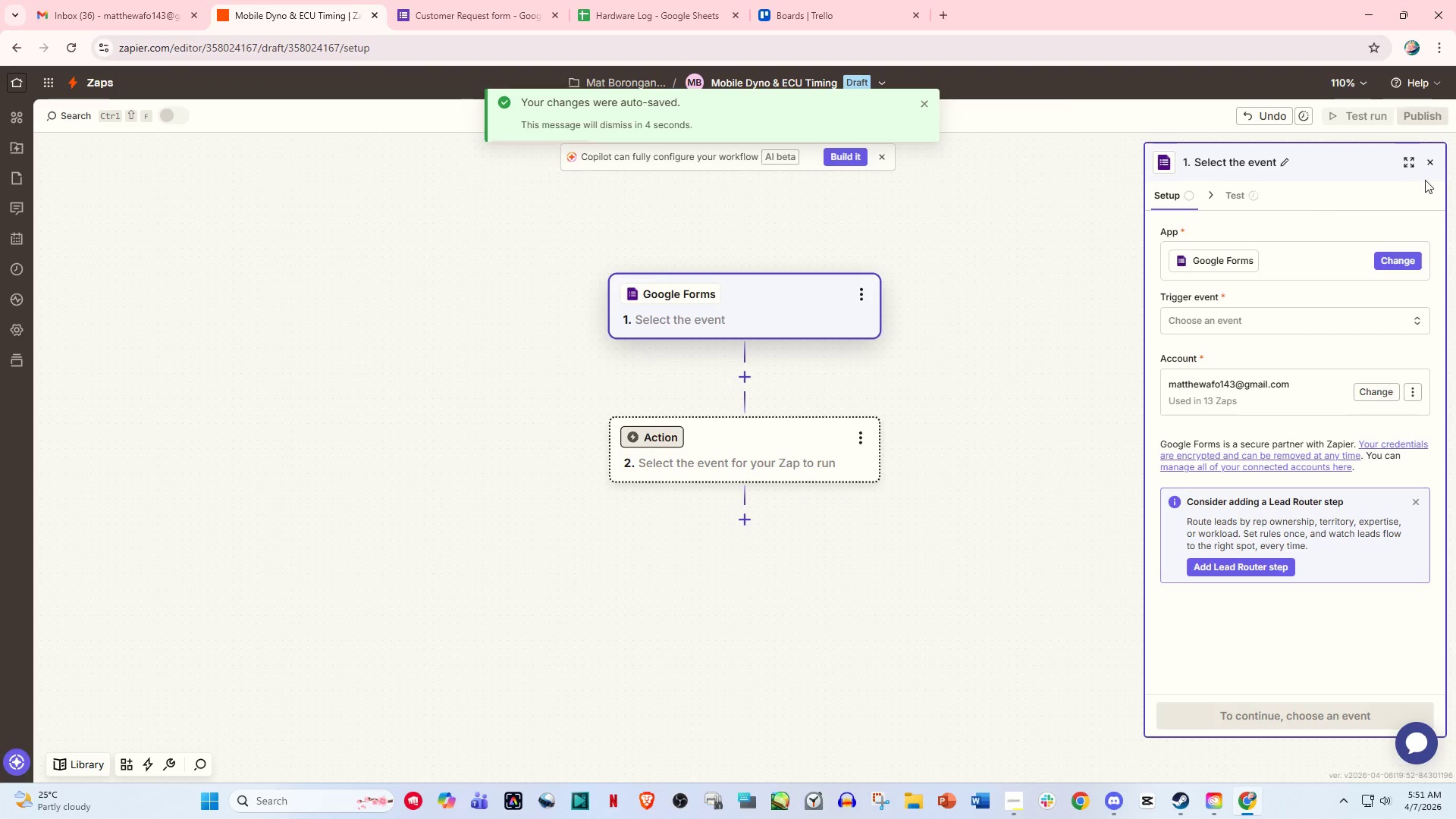 
left_click([1432, 165])
 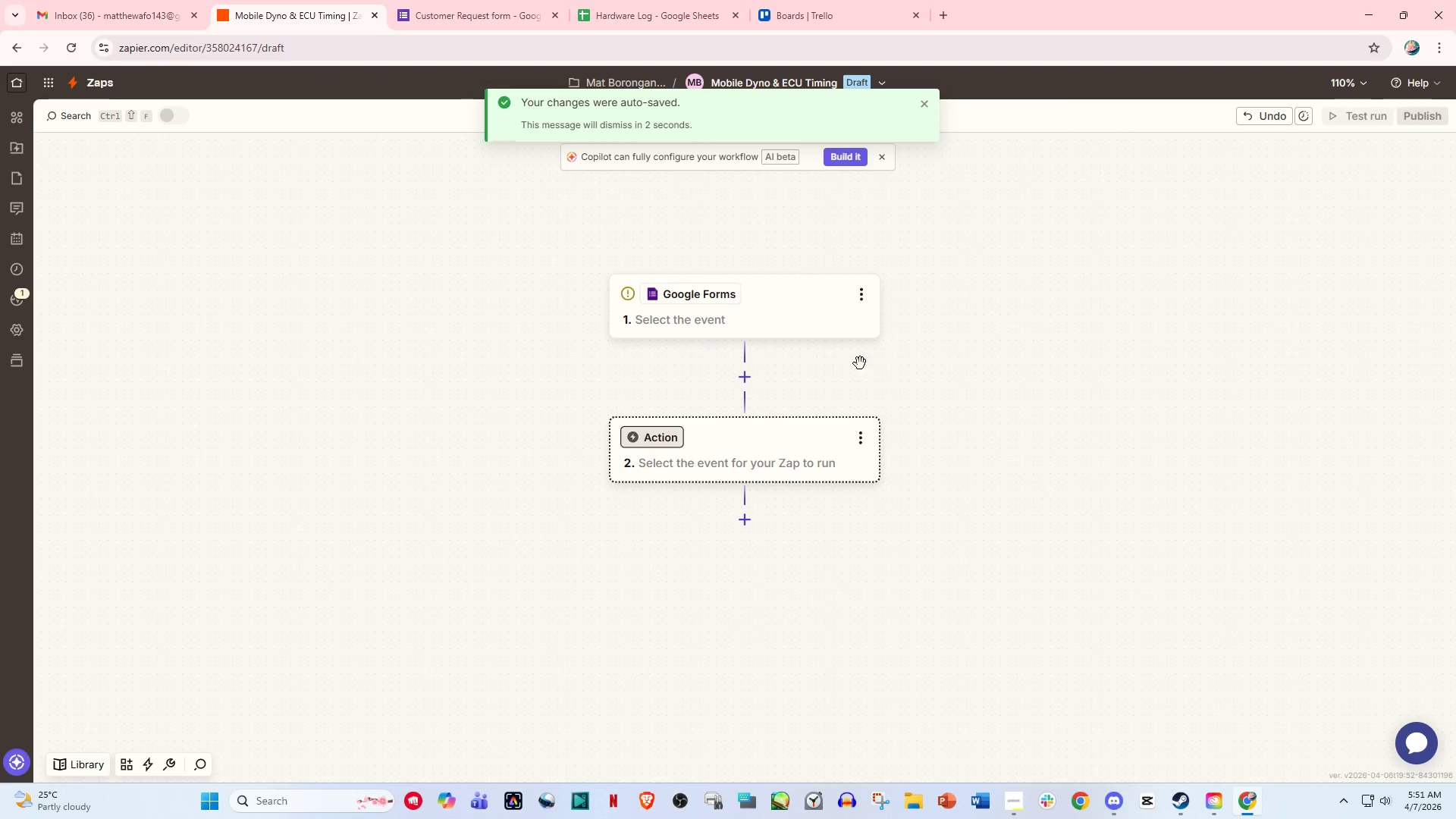 
left_click([817, 318])
 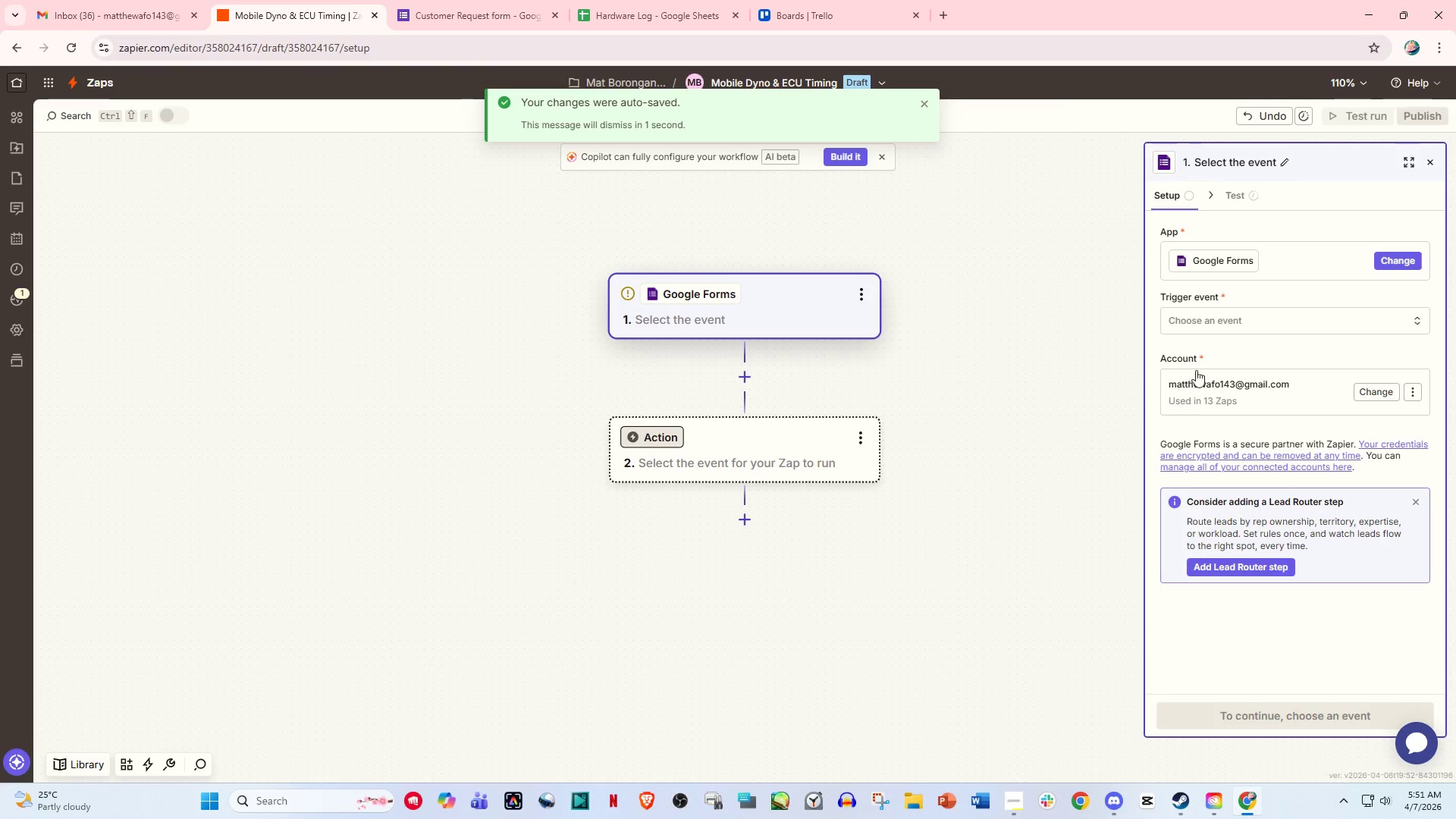 
left_click([1221, 320])
 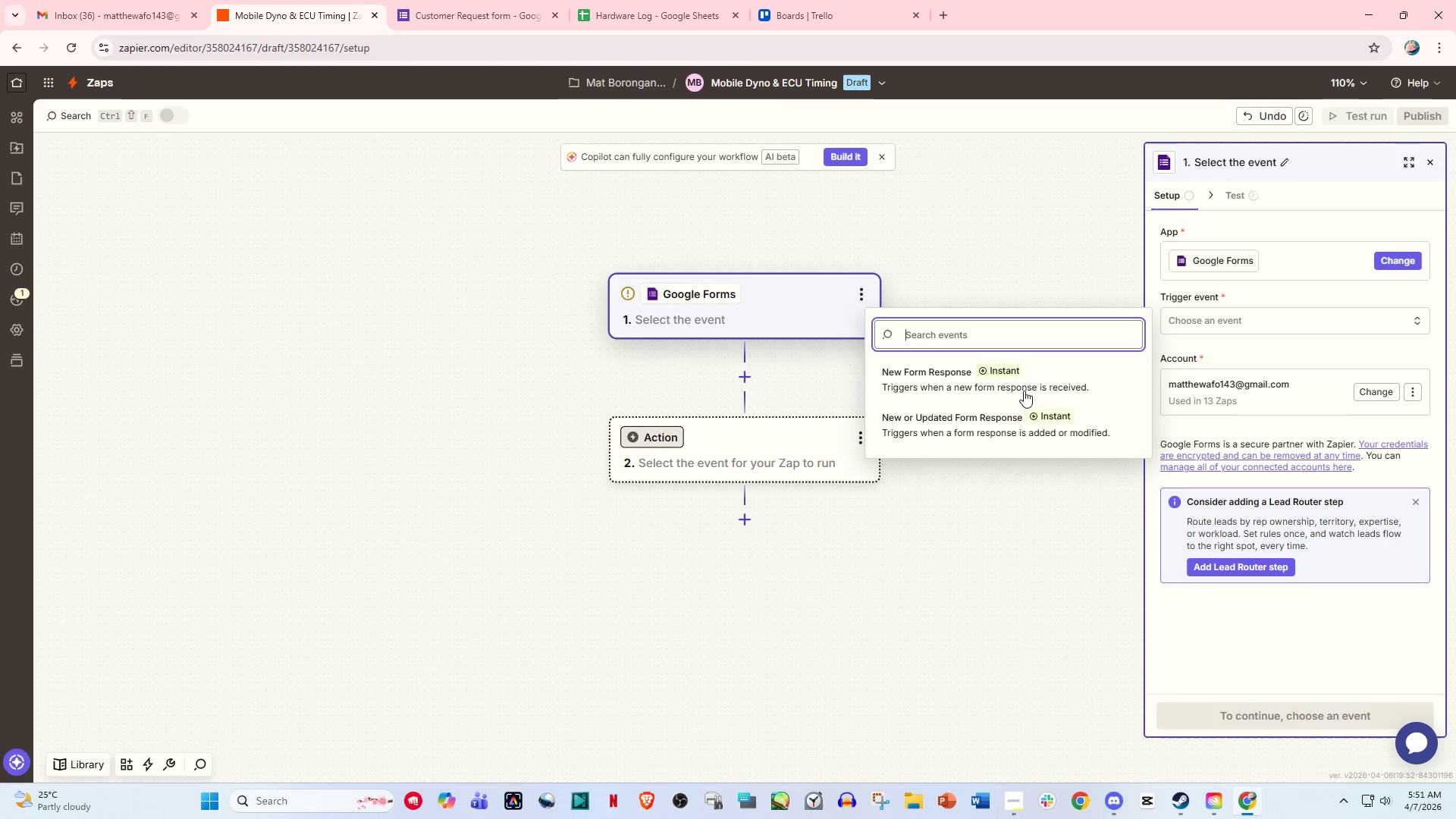 
left_click([1006, 382])
 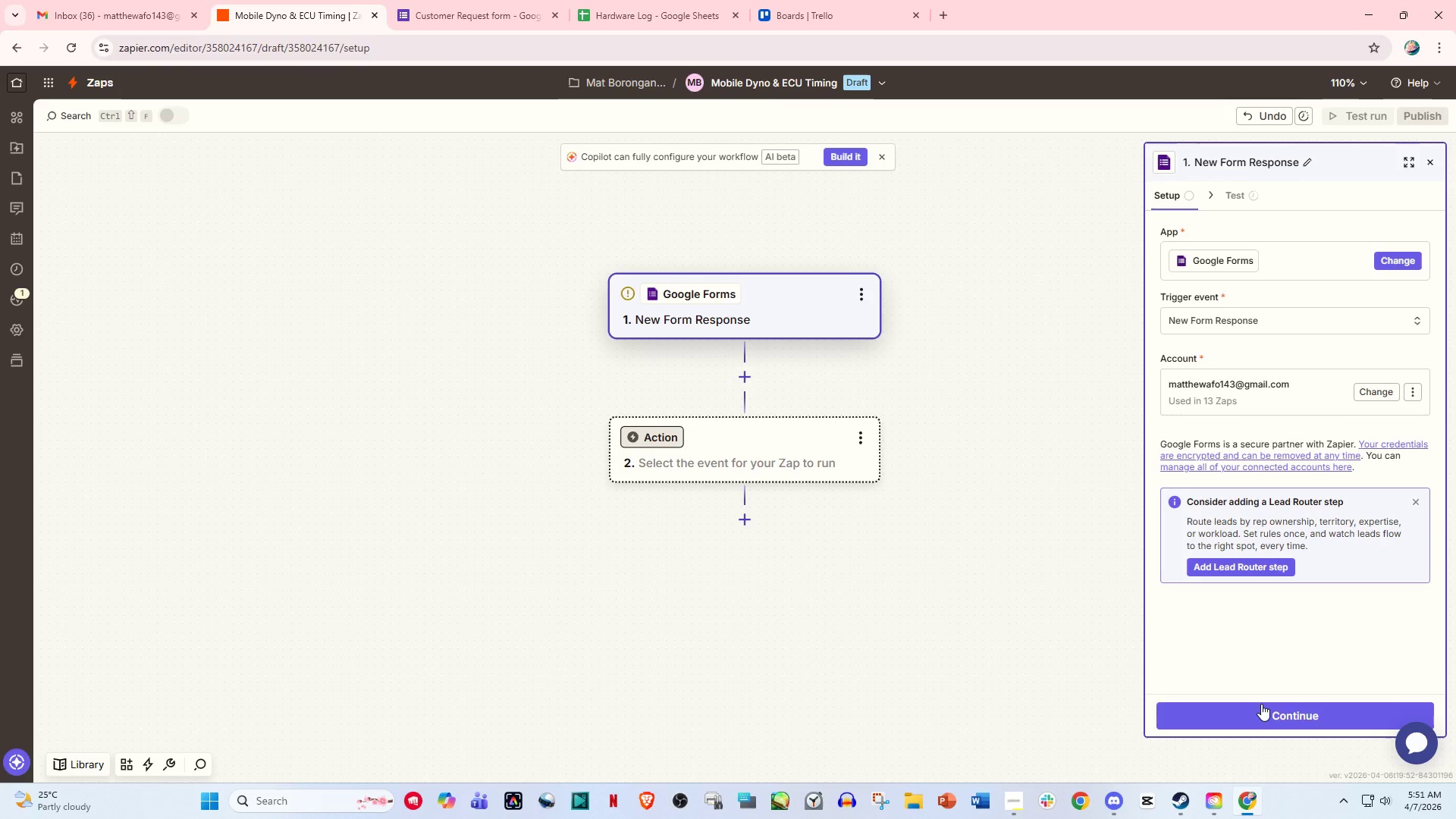 
left_click([1269, 715])
 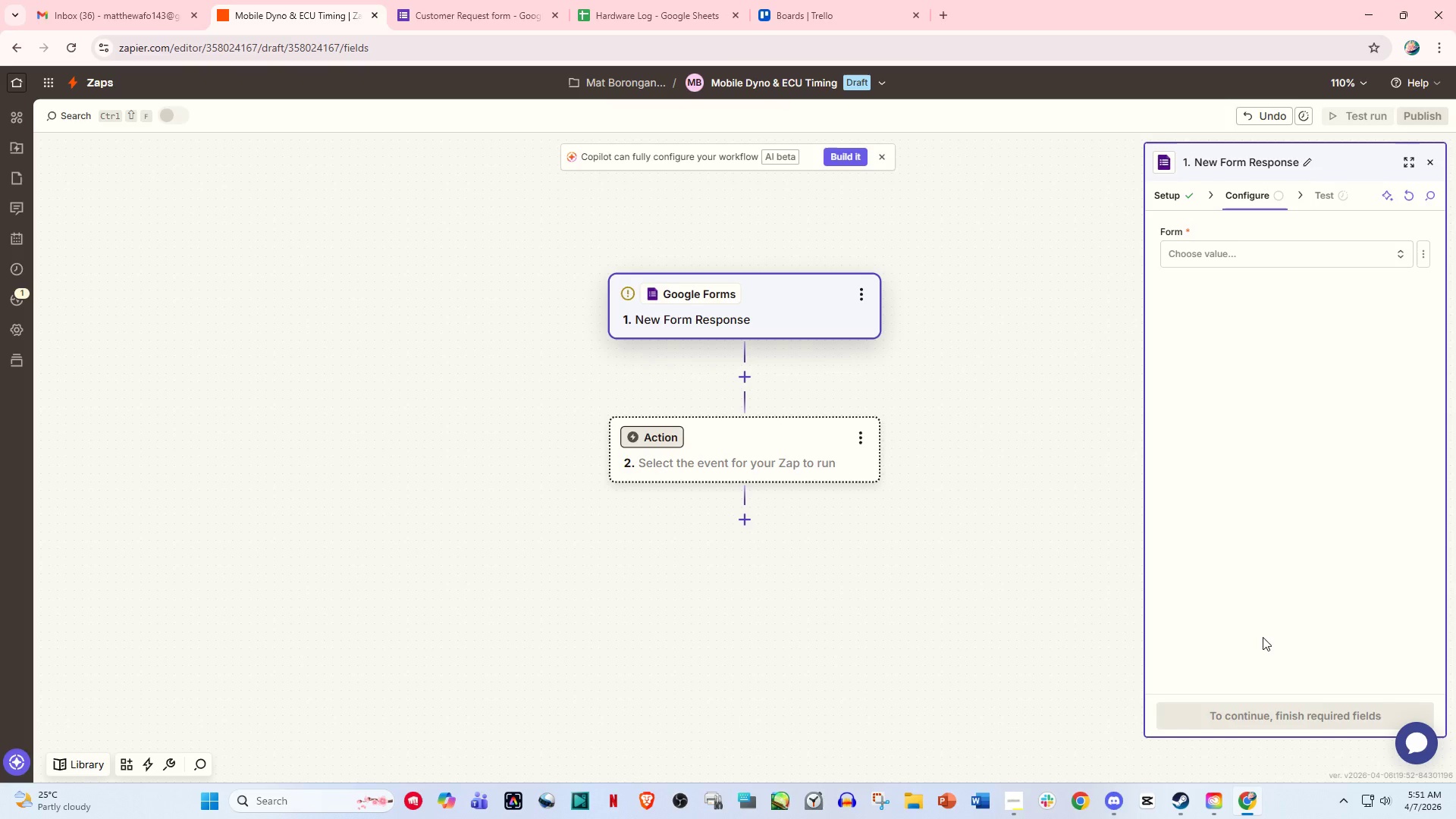 
left_click([1227, 257])
 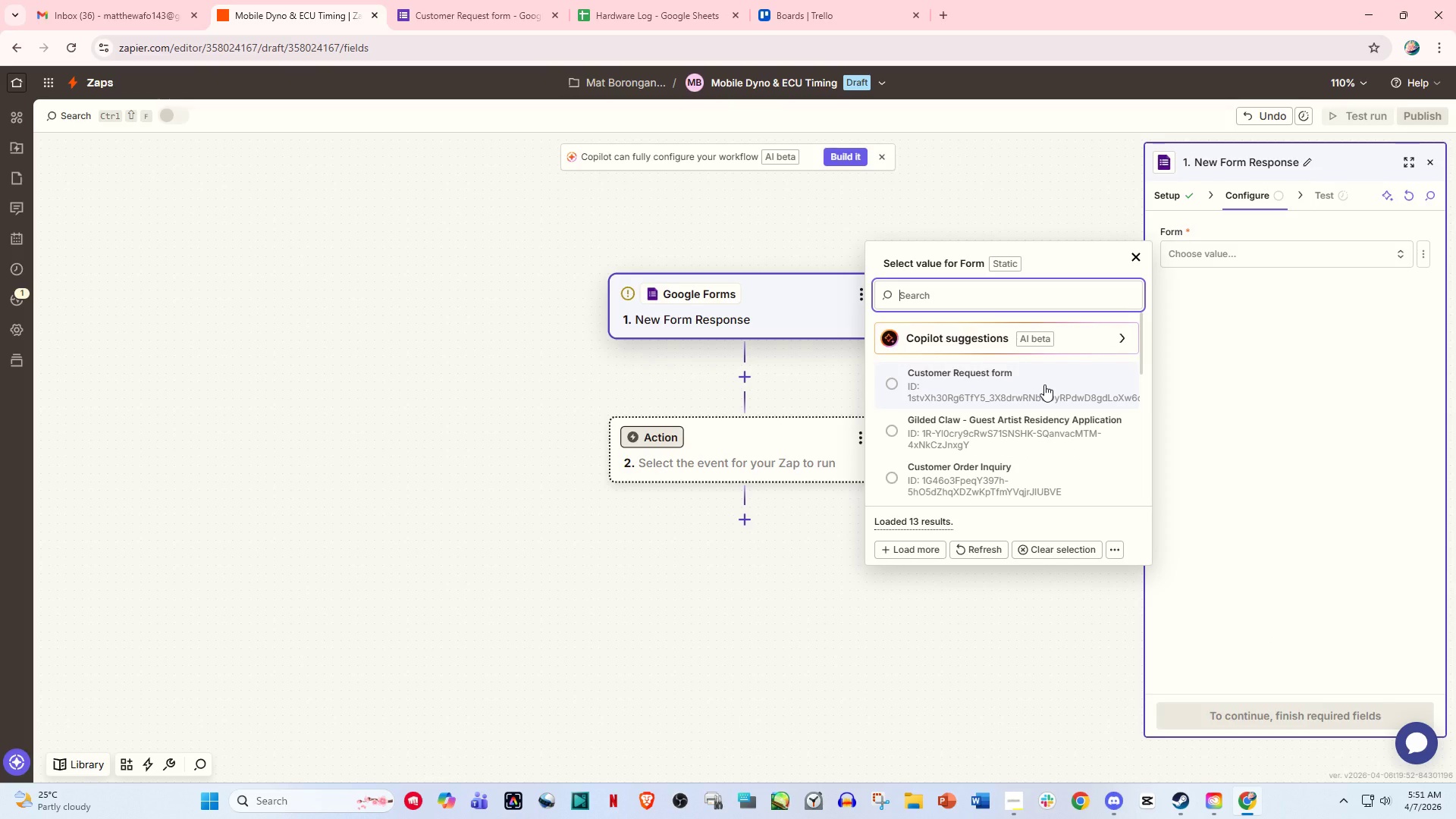 
left_click([1044, 384])
 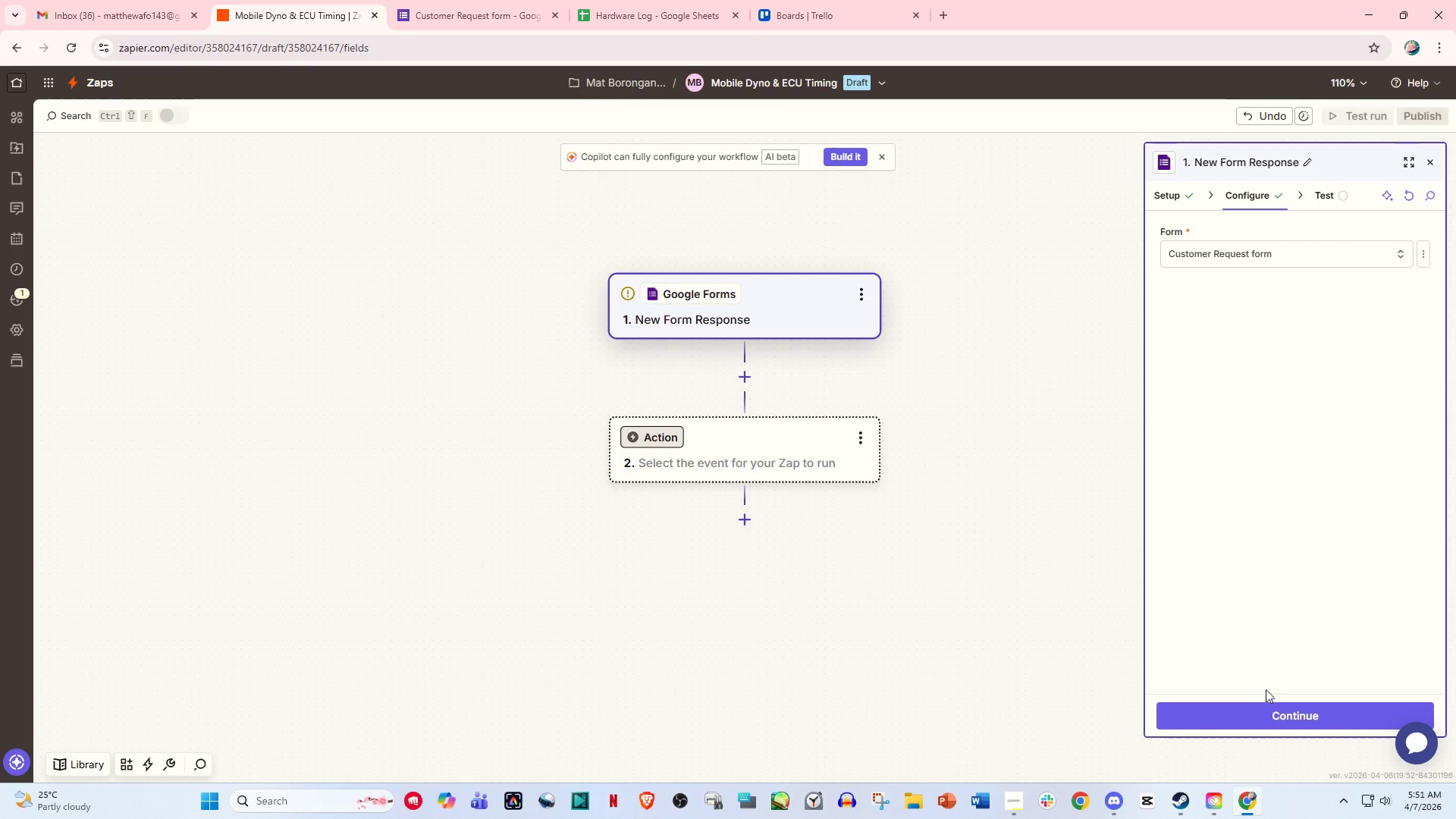 
left_click([1258, 708])
 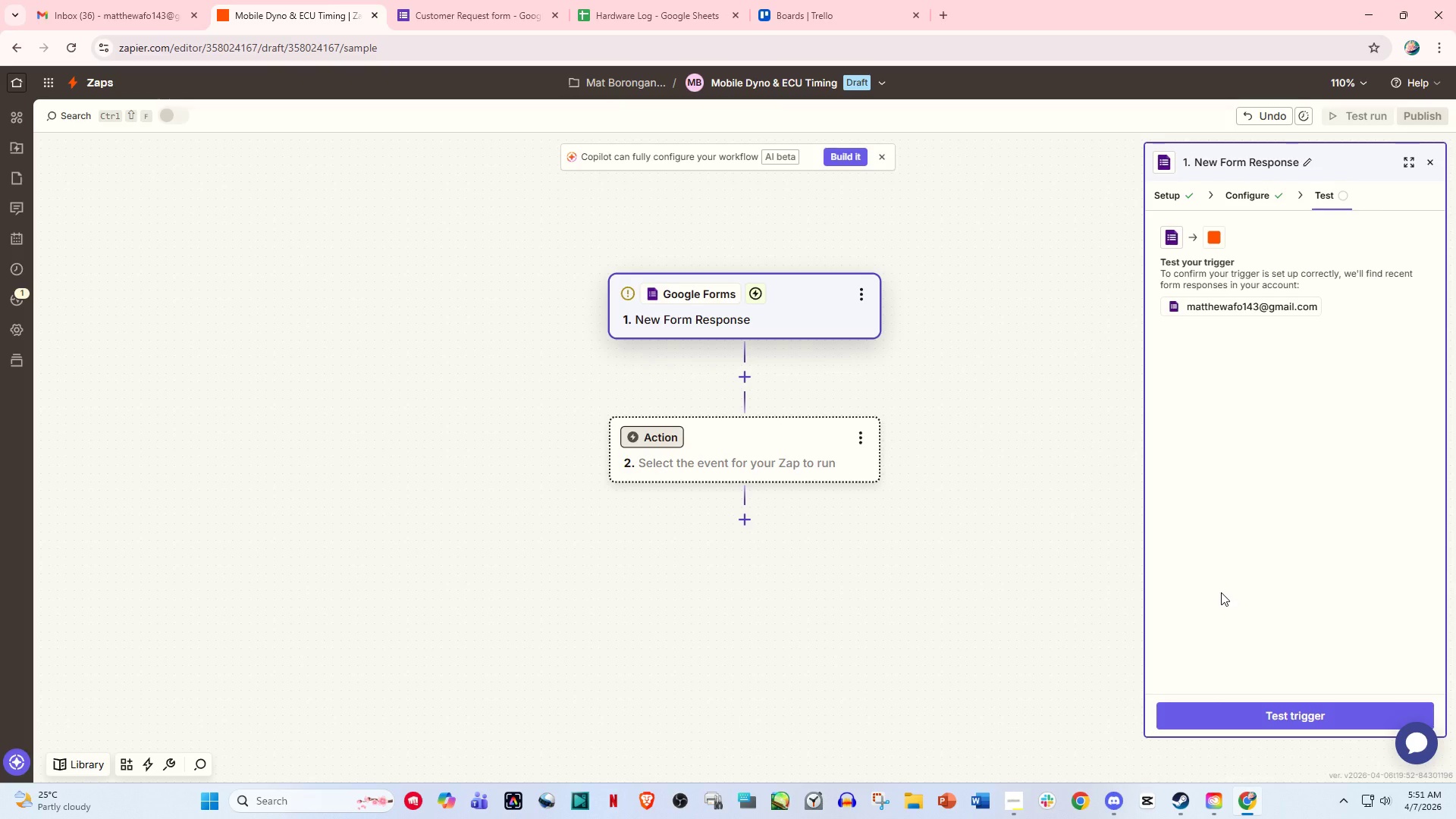 
wait(23.61)
 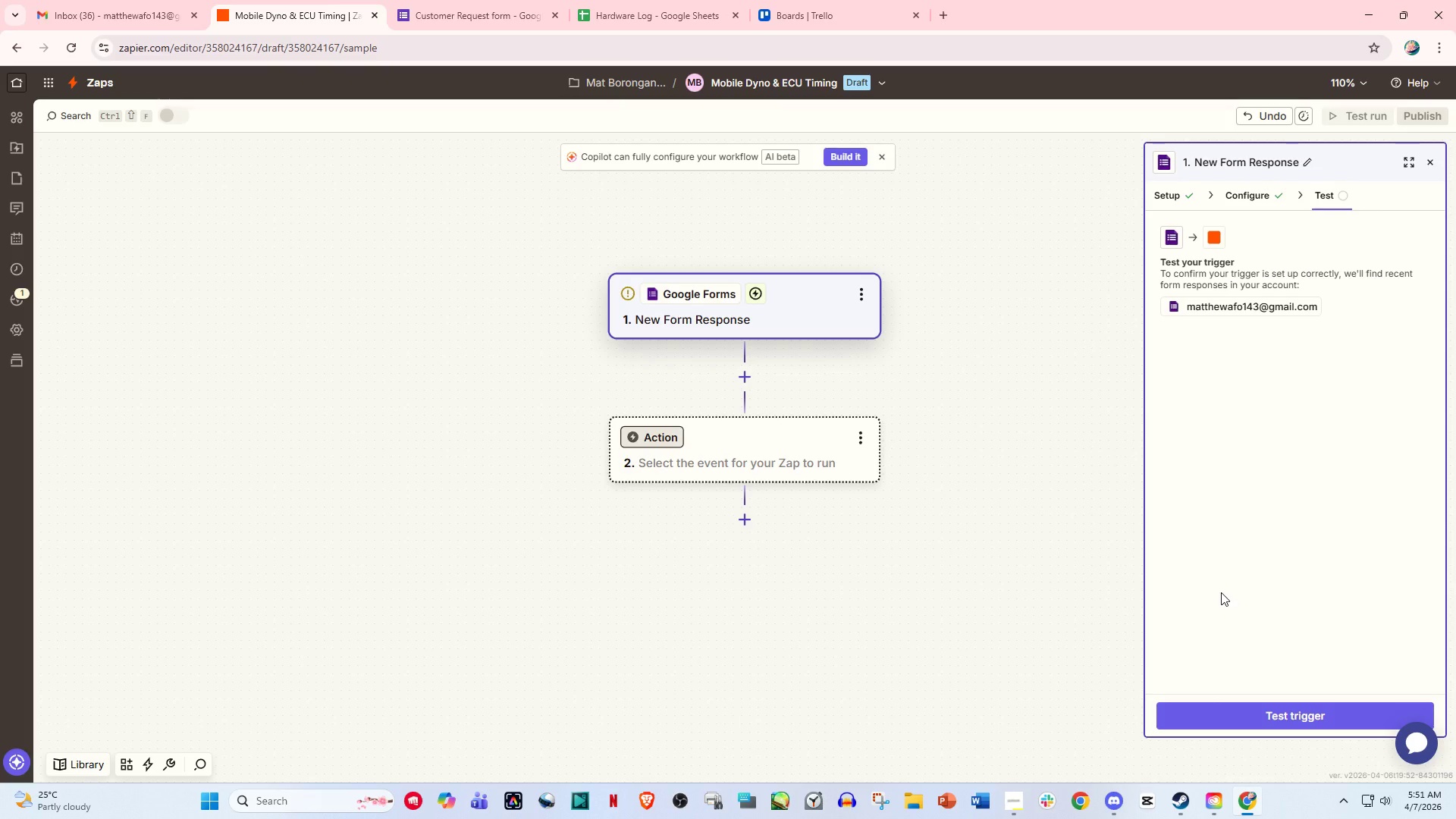 
left_click([1241, 717])
 